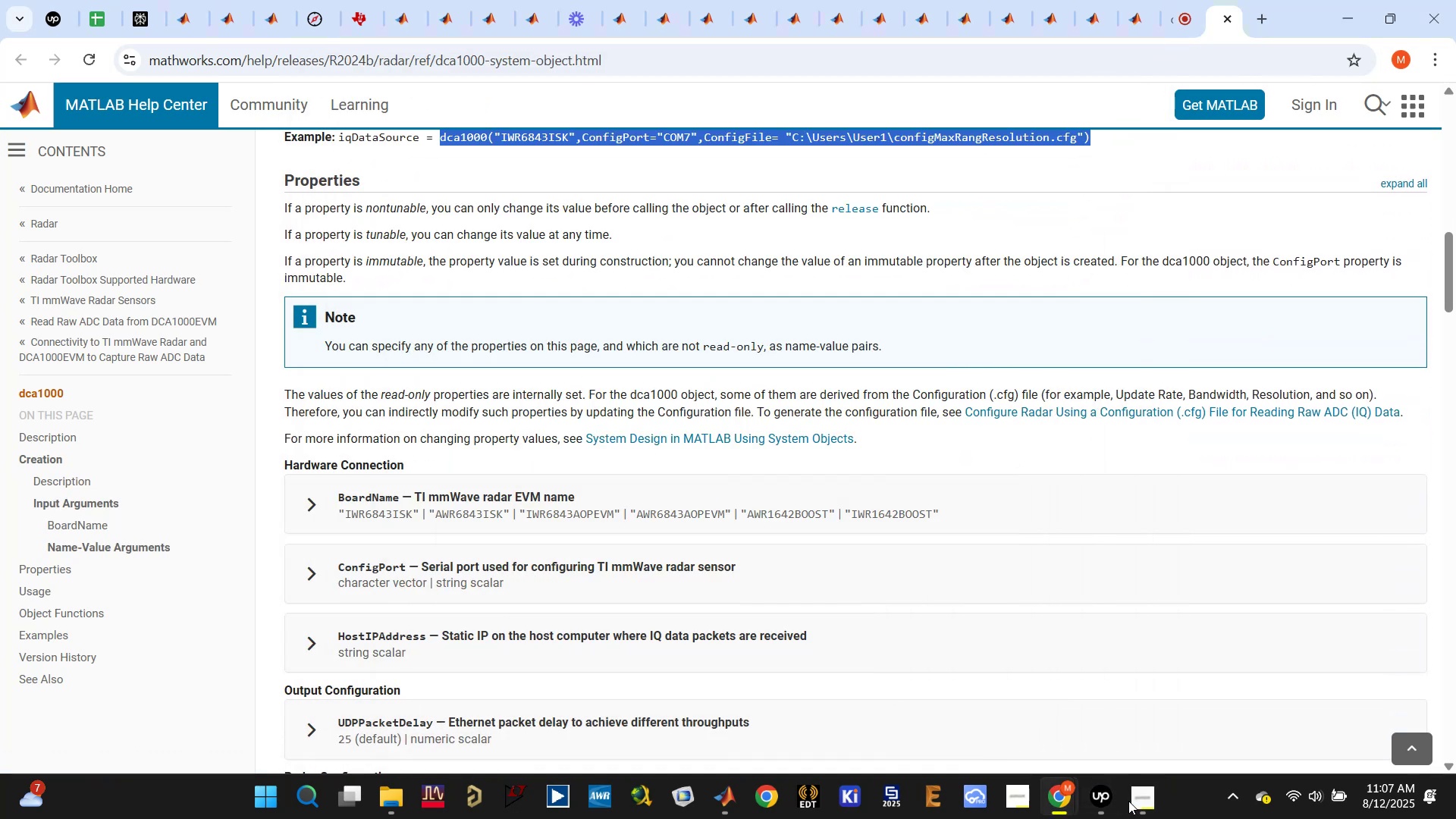 
left_click([1106, 801])
 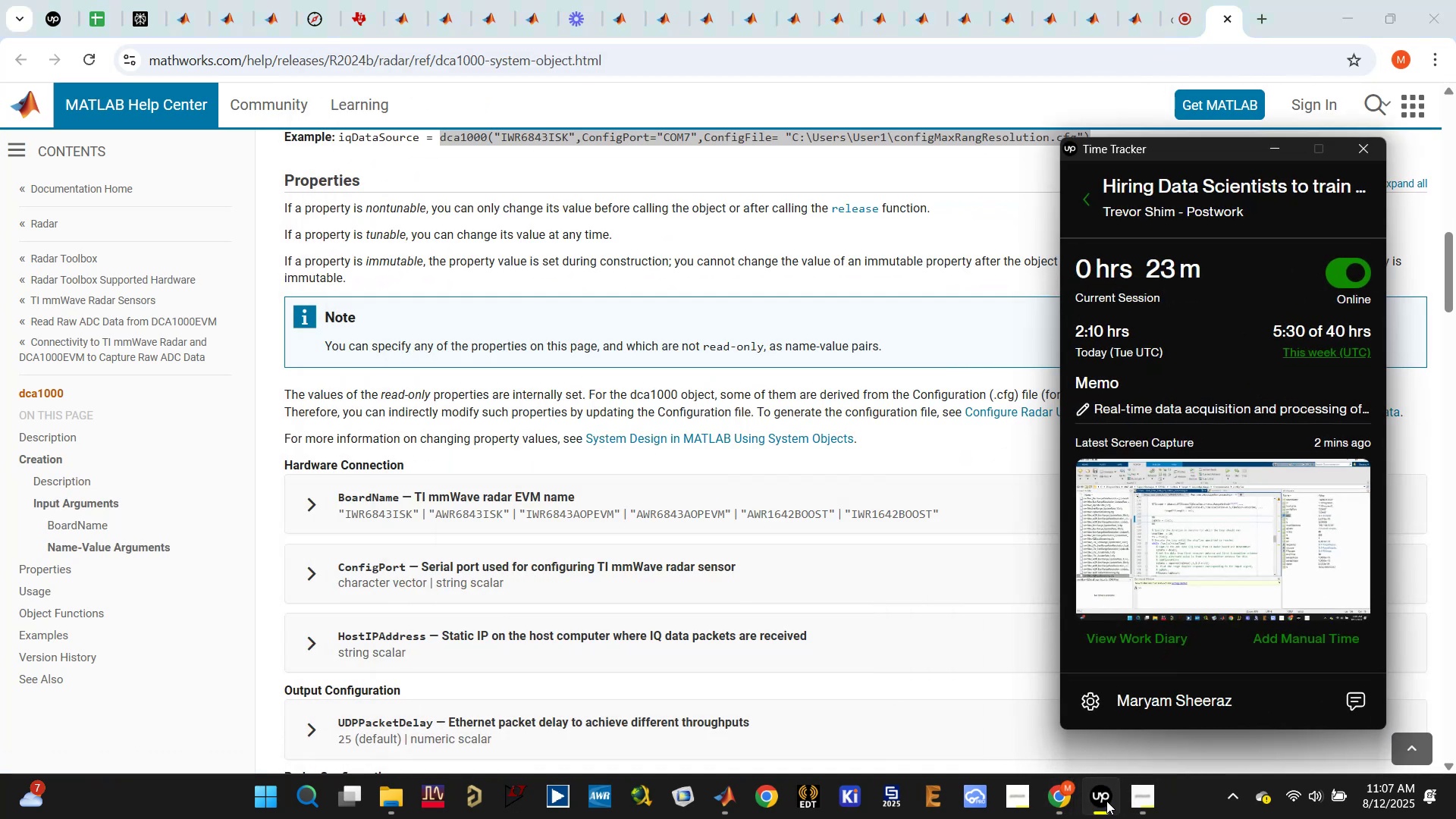 
left_click([1106, 801])
 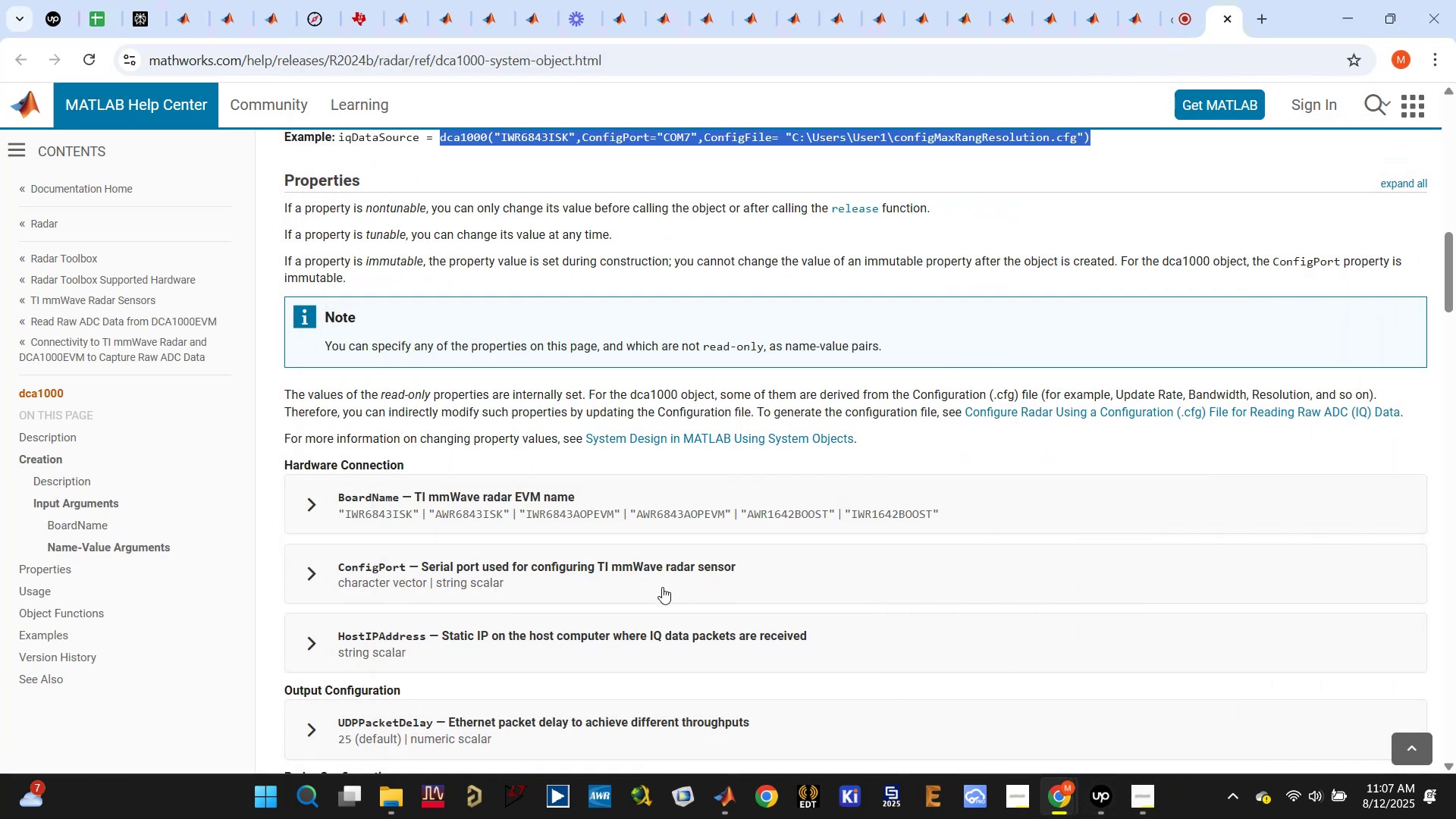 
scroll: coordinate [728, 586], scroll_direction: down, amount: 1.0
 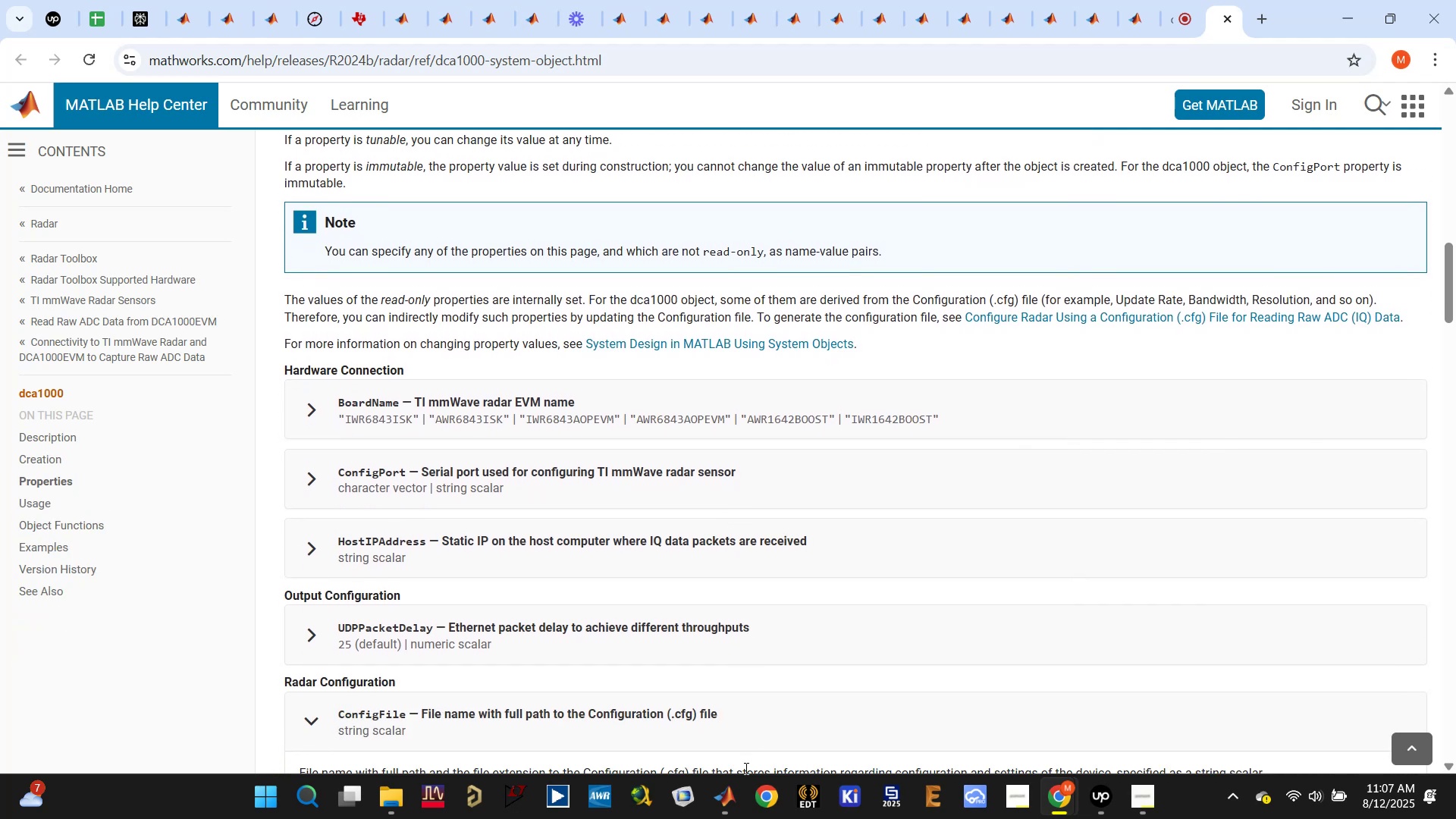 
left_click([729, 798])
 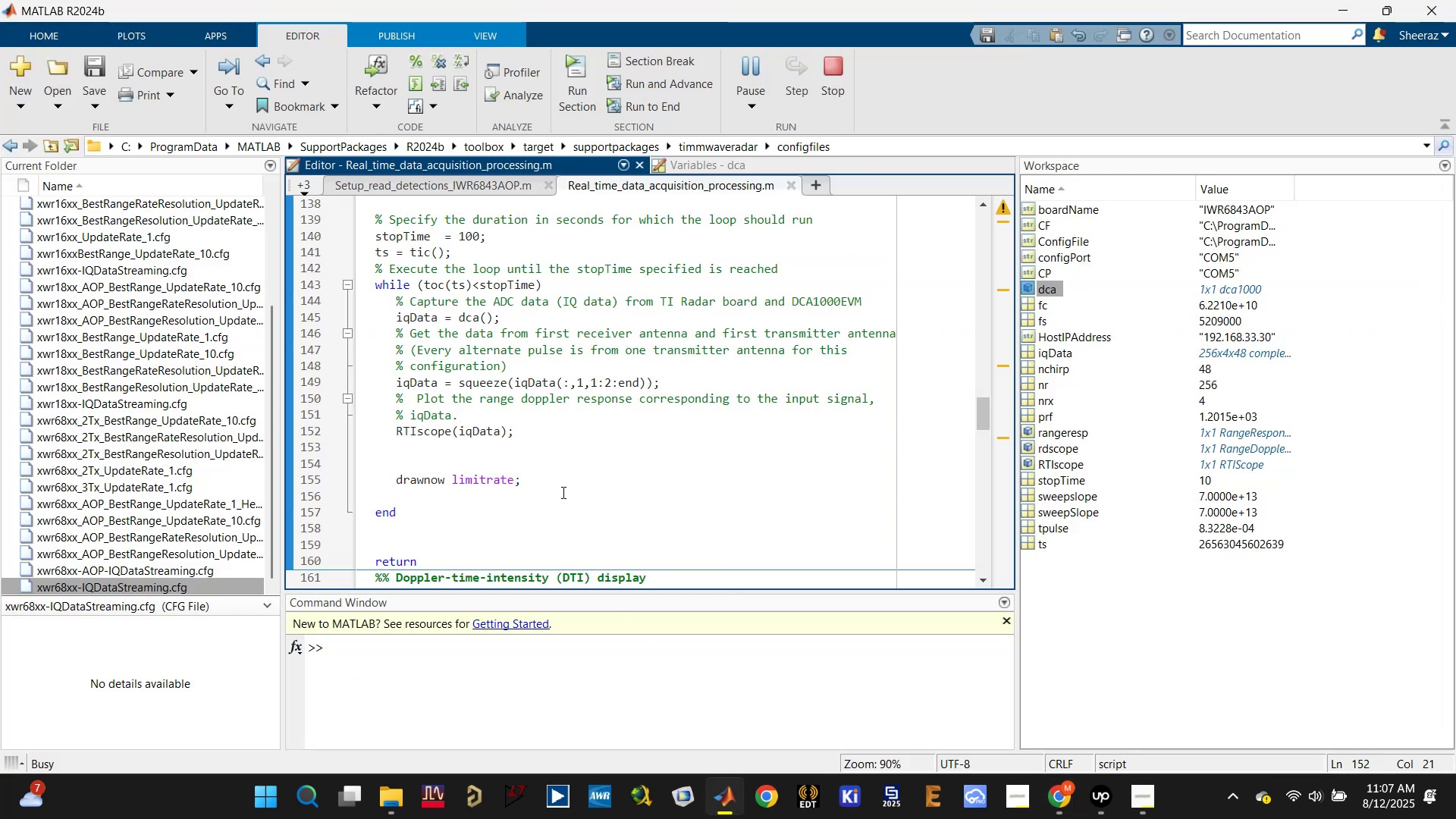 
left_click([597, 461])
 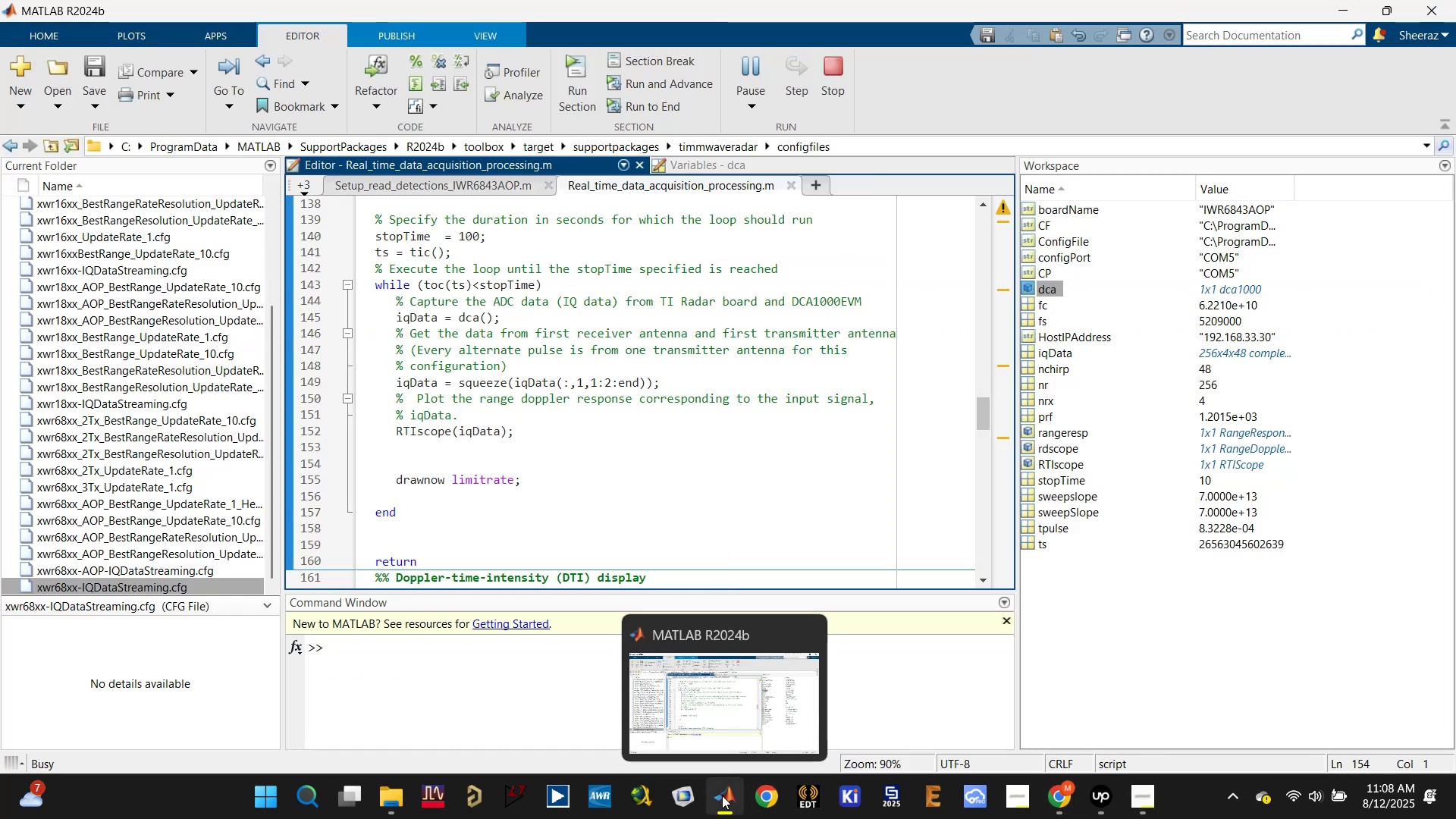 
left_click([491, 463])
 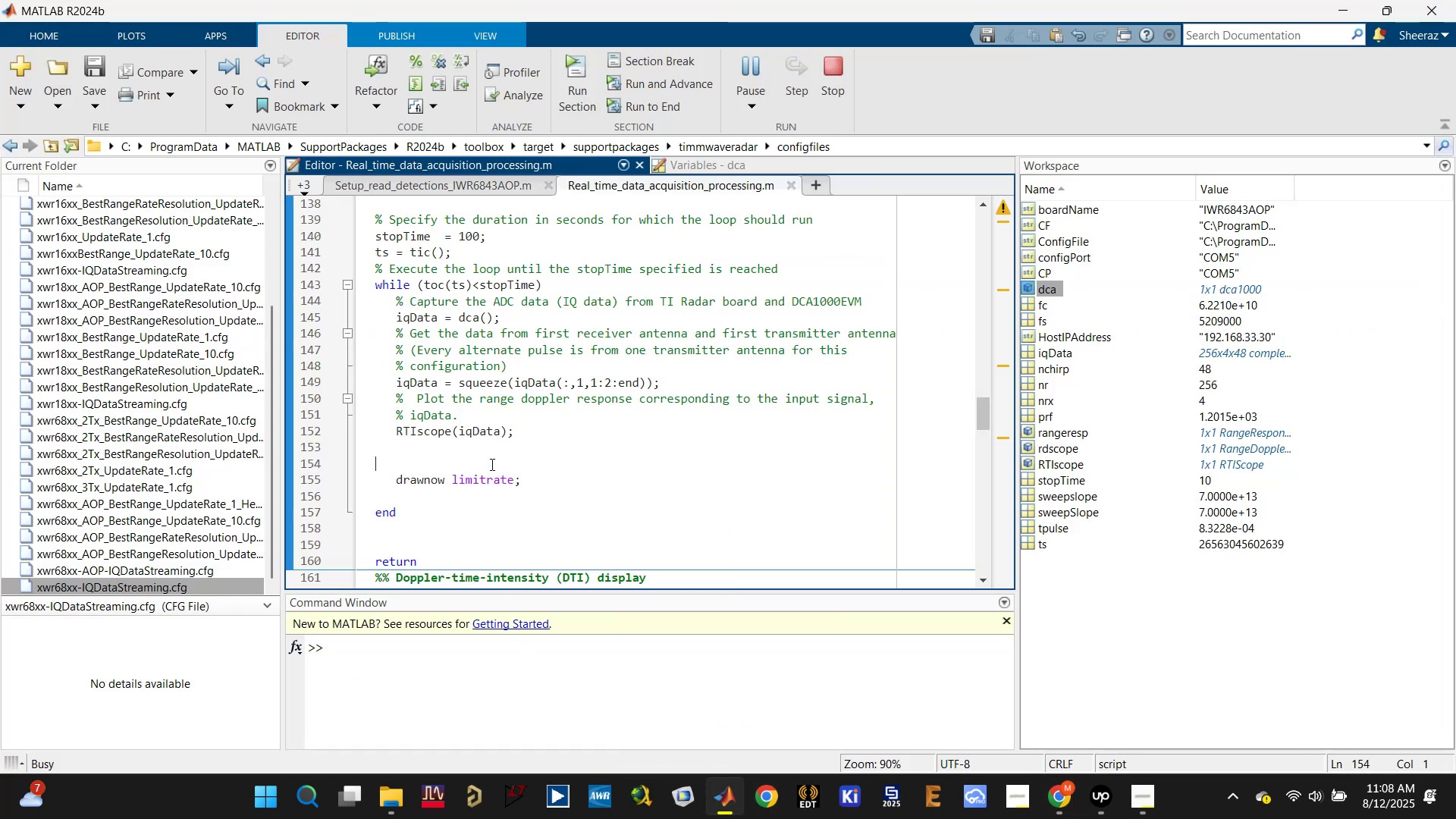 
key(Backspace)
 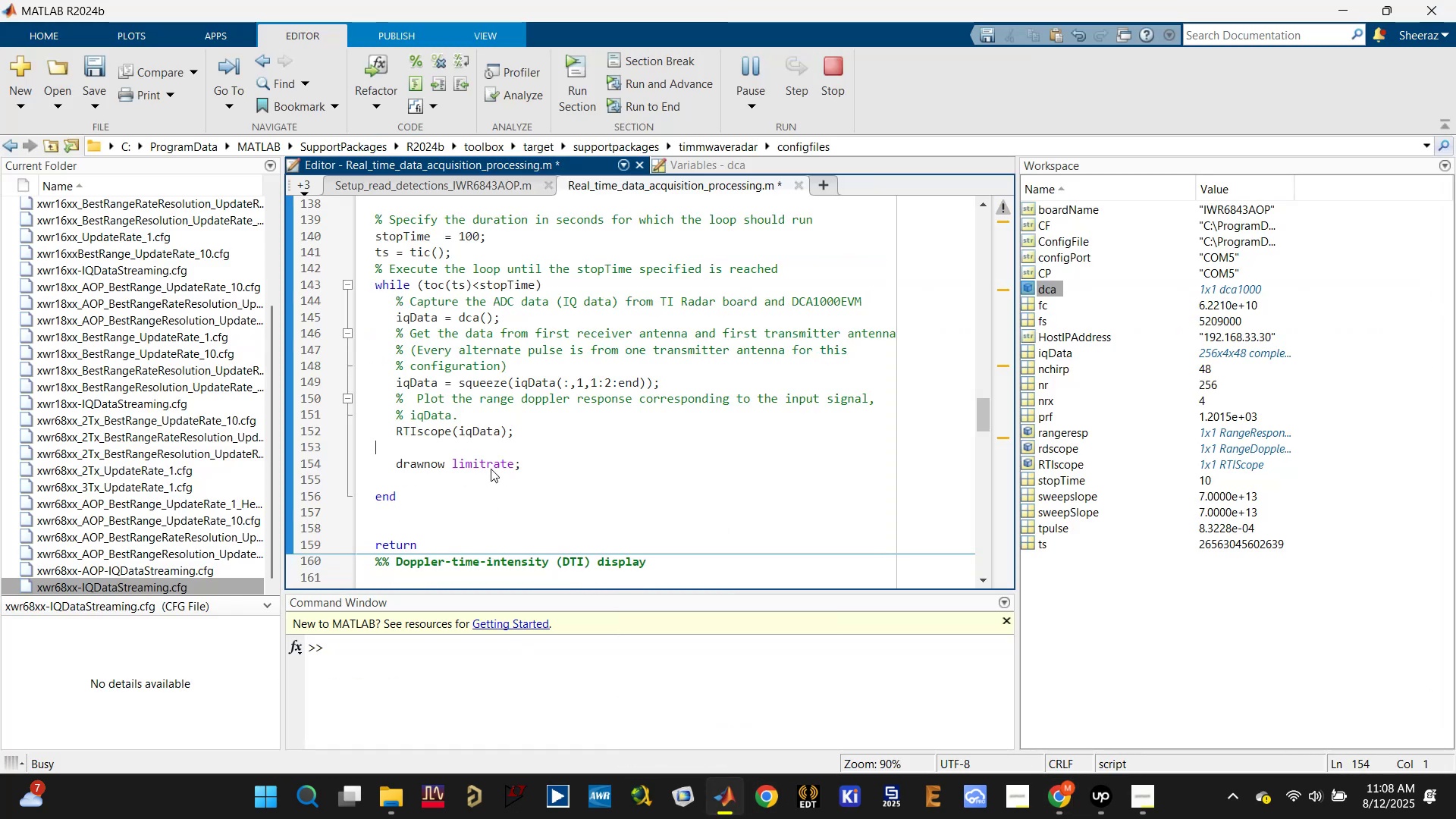 
key(Backspace)
 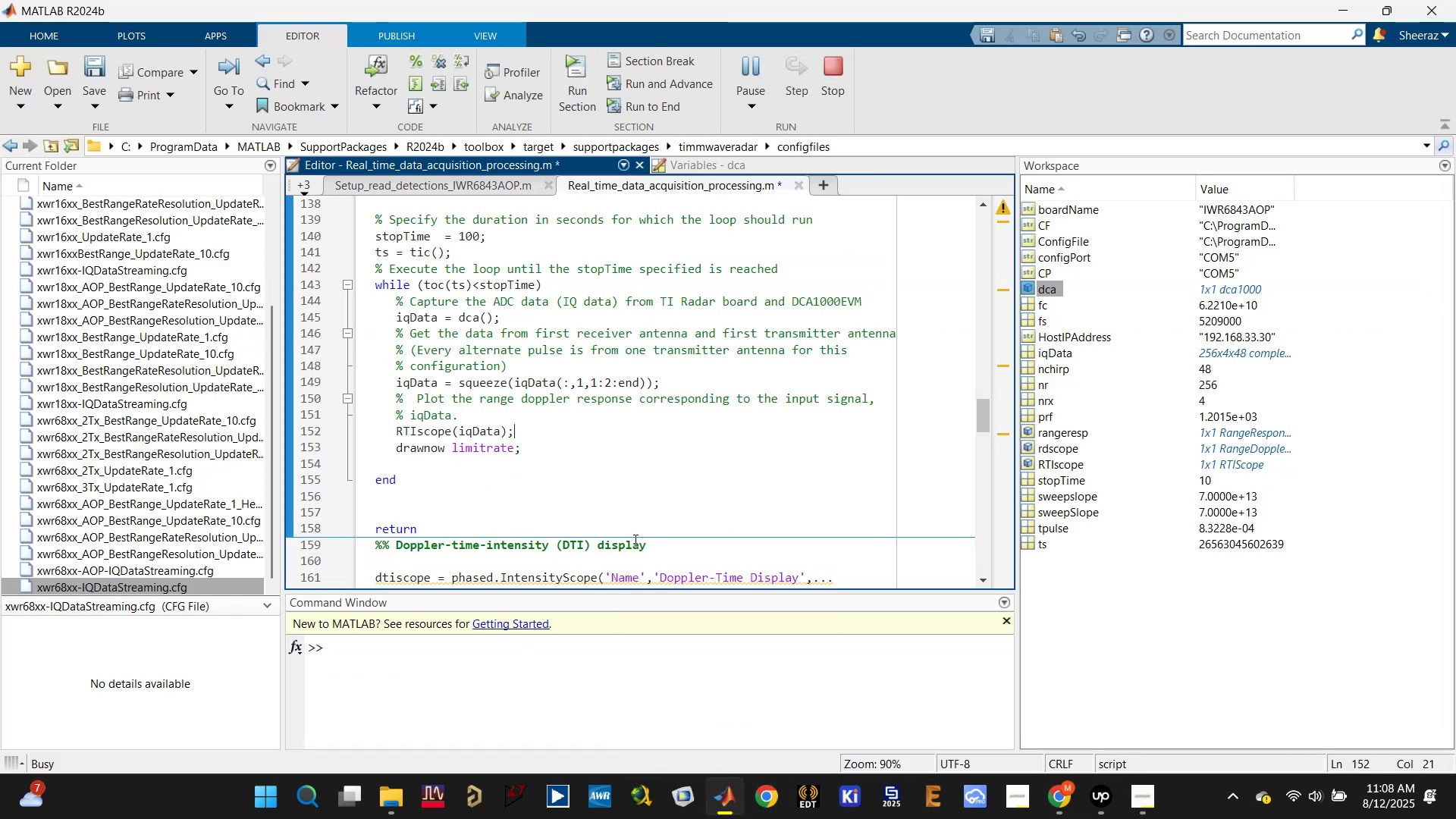 
scroll: coordinate [656, 504], scroll_direction: up, amount: 1.0
 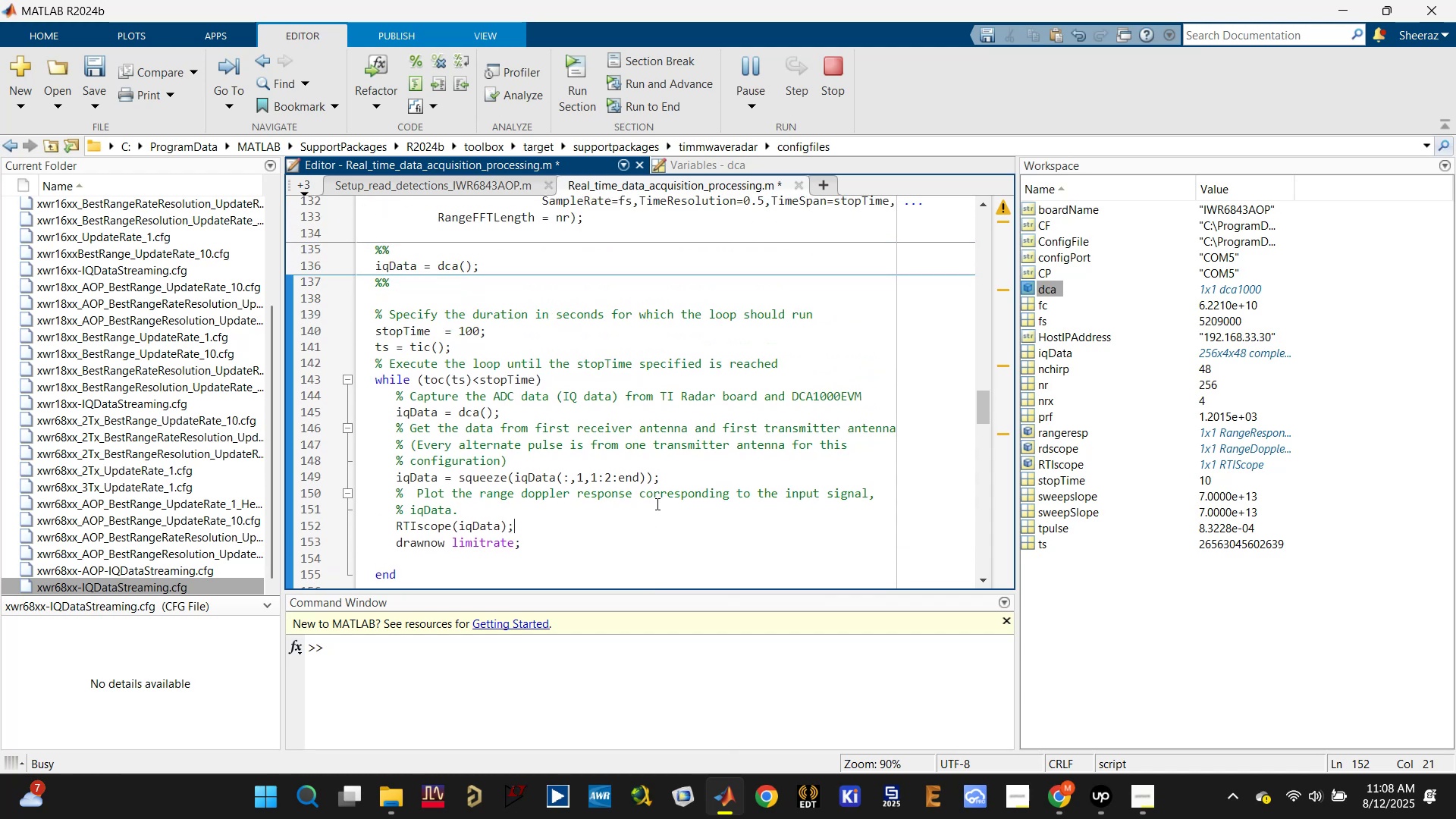 
left_click([531, 479])
 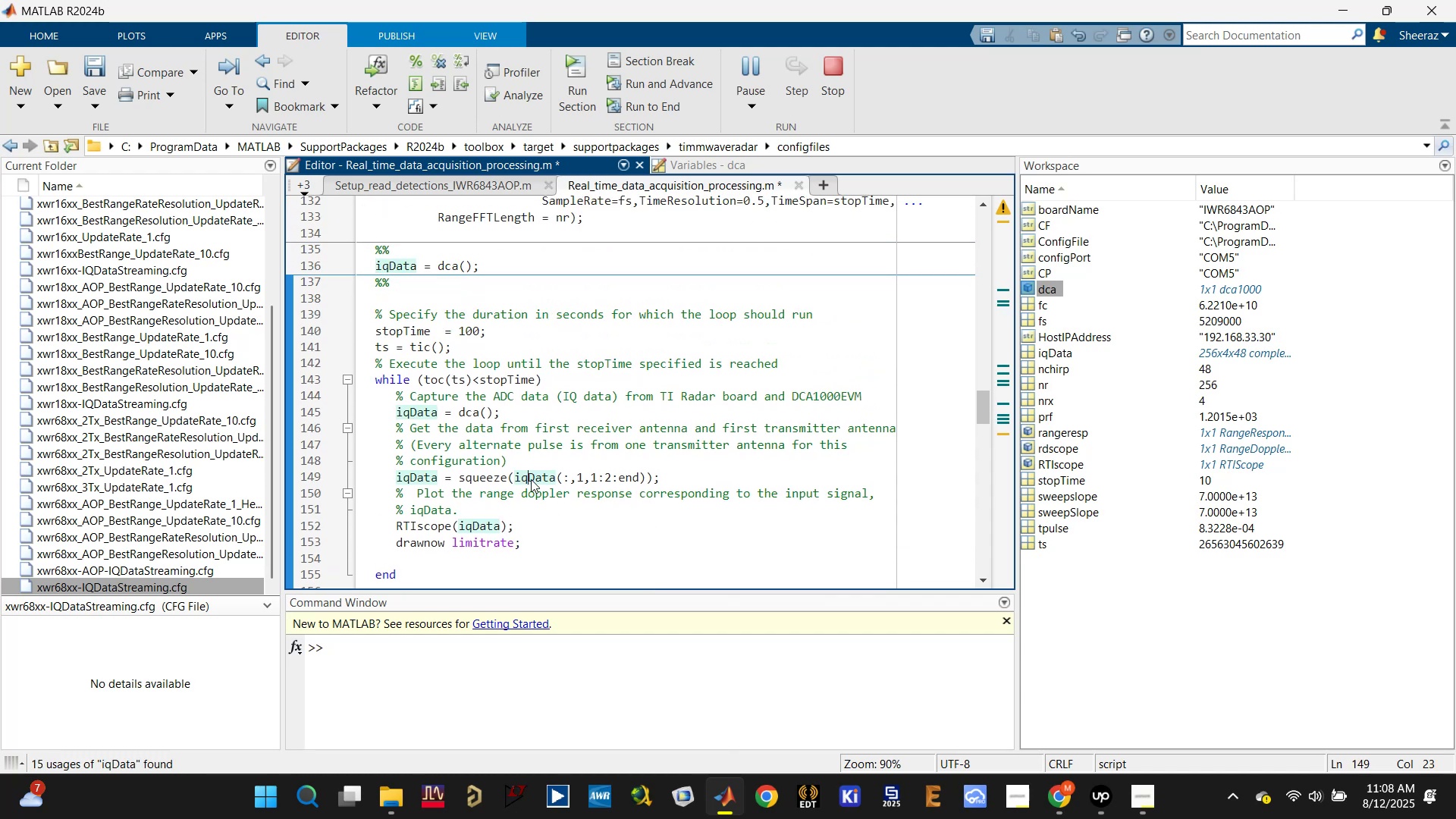 
left_click([531, 479])
 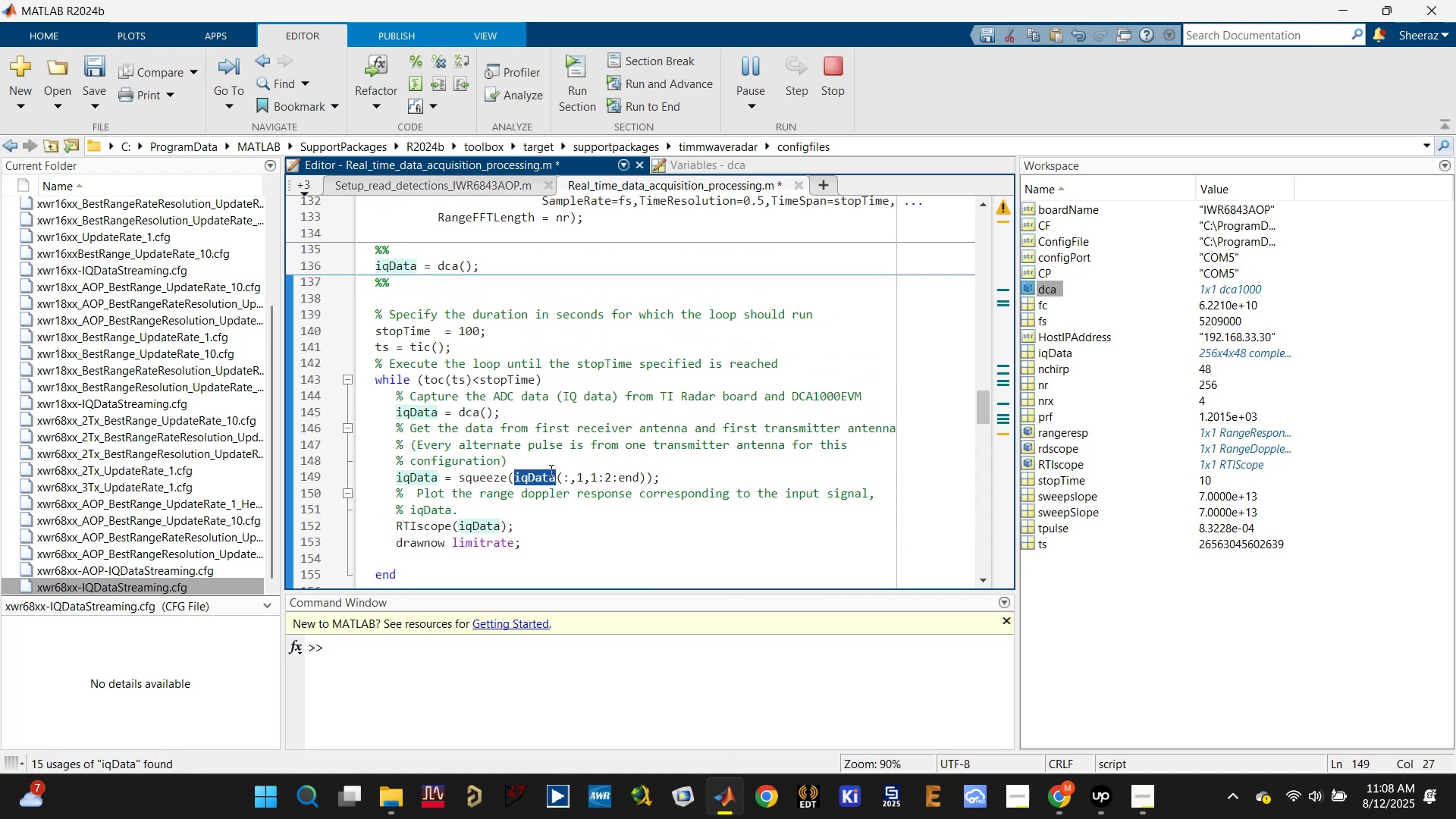 
left_click([841, 66])
 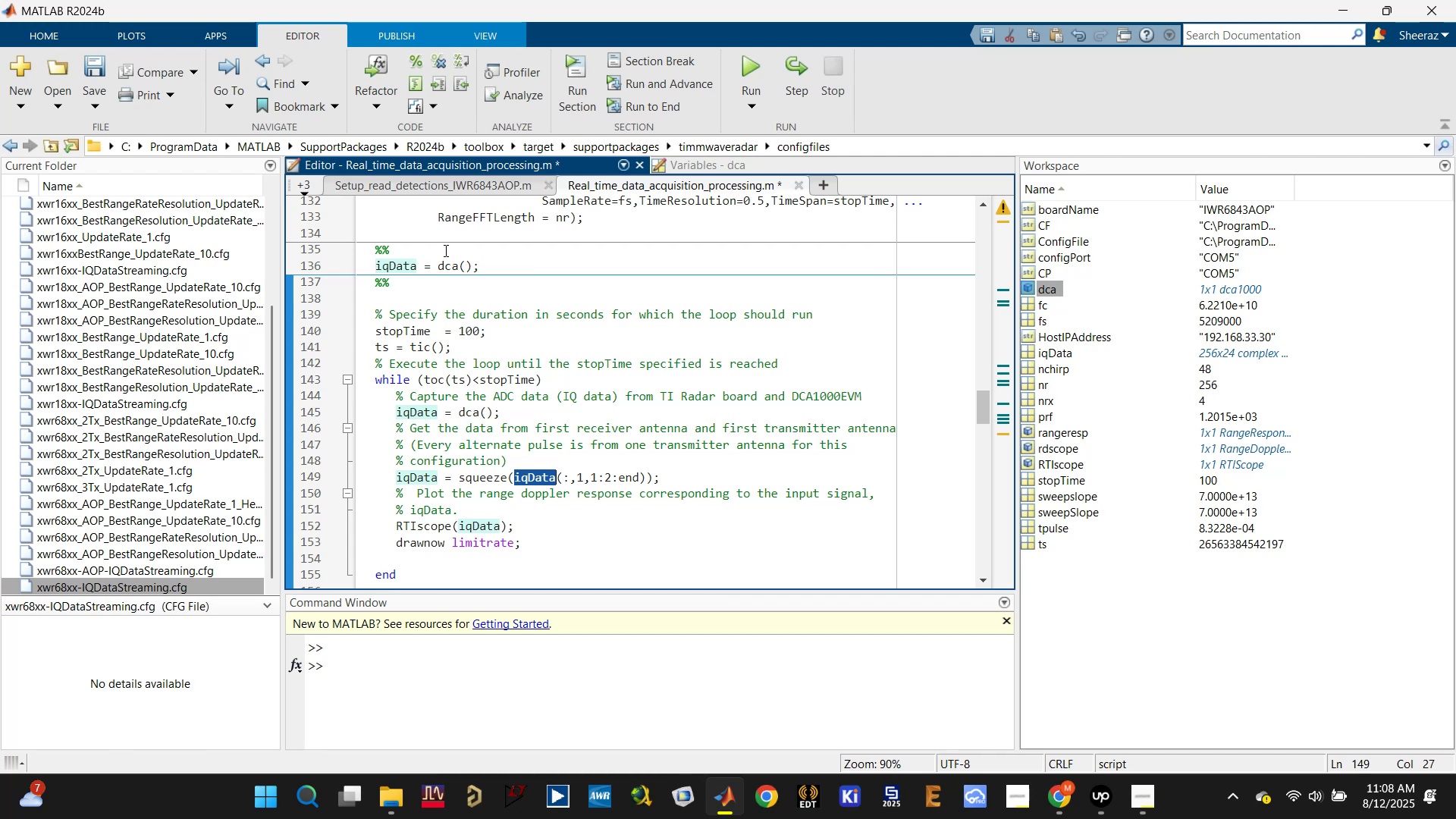 
left_click([415, 692])
 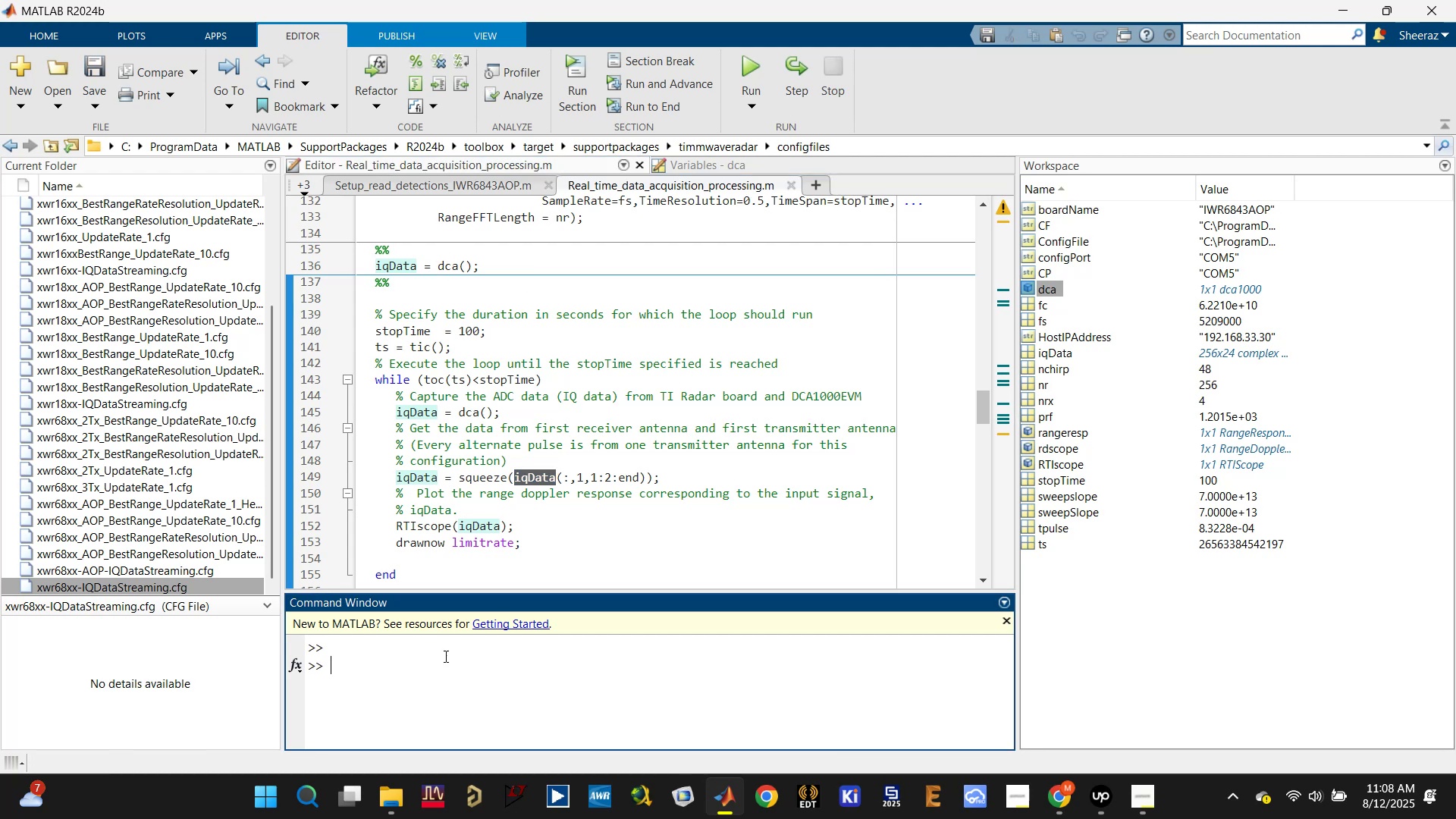 
scroll: coordinate [504, 477], scroll_direction: down, amount: 21.0
 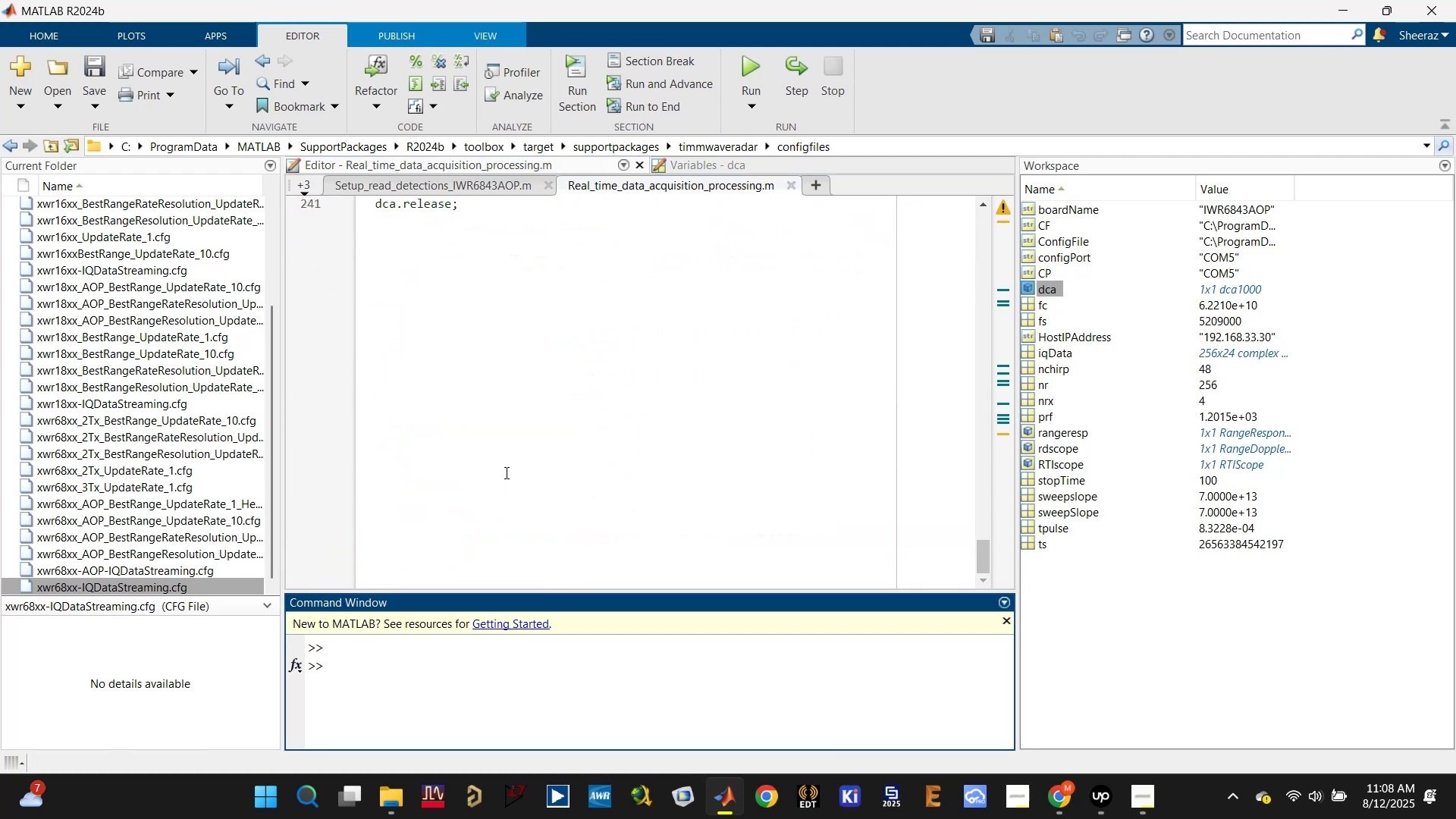 
scroll: coordinate [488, 407], scroll_direction: up, amount: 2.0
 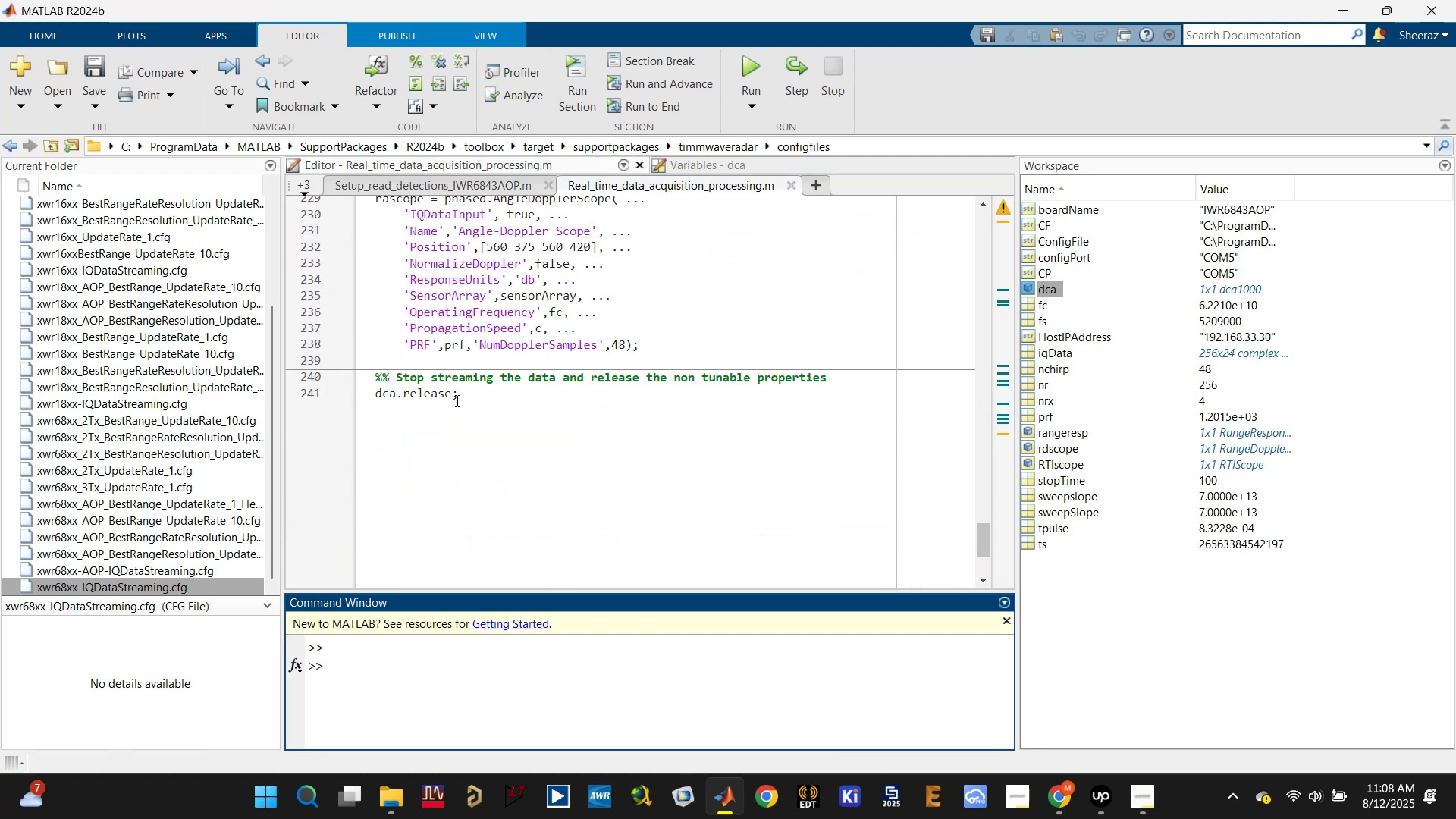 
double_click([448, 392])
 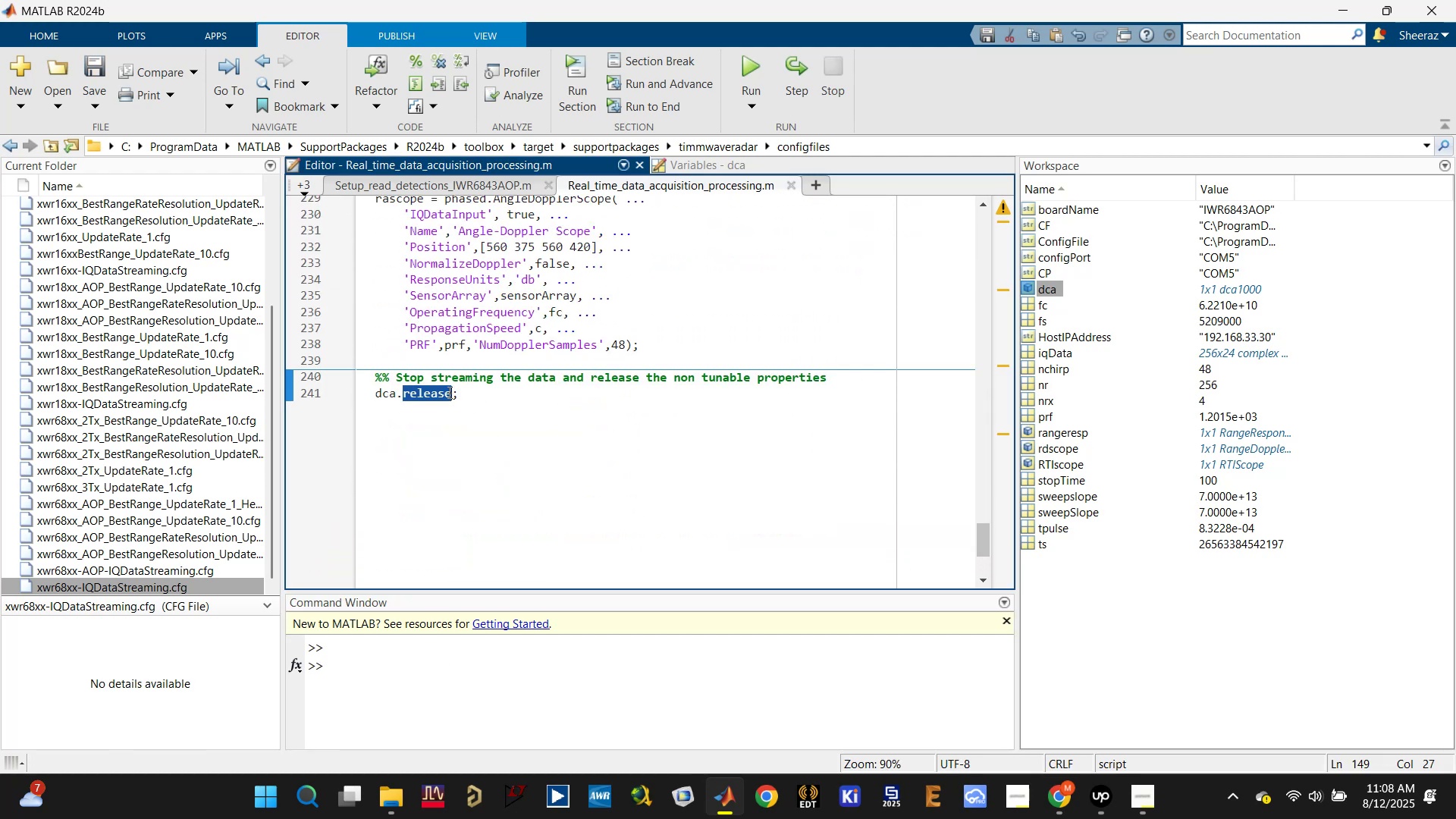 
triple_click([448, 392])
 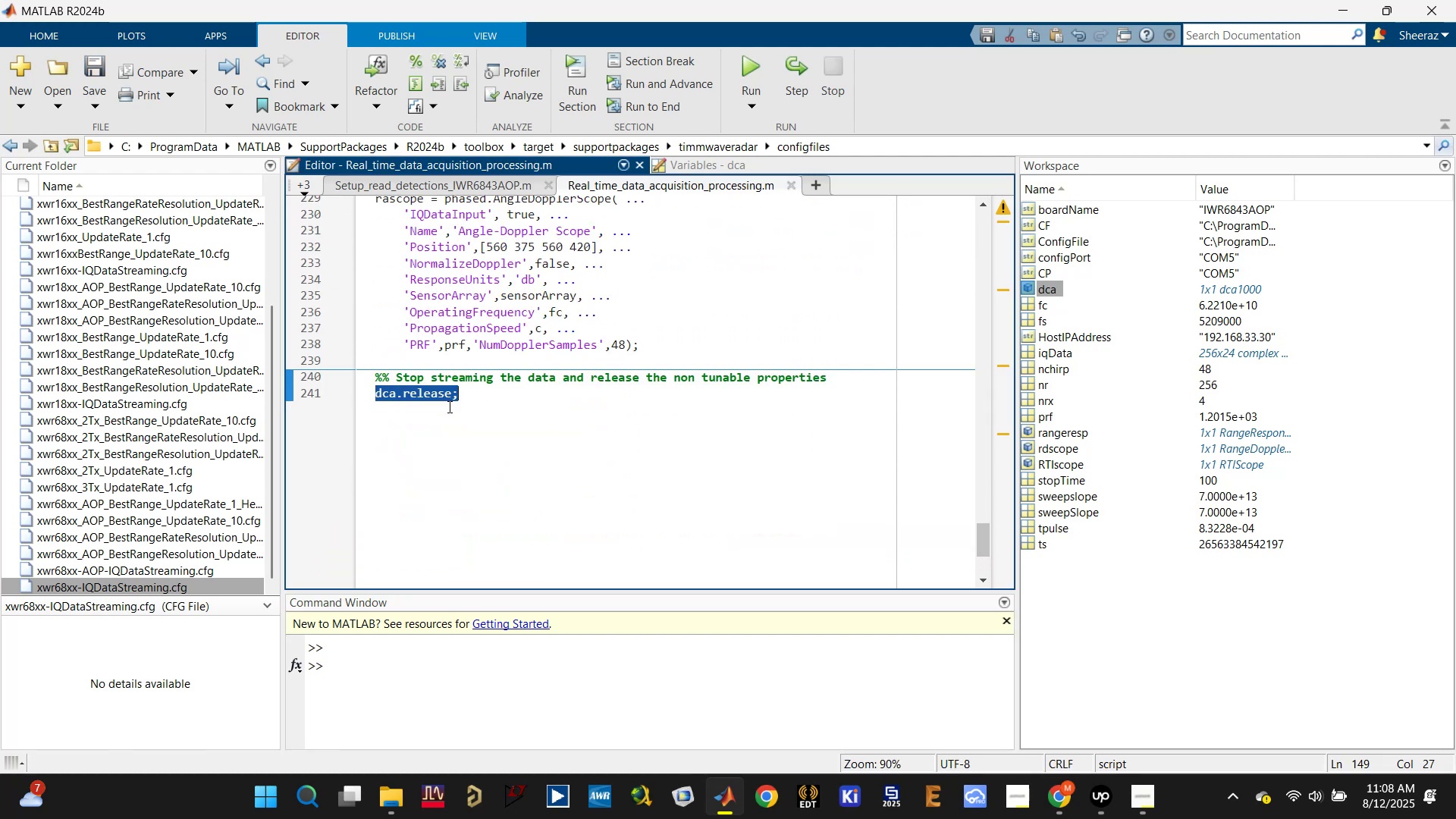 
key(C)
 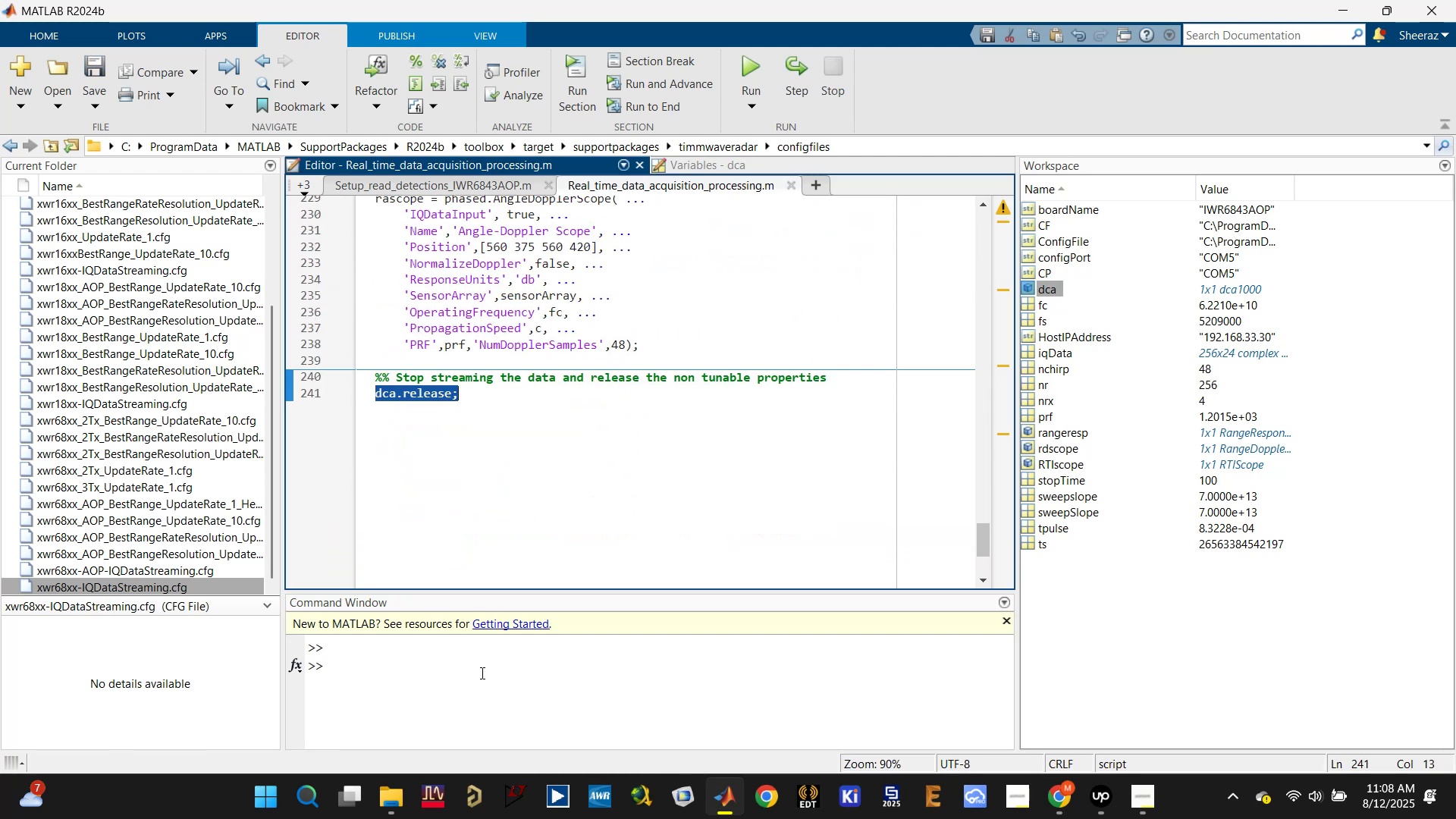 
left_click([474, 690])
 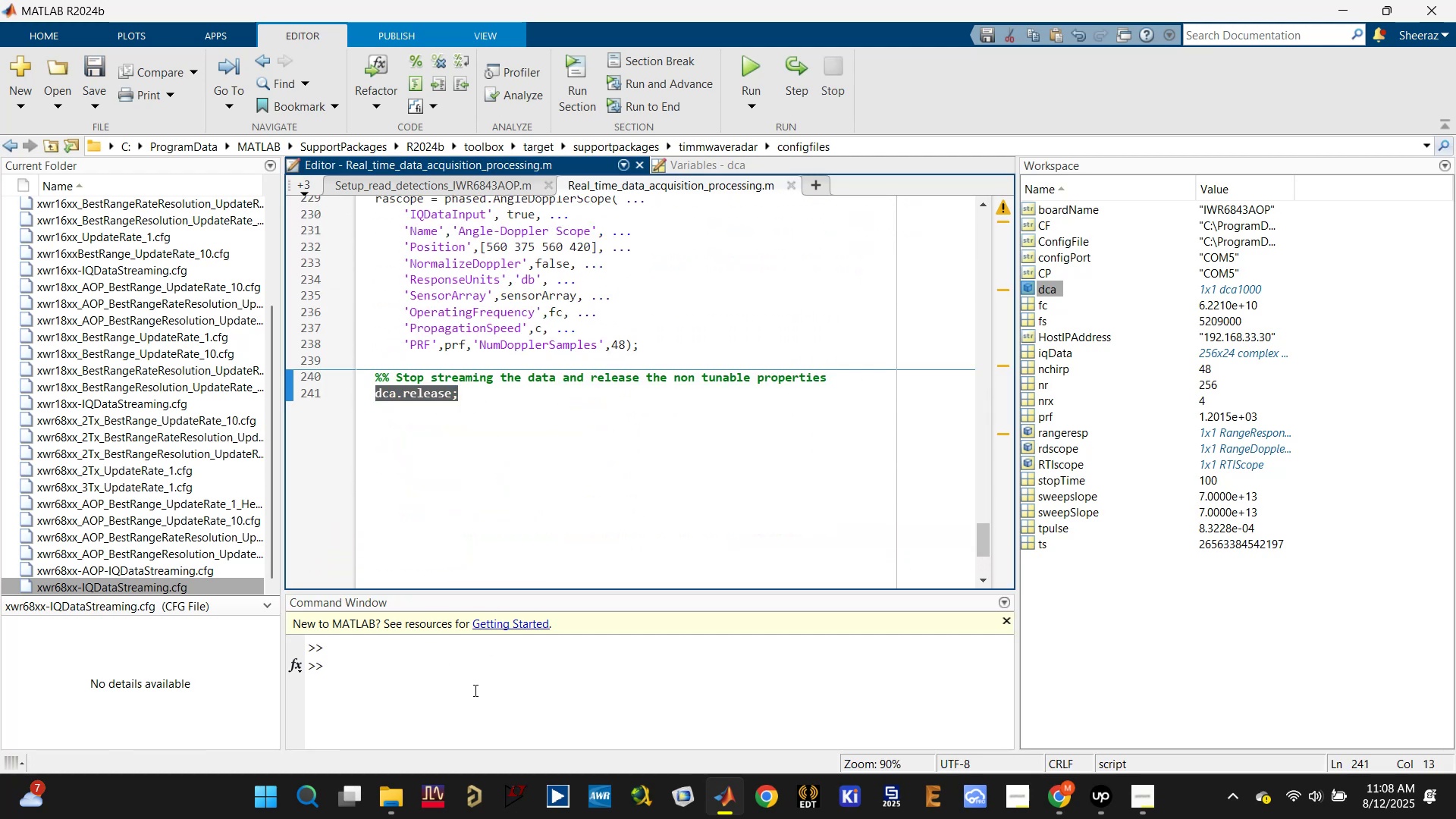 
key(Control+ControlLeft)
 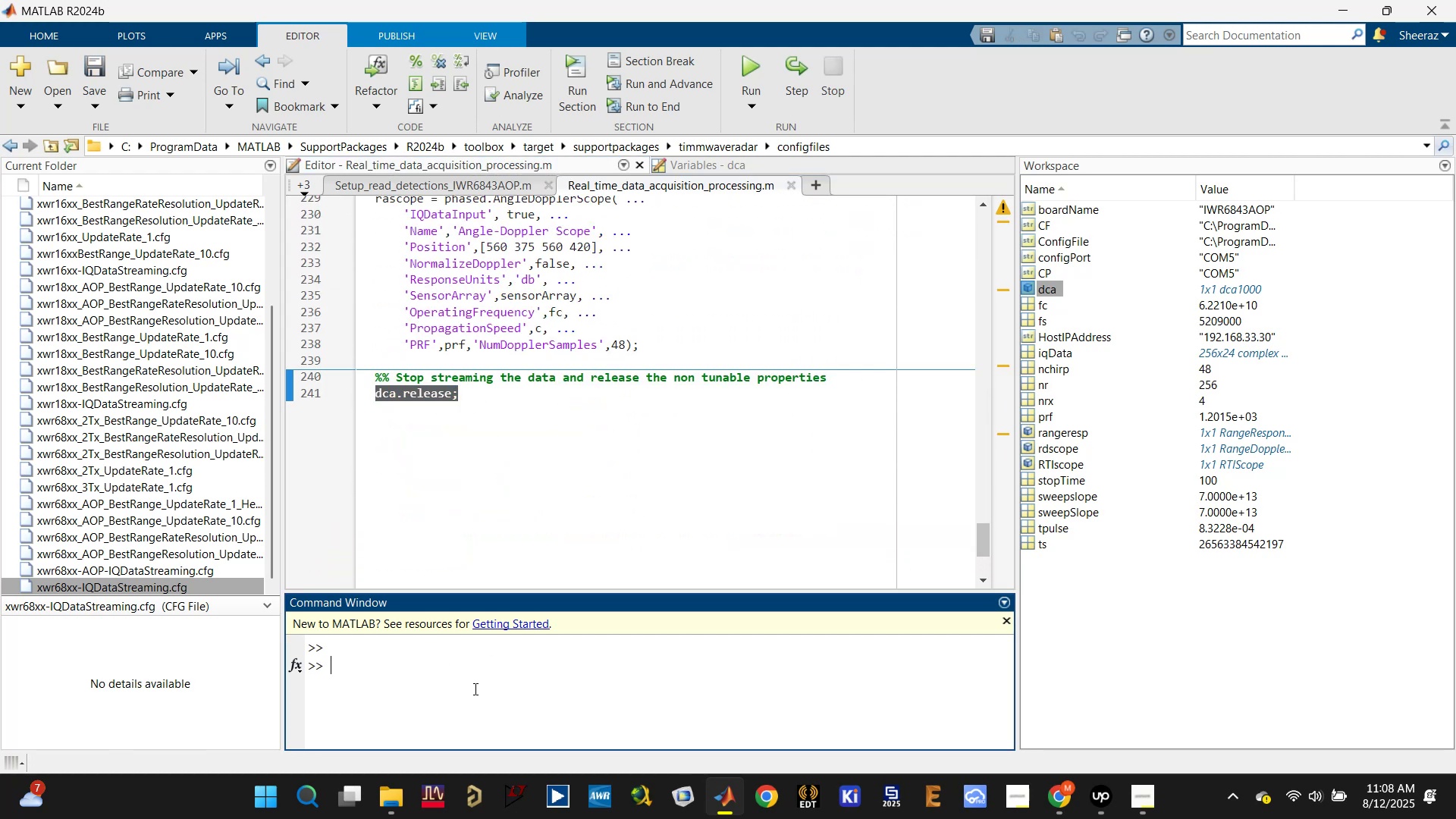 
key(Control+V)
 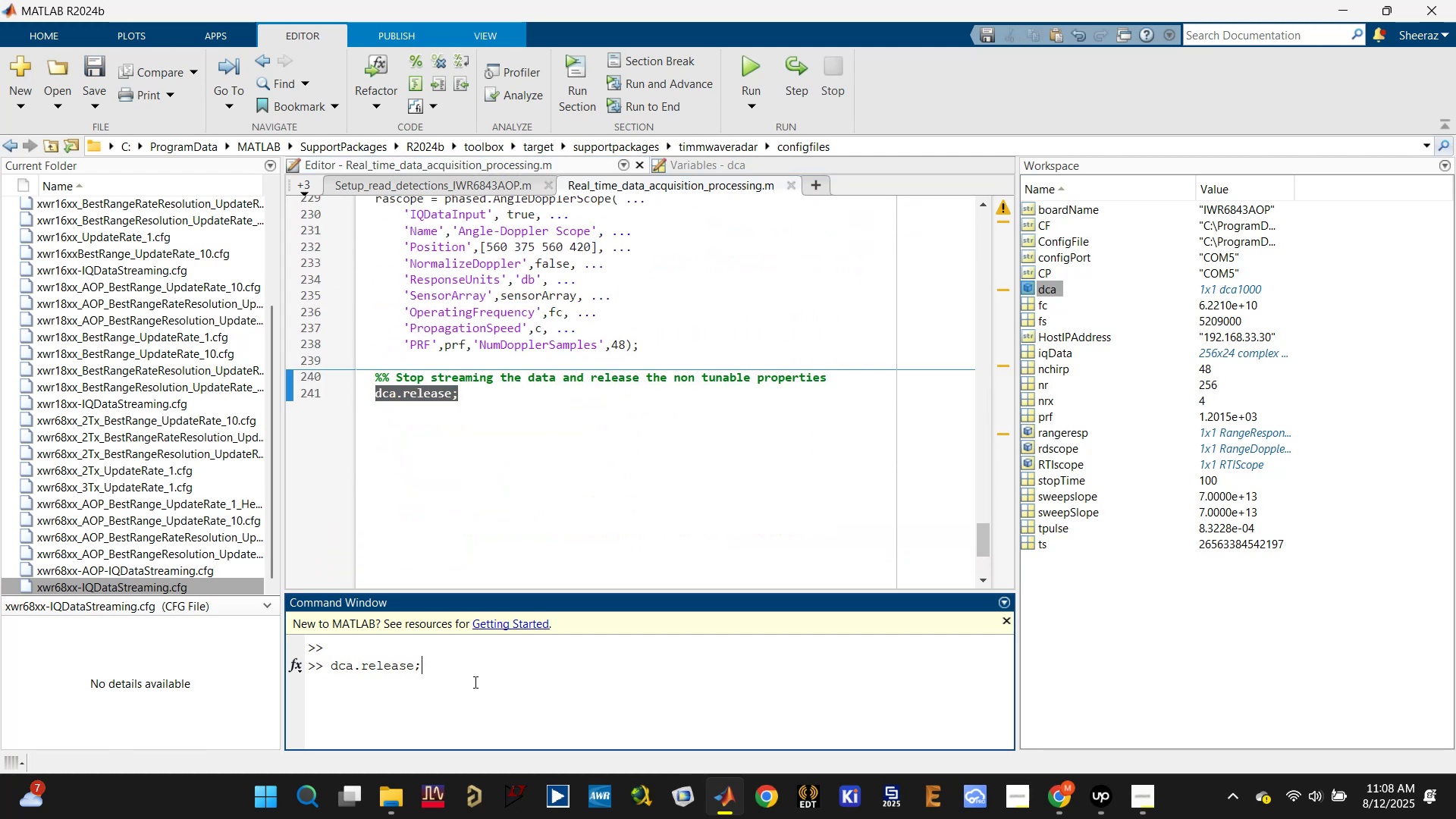 
key(Enter)
 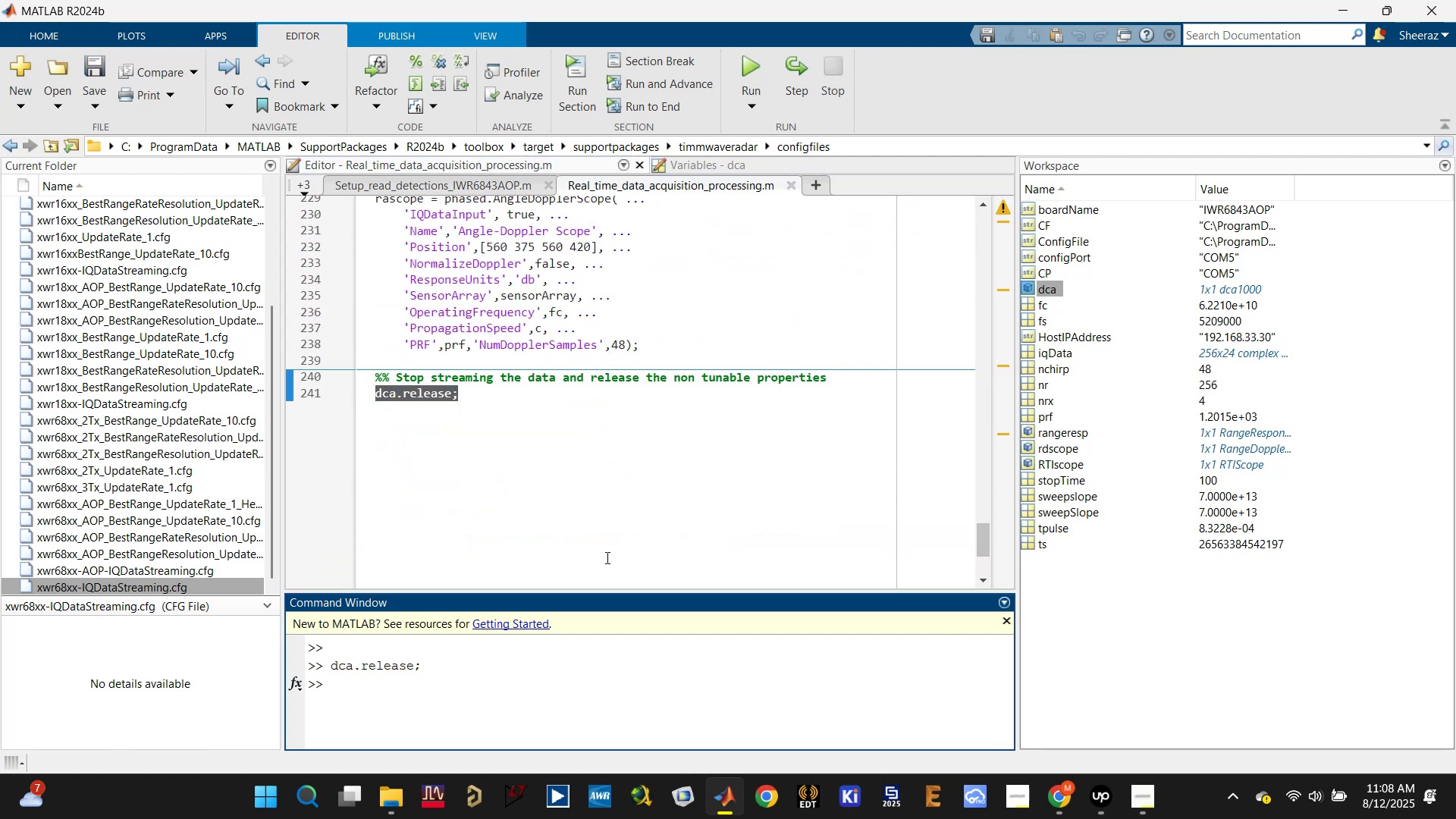 
scroll: coordinate [648, 532], scroll_direction: up, amount: 2.0
 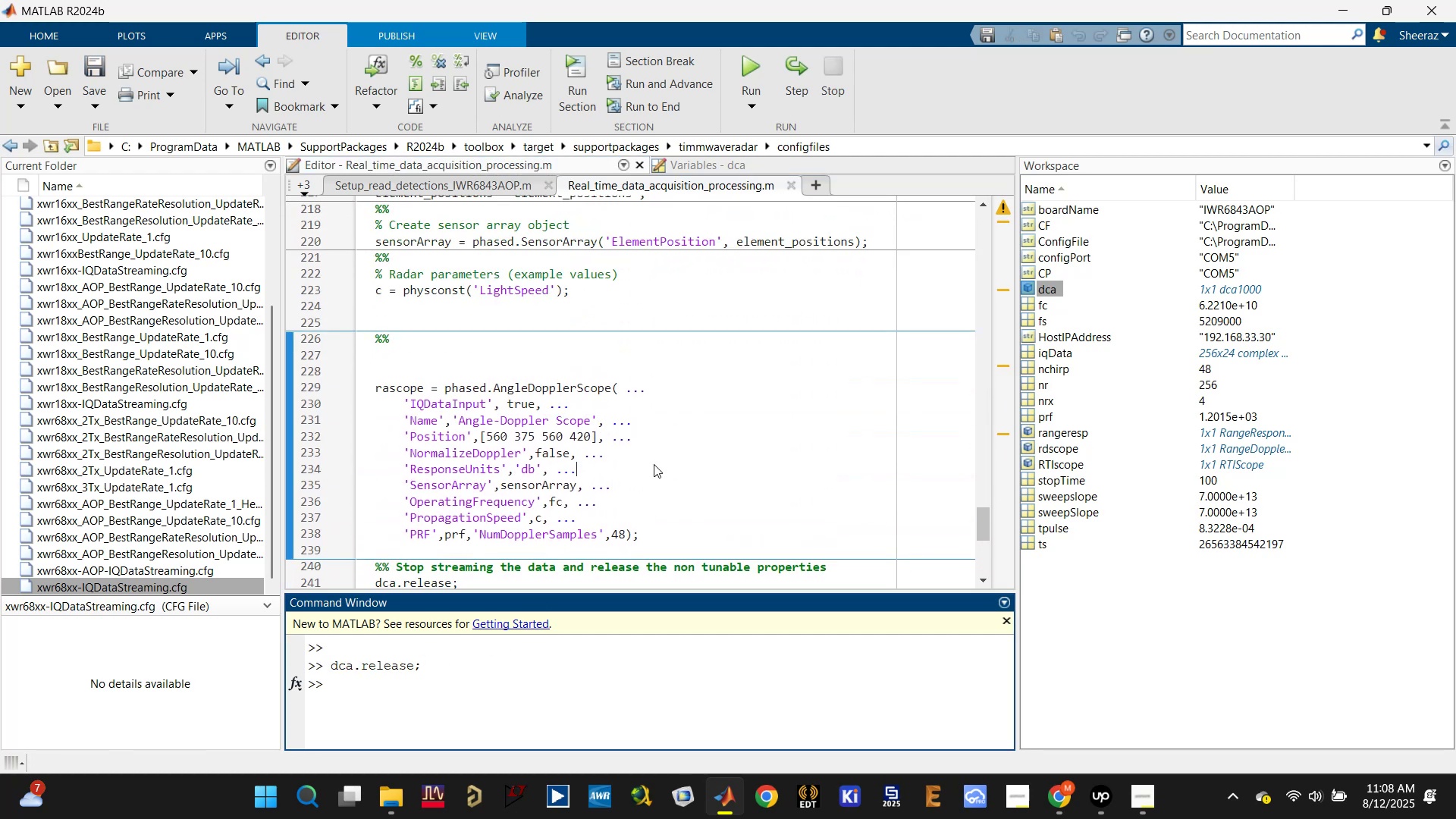 
scroll: coordinate [664, 488], scroll_direction: down, amount: 2.0
 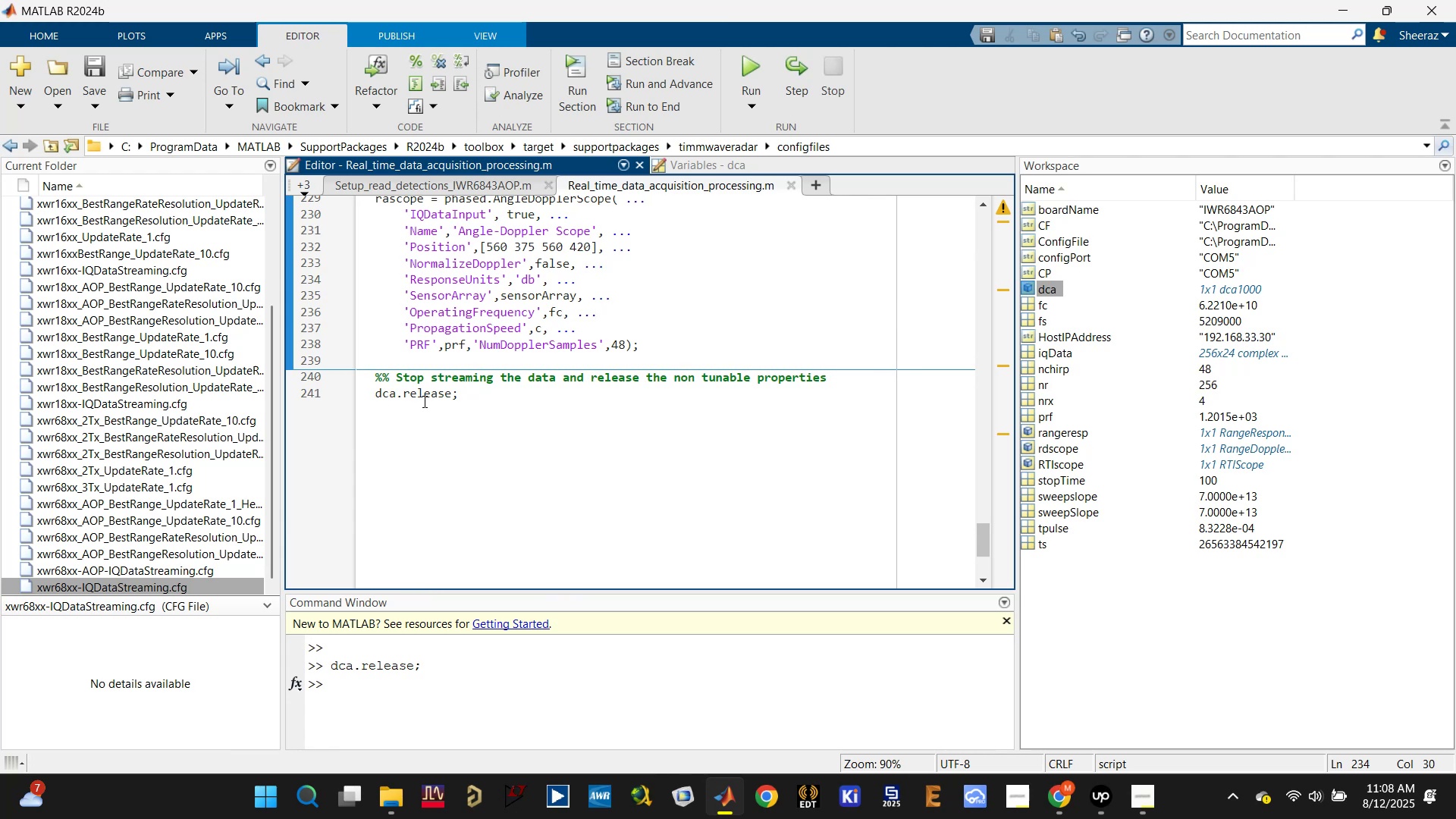 
double_click([423, 394])
 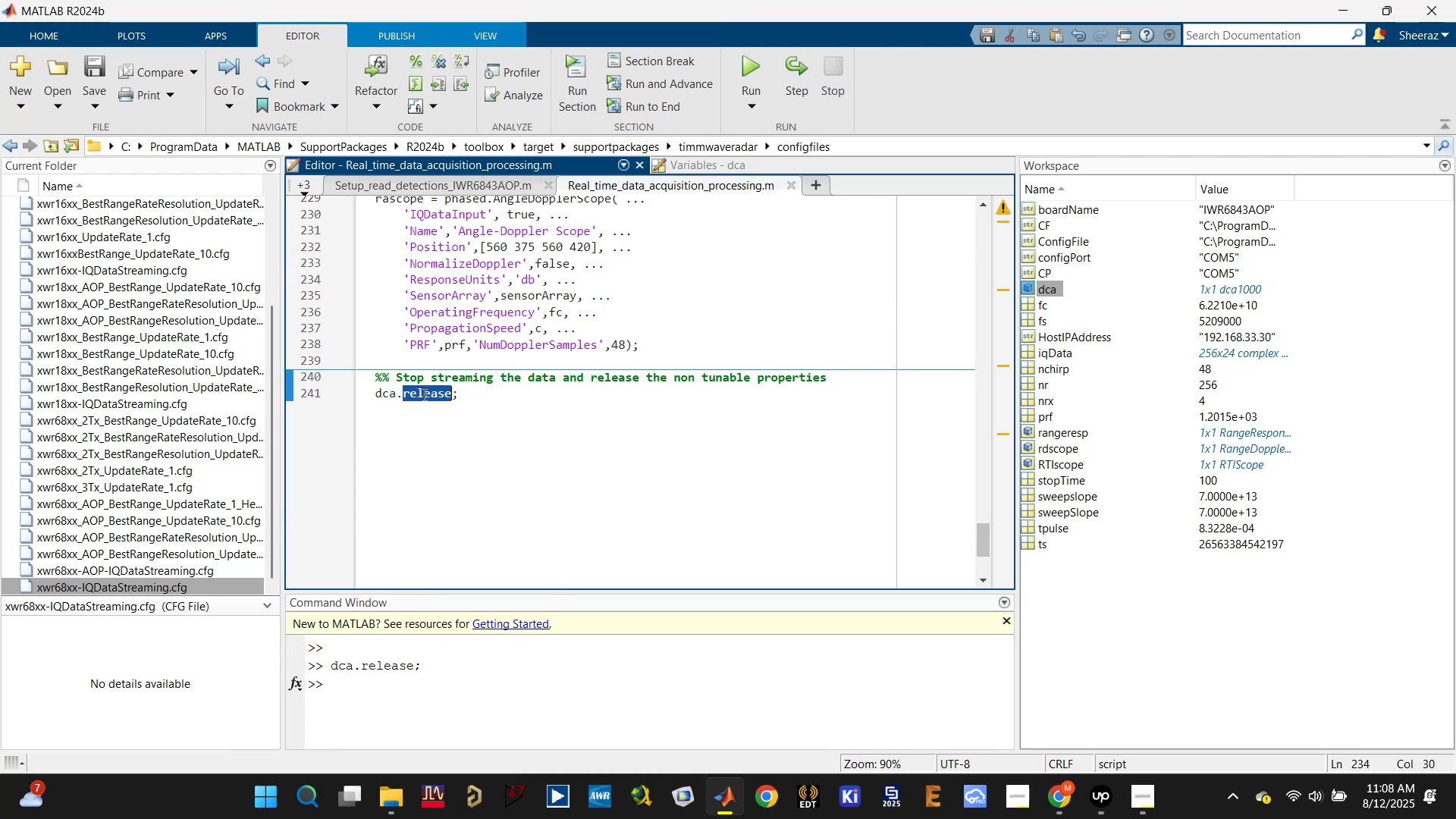 
triple_click([423, 394])
 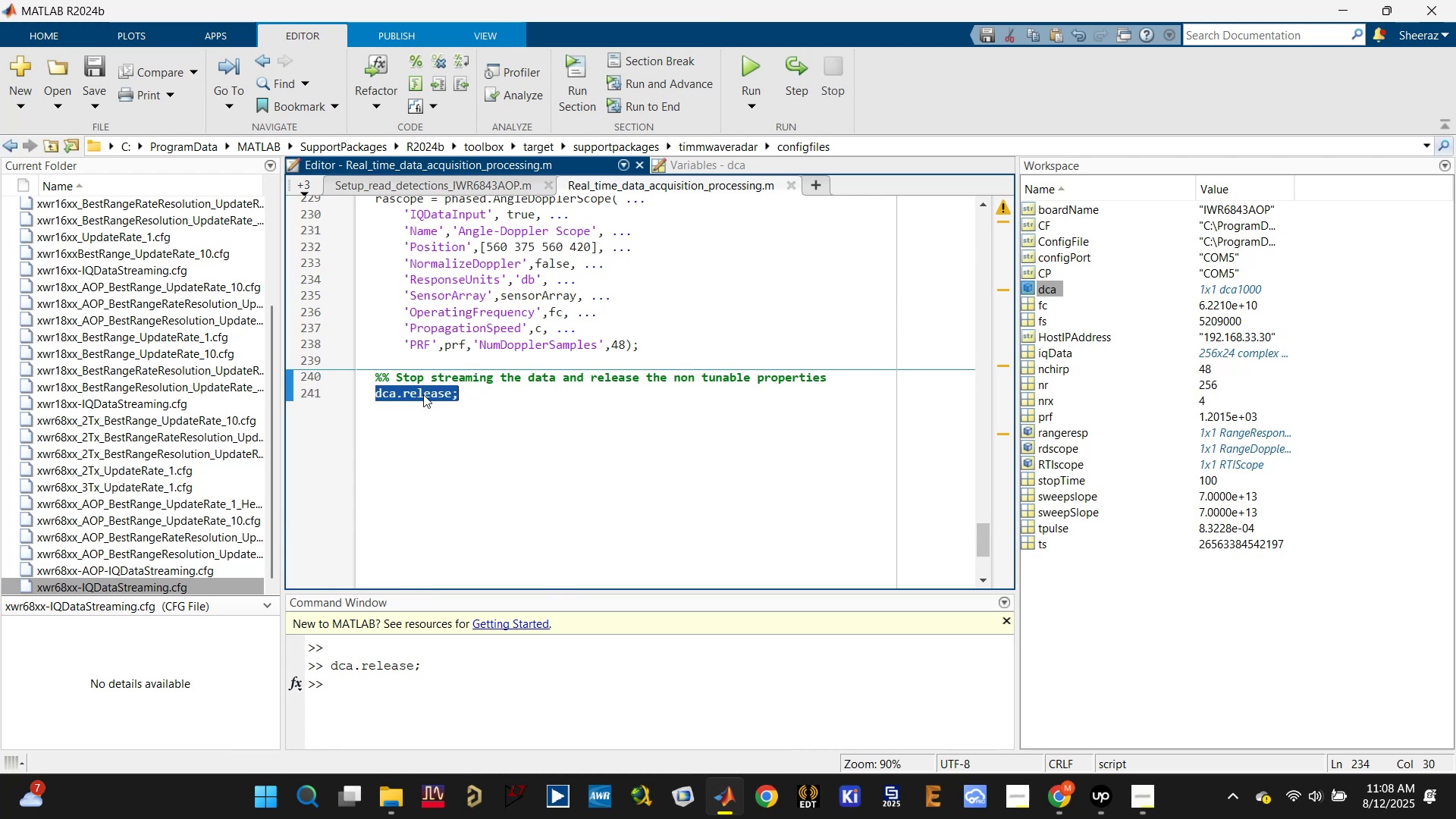 
hold_key(key=ControlLeft, duration=0.32)
 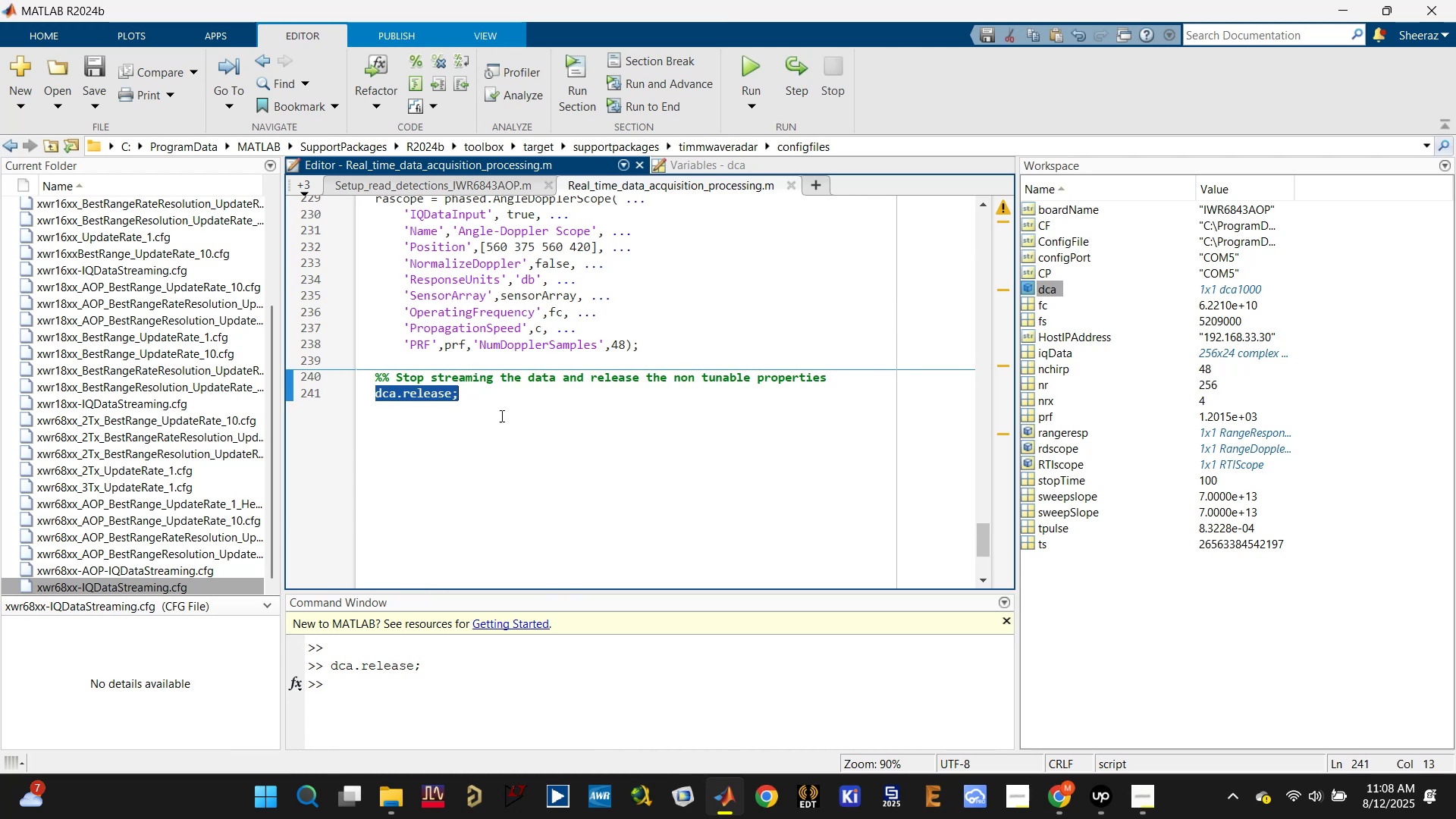 
left_click([500, 416])
 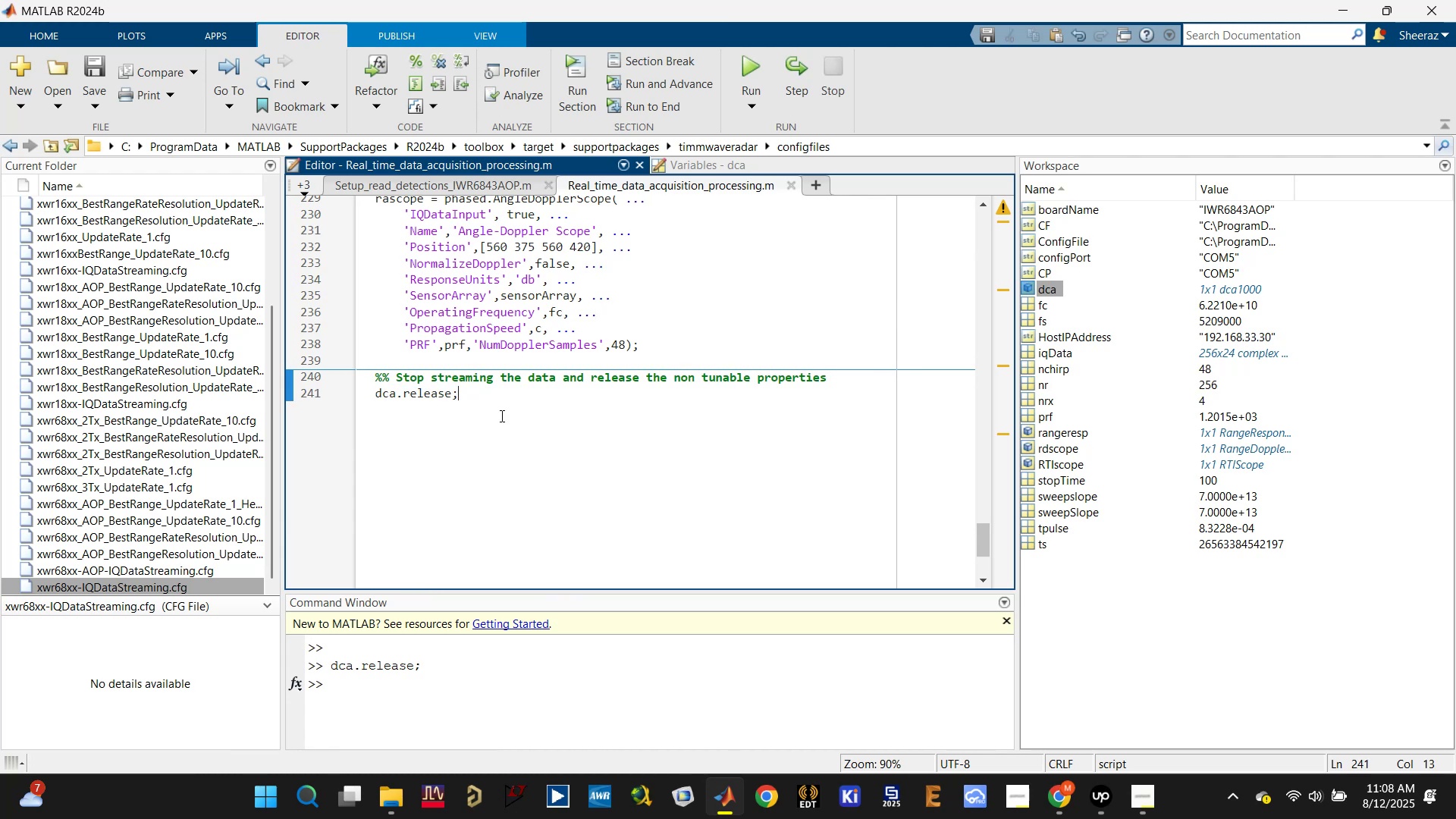 
left_click_drag(start_coordinate=[503, 416], to_coordinate=[359, 378])
 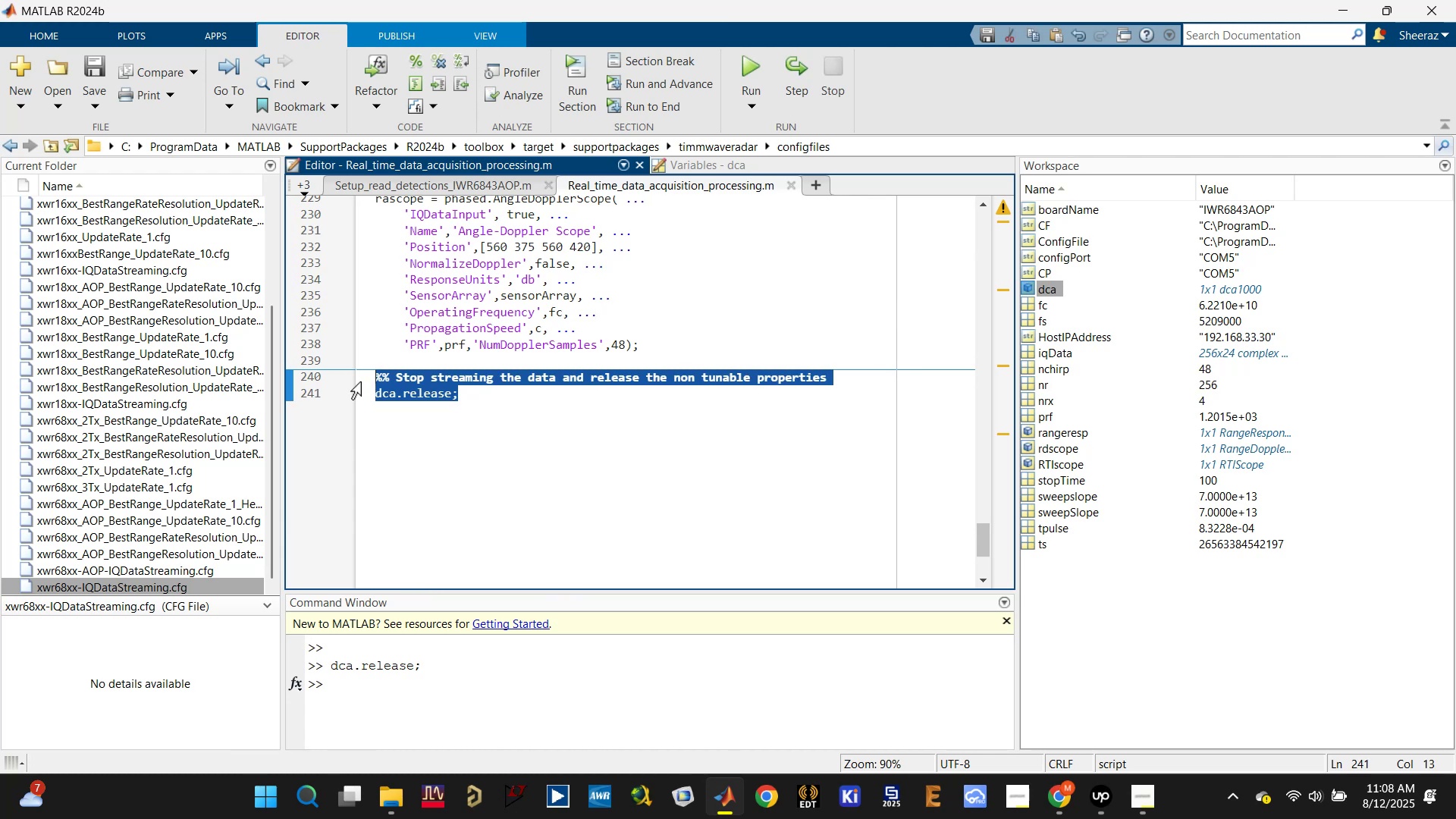 
key(Control+C)
 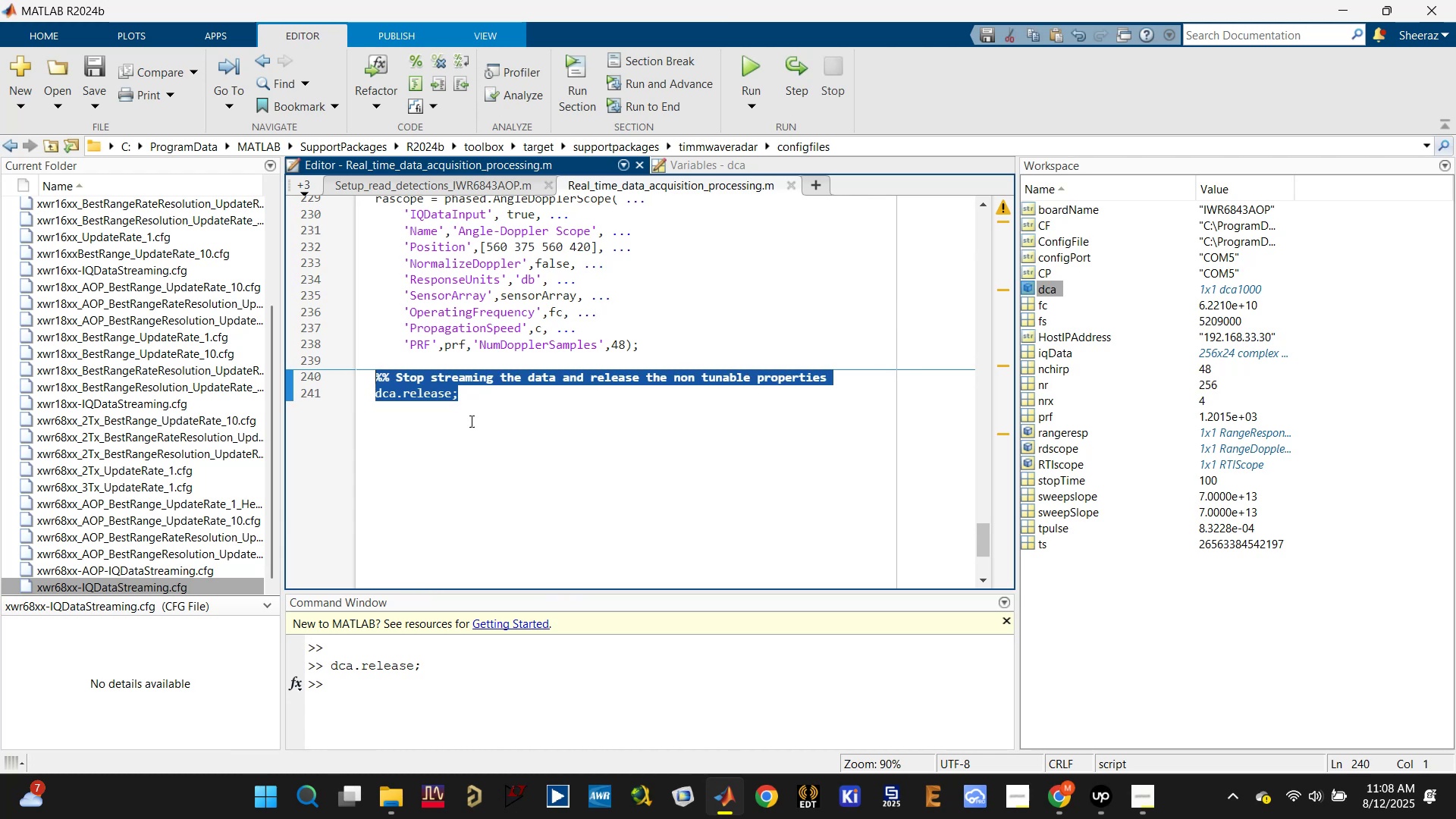 
scroll: coordinate [510, 437], scroll_direction: up, amount: 17.0
 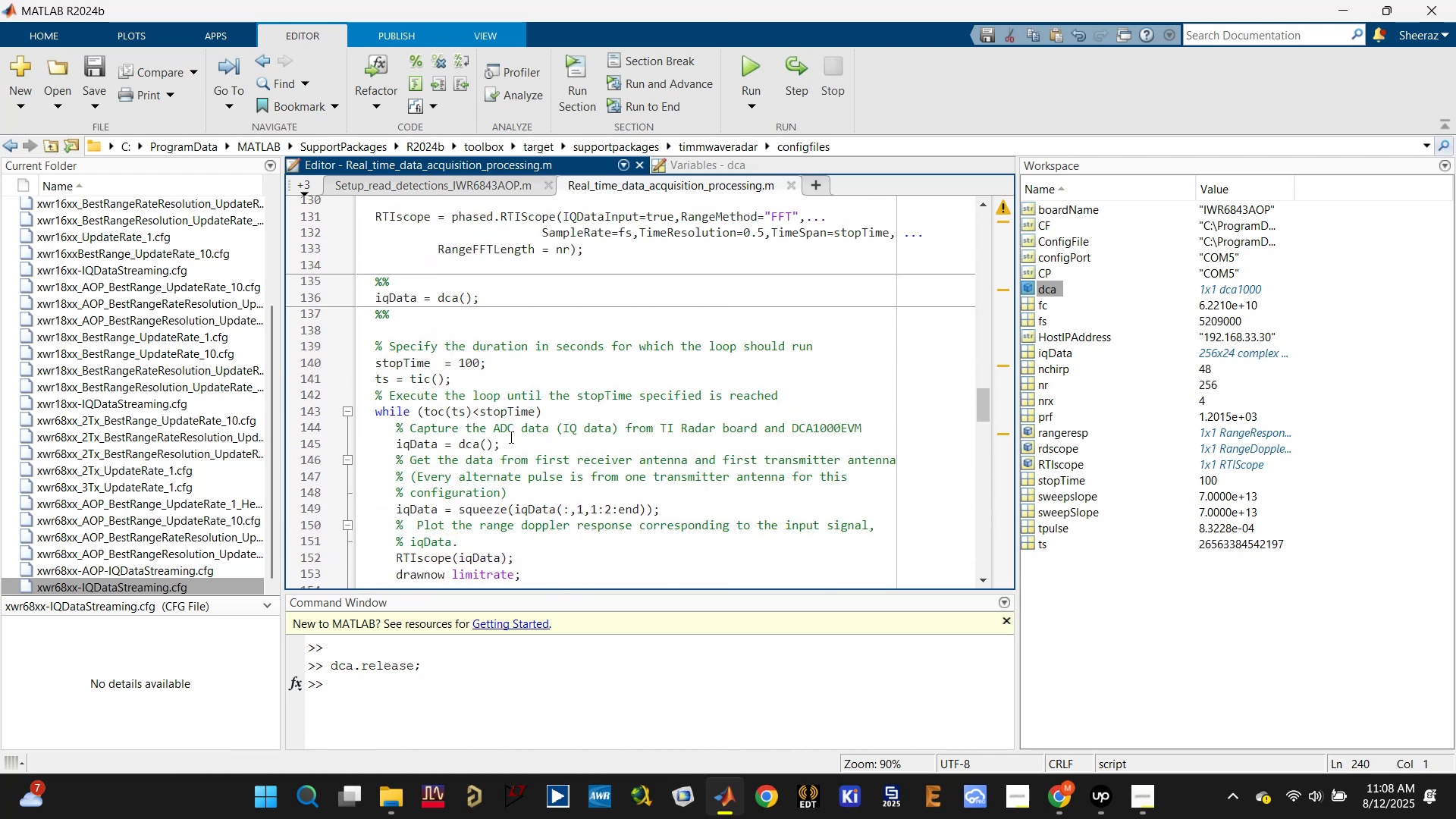 
scroll: coordinate [510, 438], scroll_direction: none, amount: 0.0
 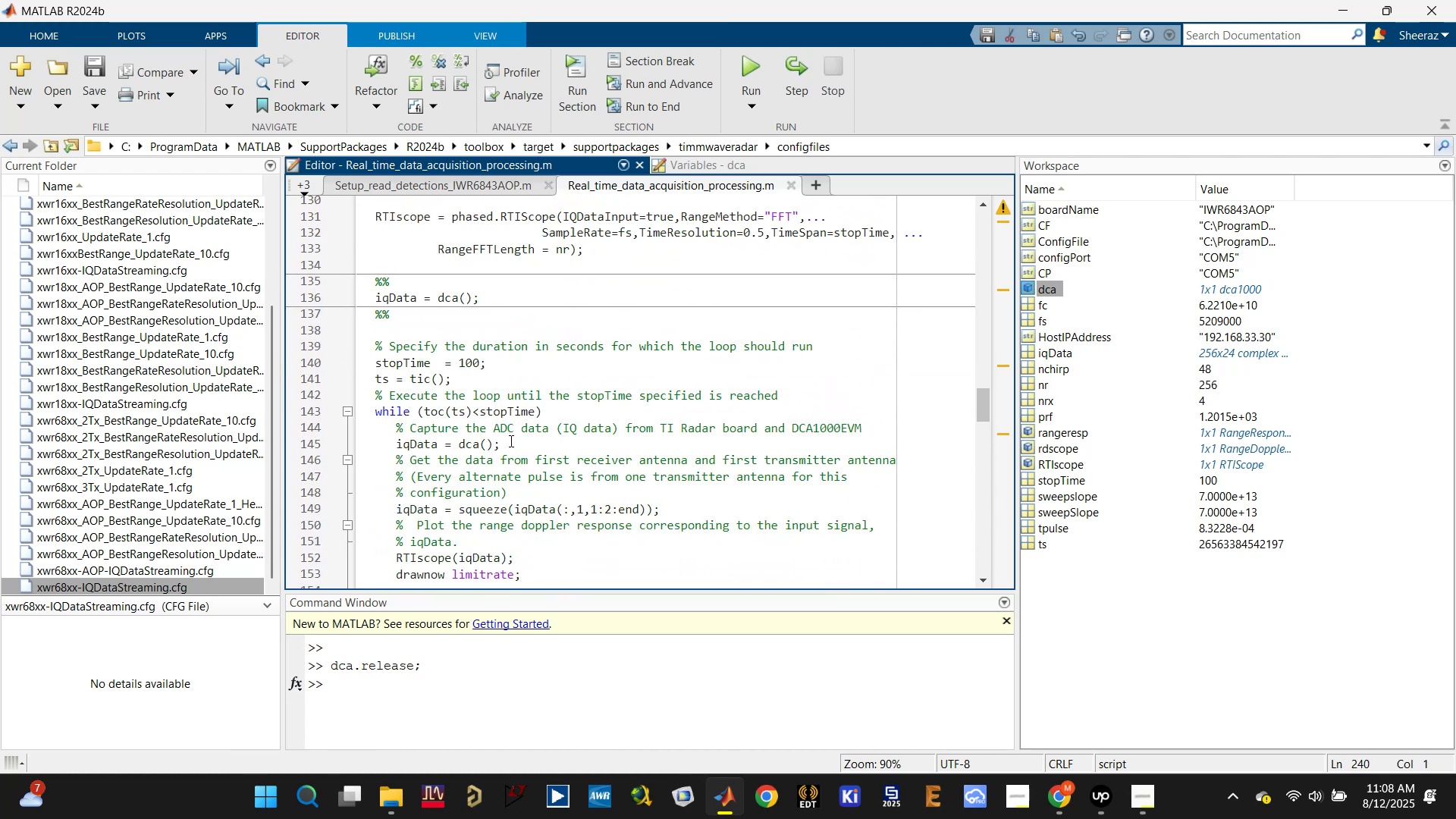 
scroll: coordinate [510, 441], scroll_direction: down, amount: 1.0
 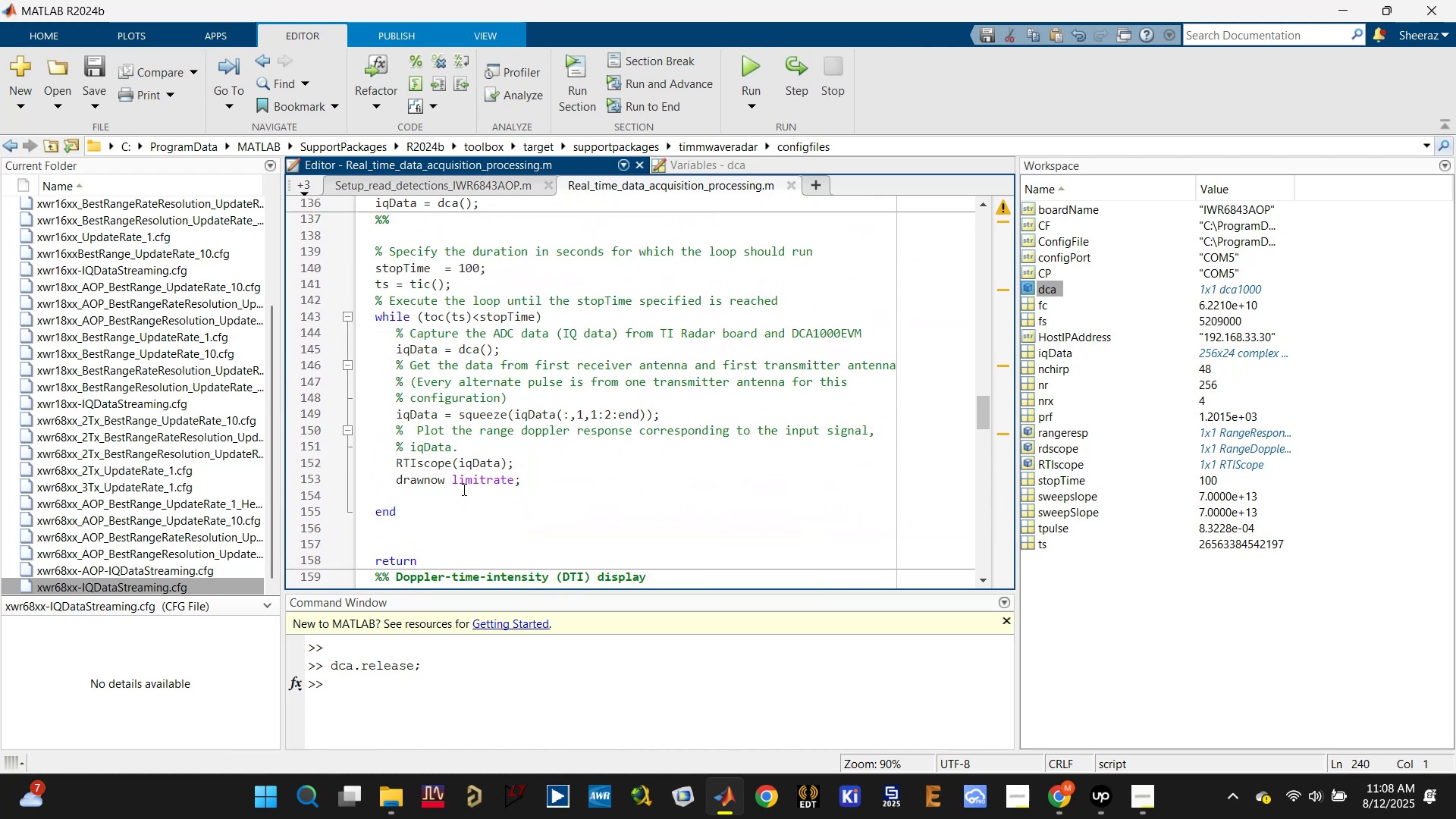 
left_click([446, 538])
 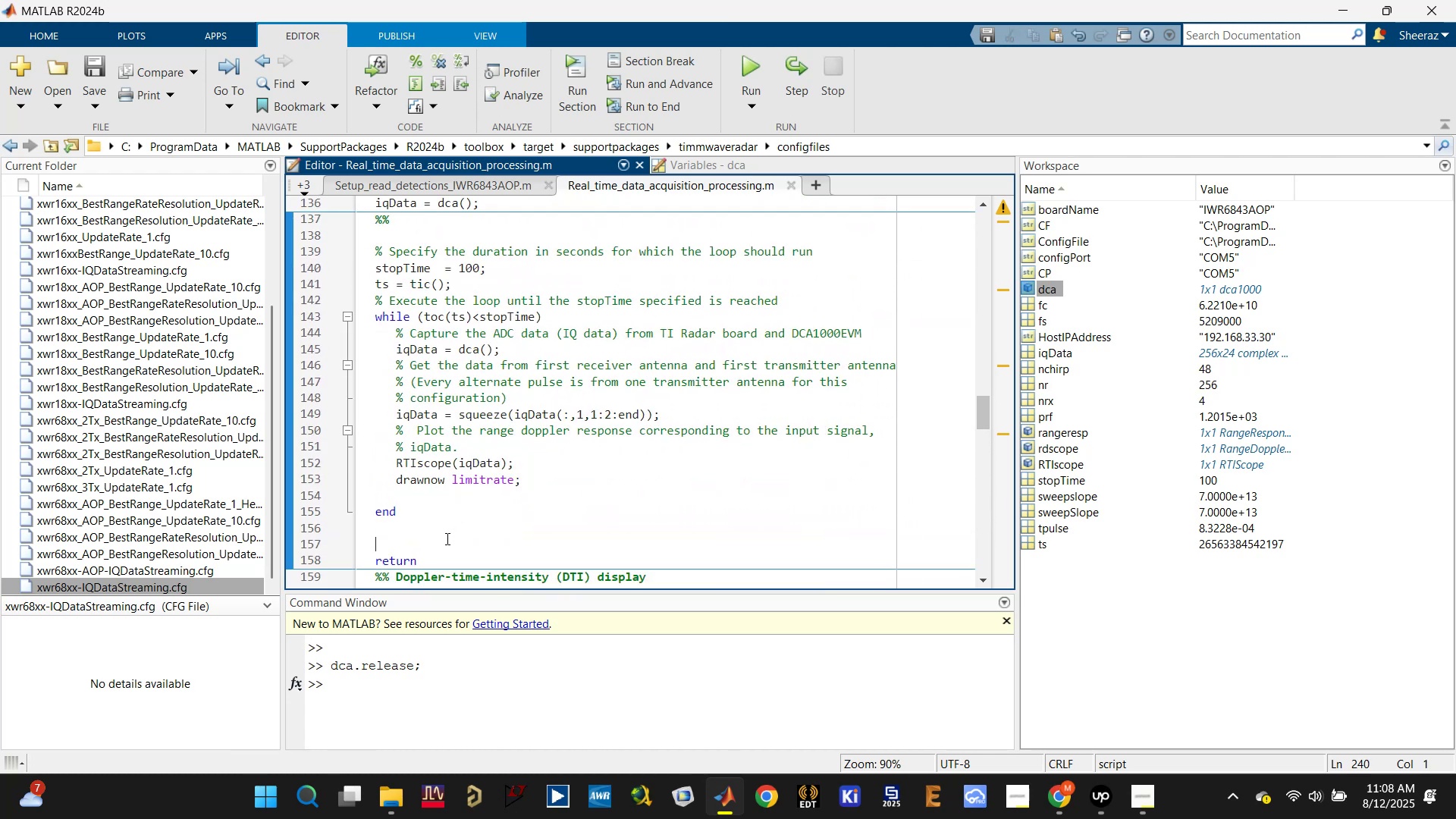 
key(Control+V)
 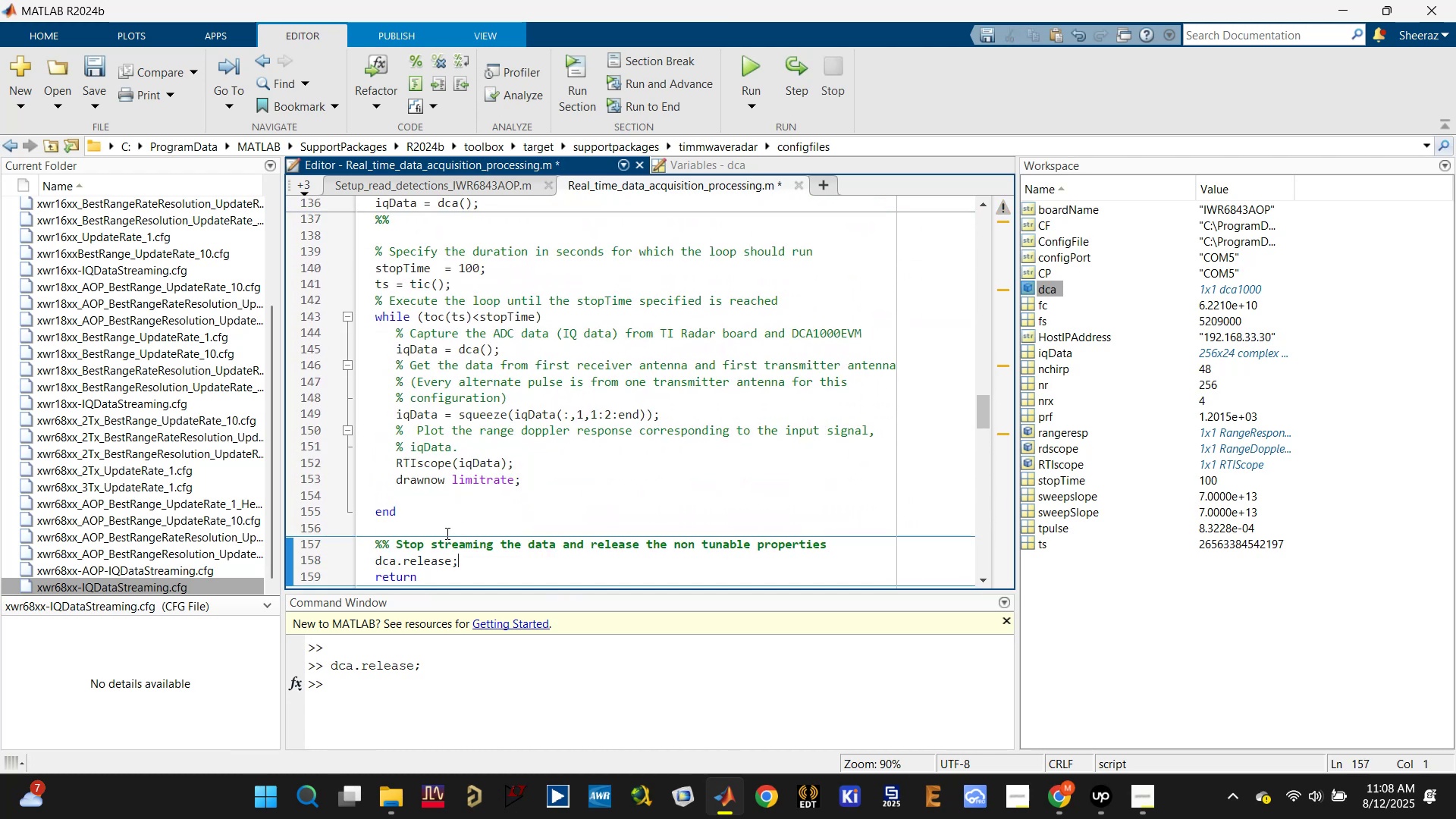 
left_click([457, 519])
 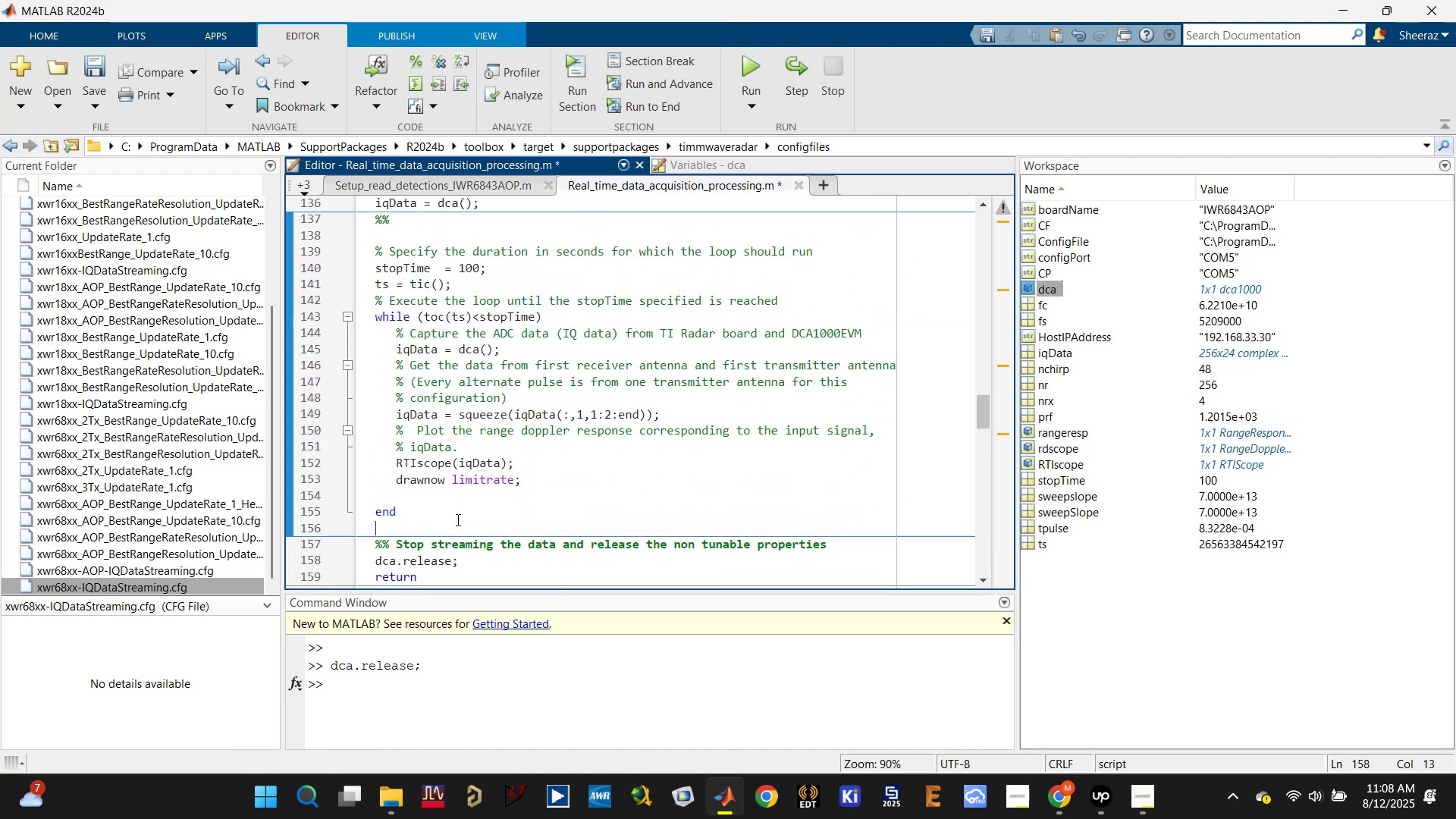 
key(Control+S)
 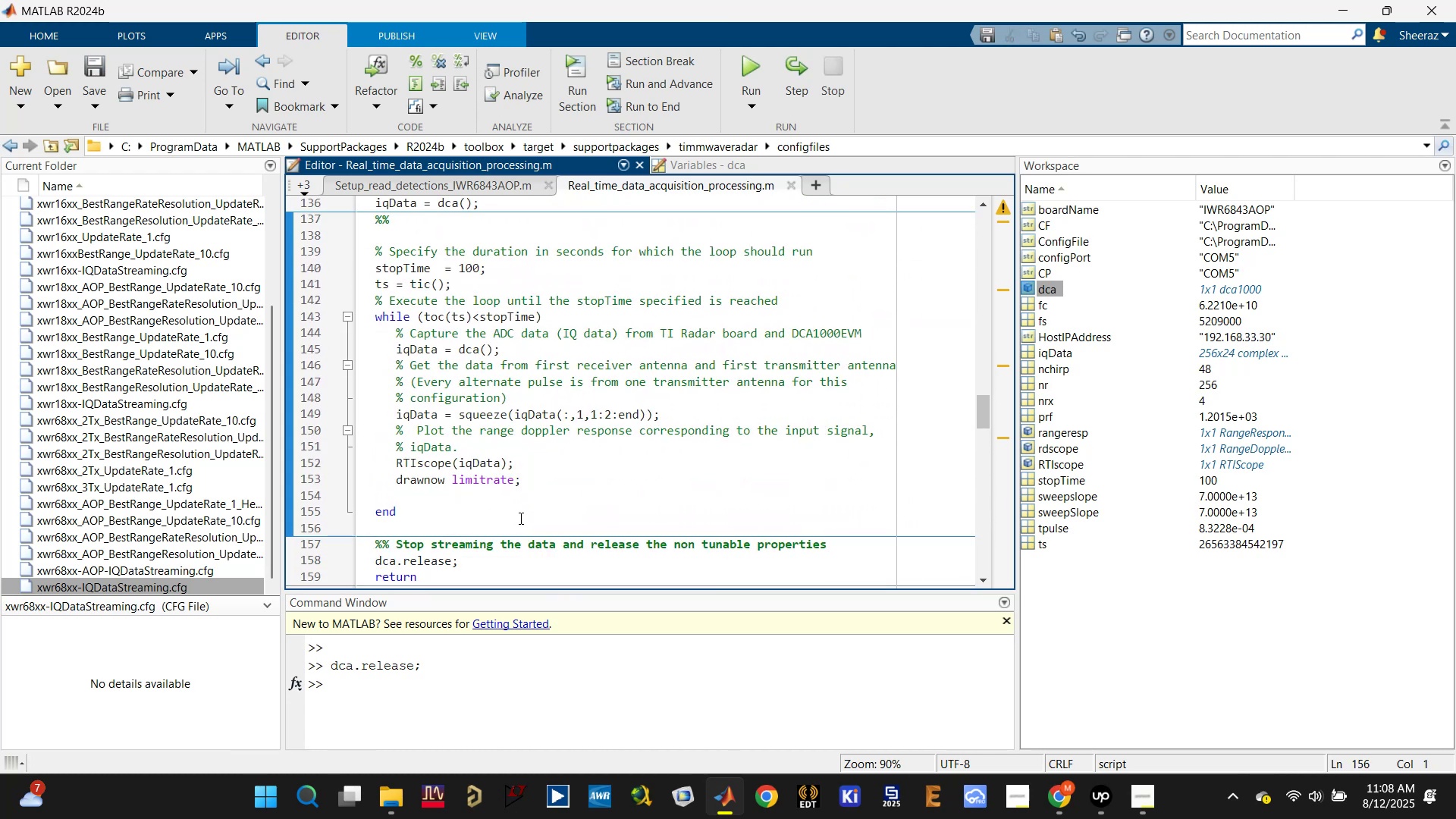 
scroll: coordinate [519, 518], scroll_direction: up, amount: 5.0
 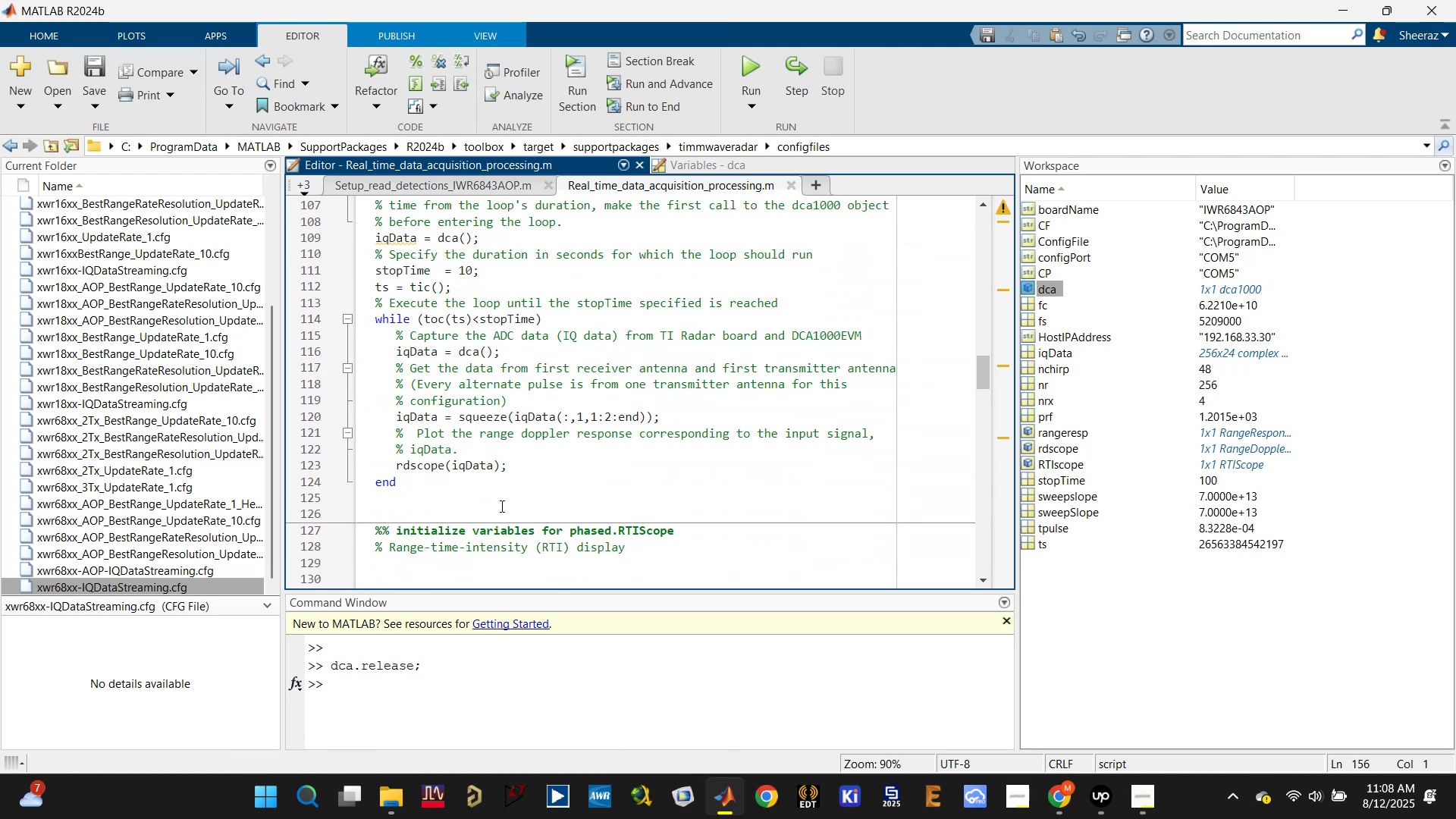 
left_click([500, 506])
 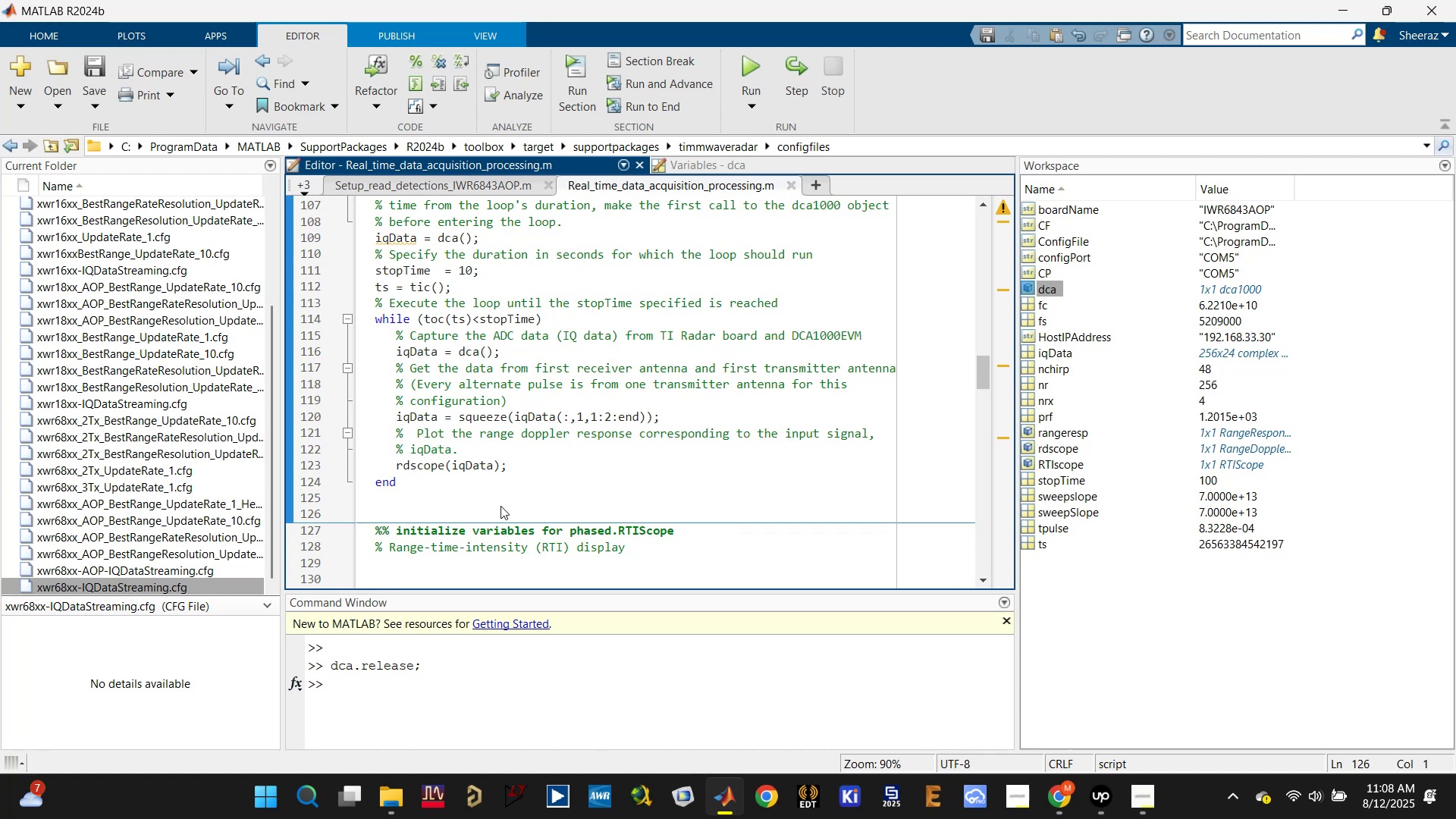 
scroll: coordinate [501, 507], scroll_direction: up, amount: 3.0
 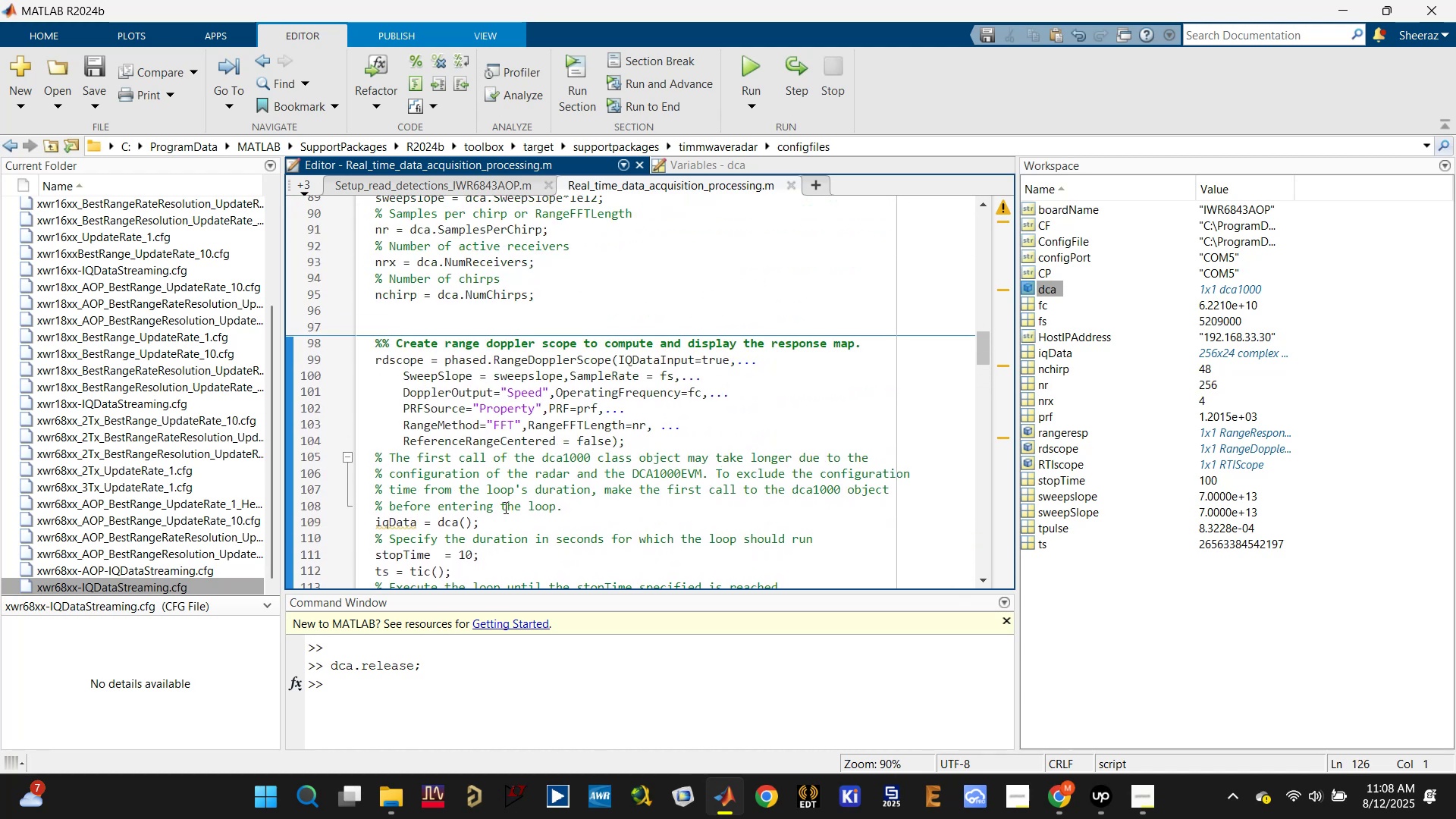 
scroll: coordinate [590, 507], scroll_direction: down, amount: 3.0
 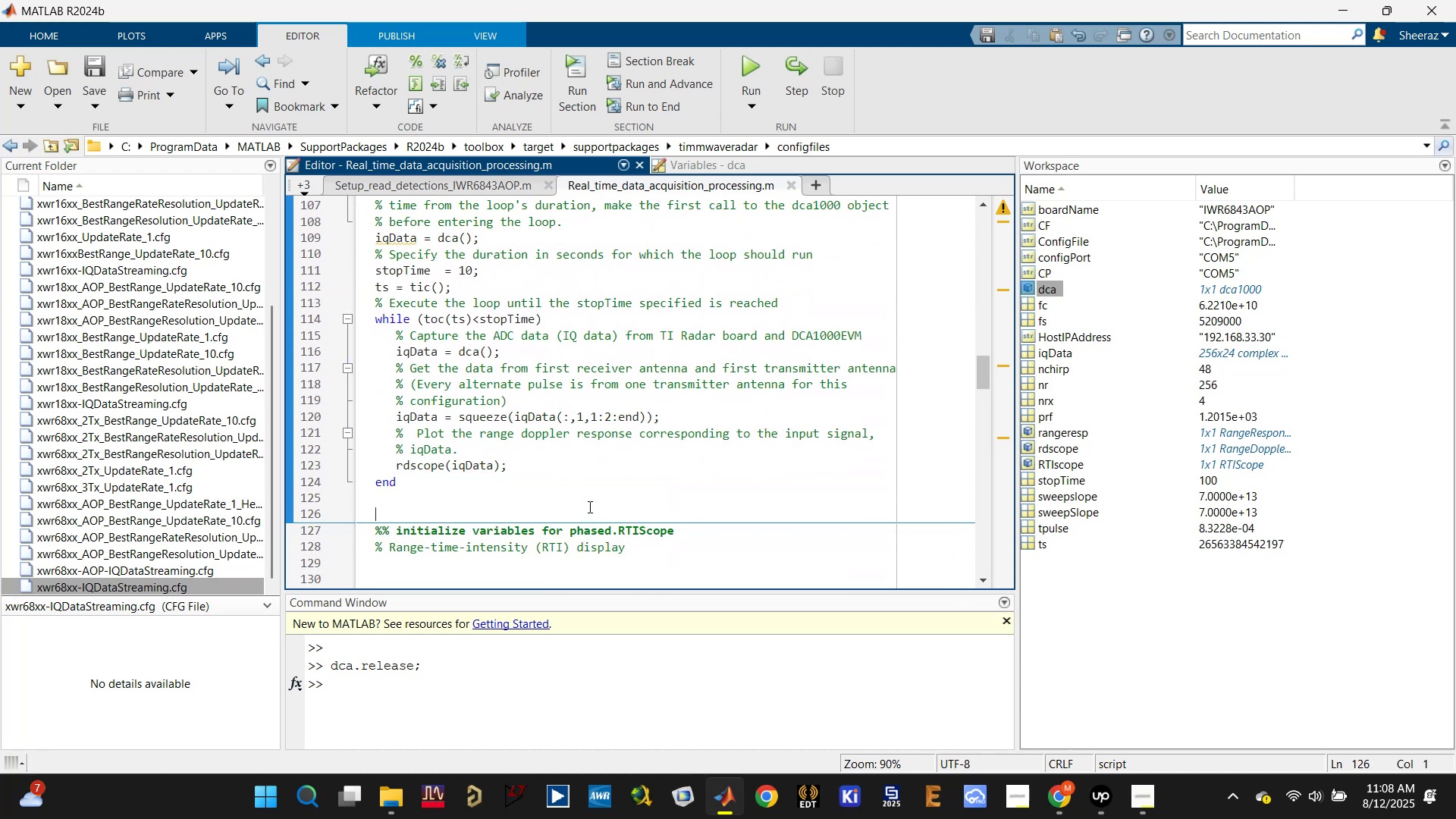 
left_click([592, 492])
 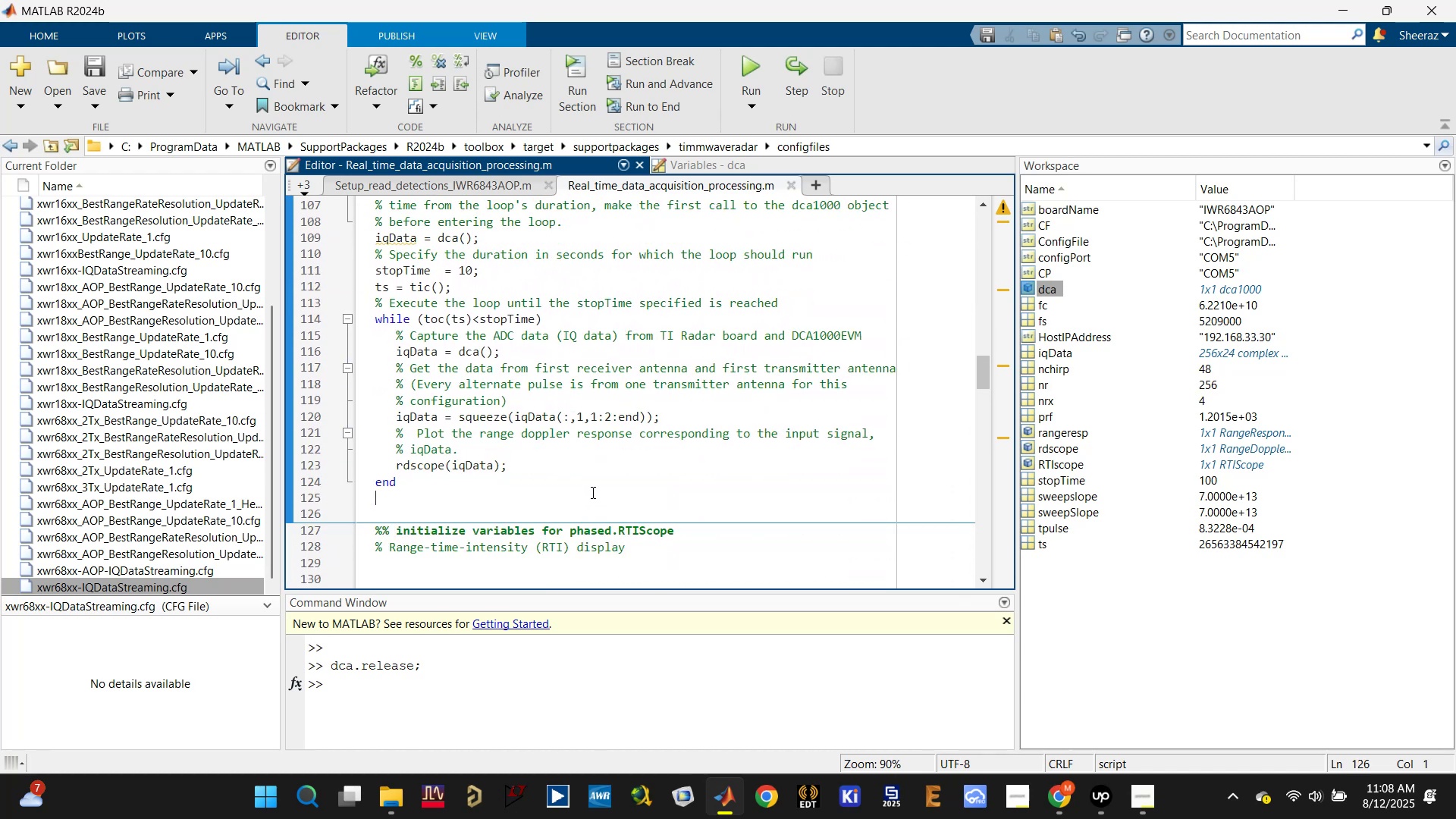 
key(Control+Enter)
 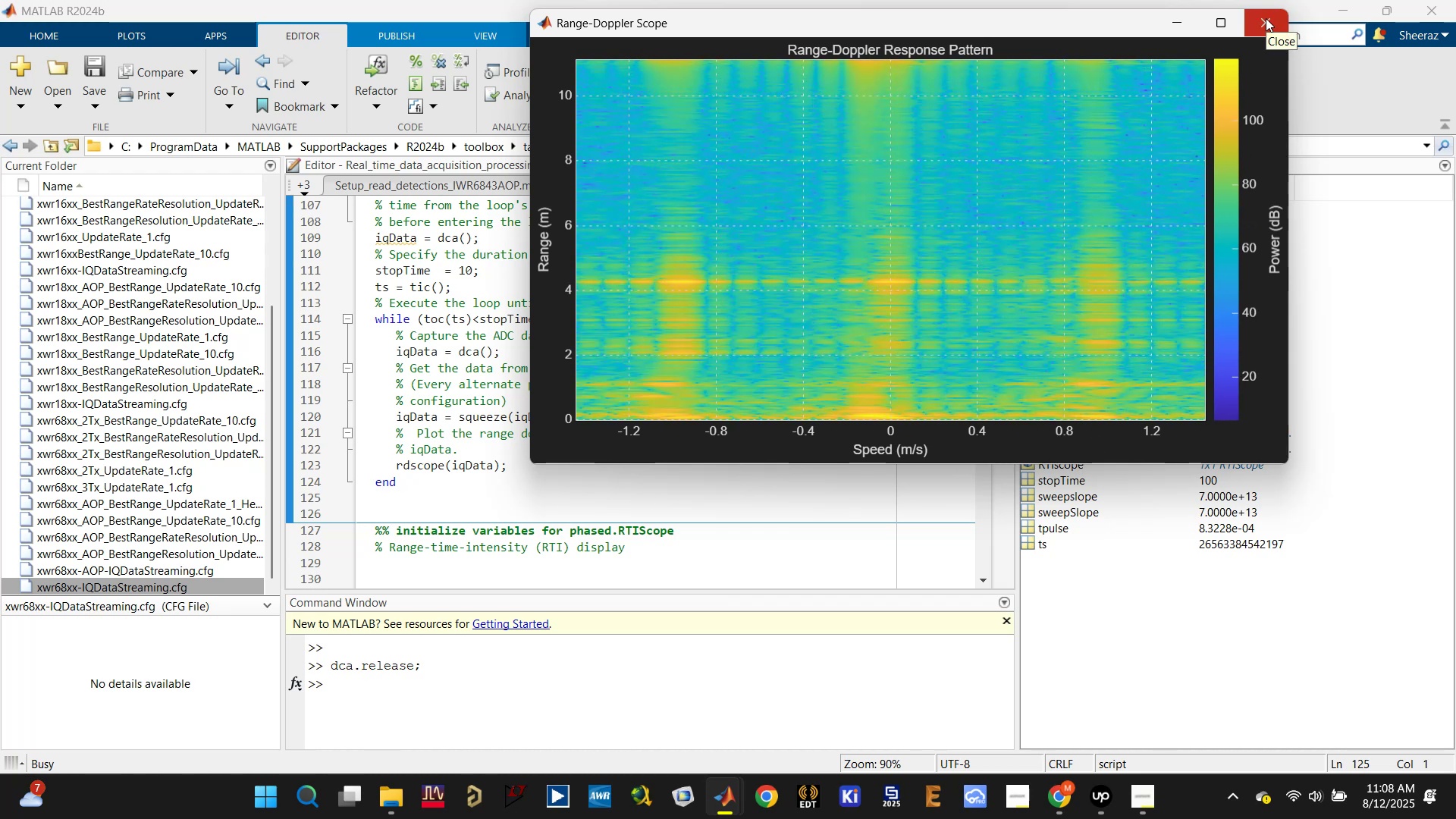 
wait(13.4)
 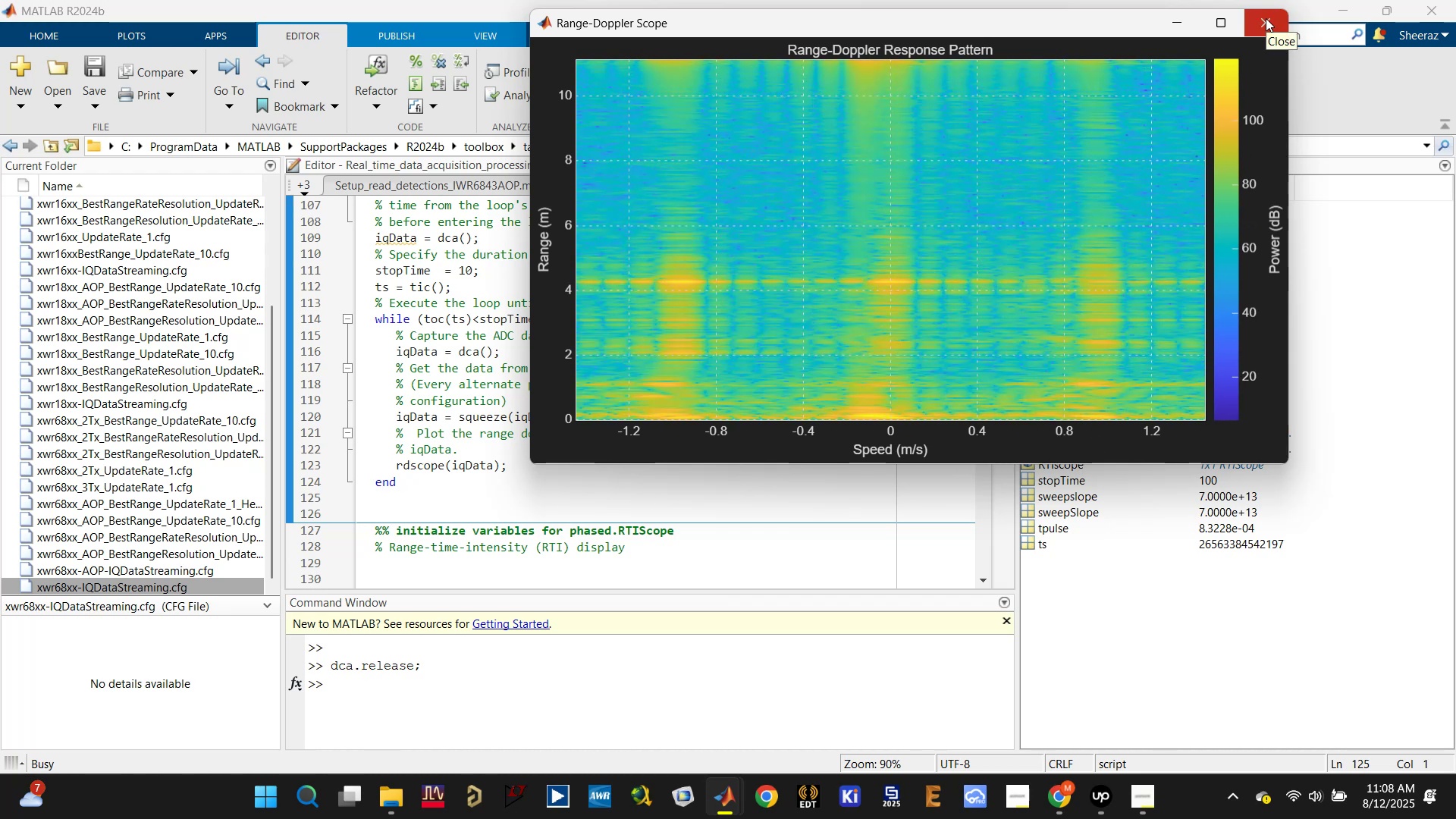 
left_click([1257, 29])
 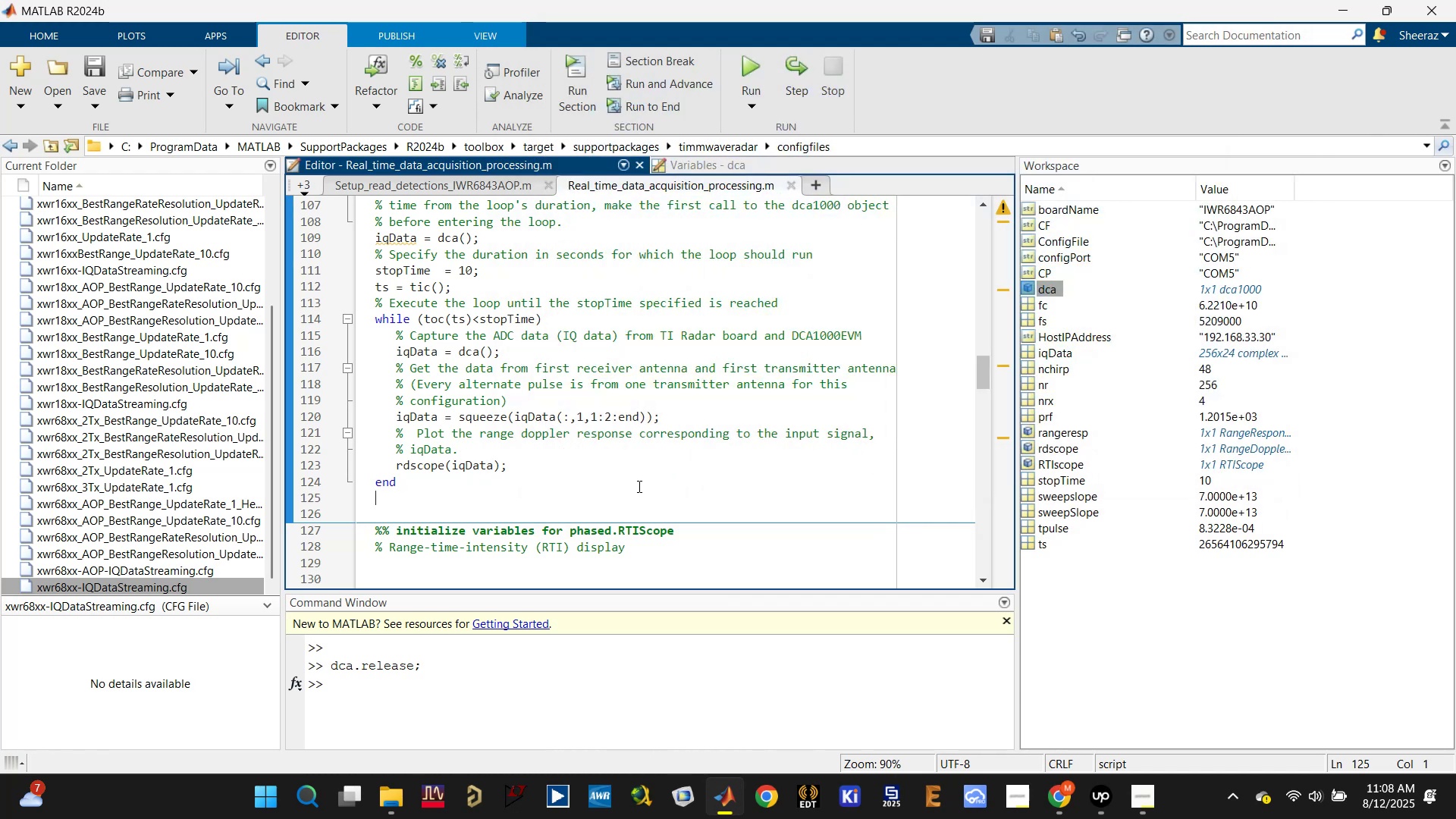 
left_click([633, 489])
 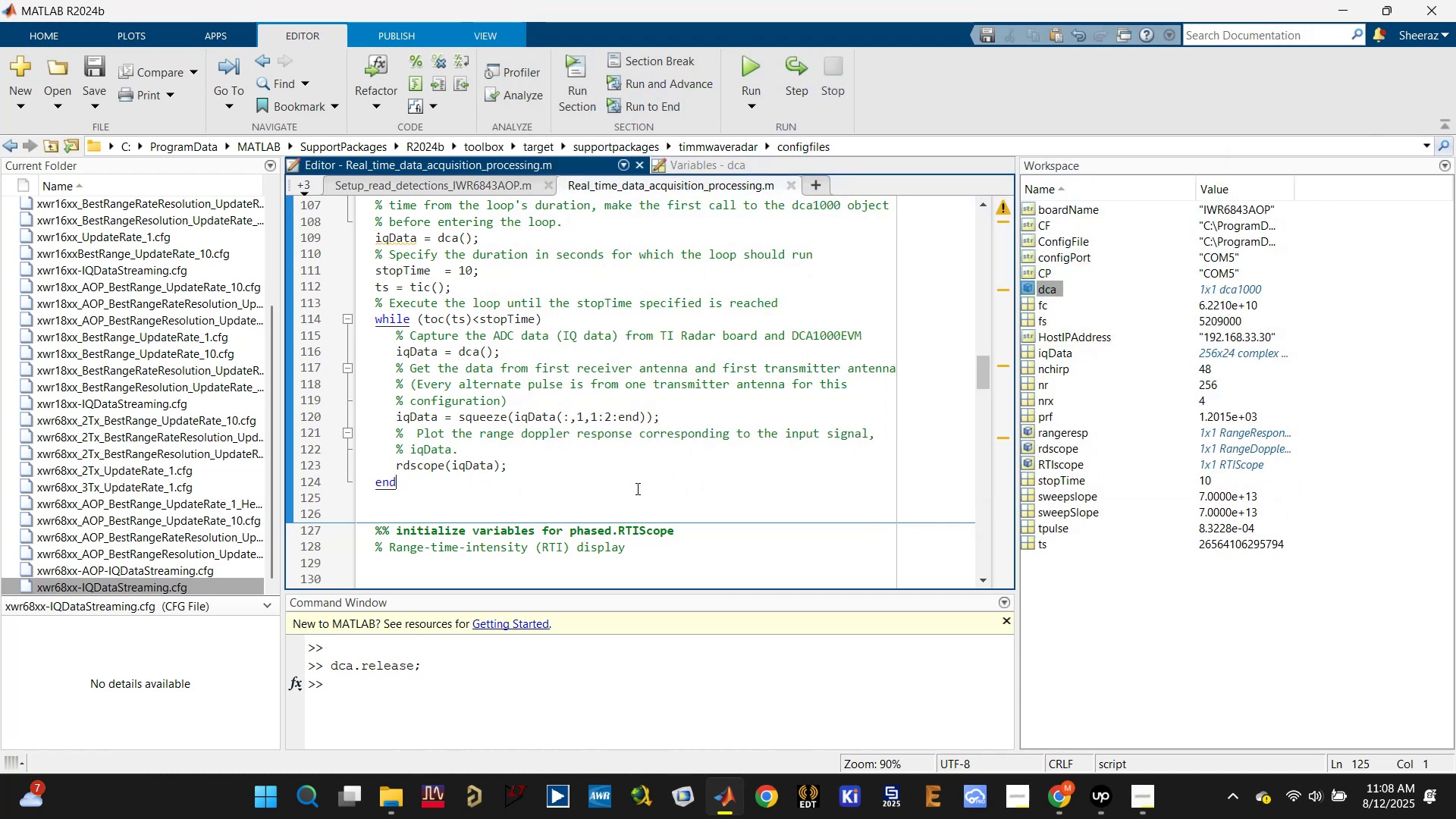 
scroll: coordinate [637, 488], scroll_direction: down, amount: 1.0
 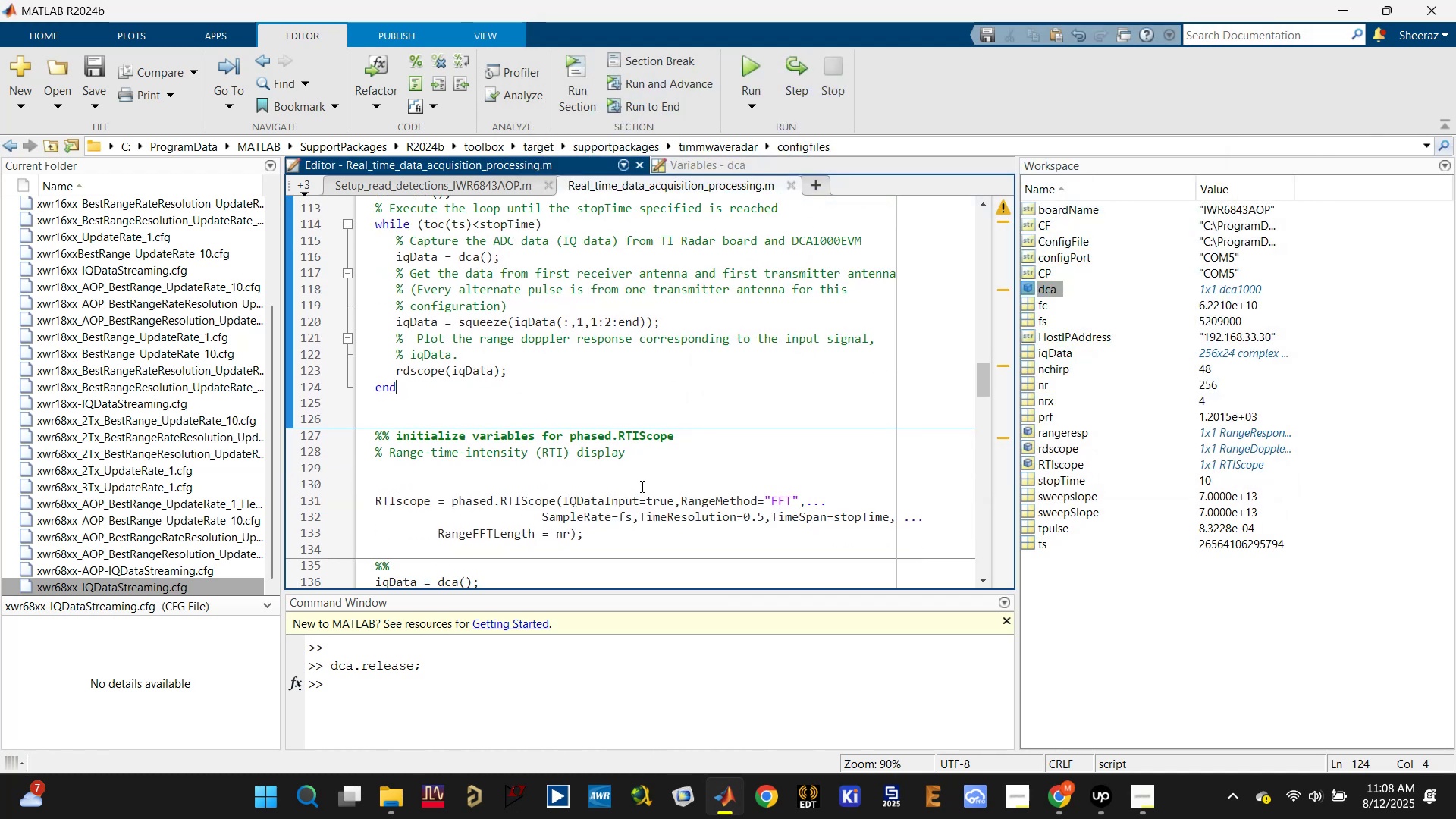 
left_click([648, 478])
 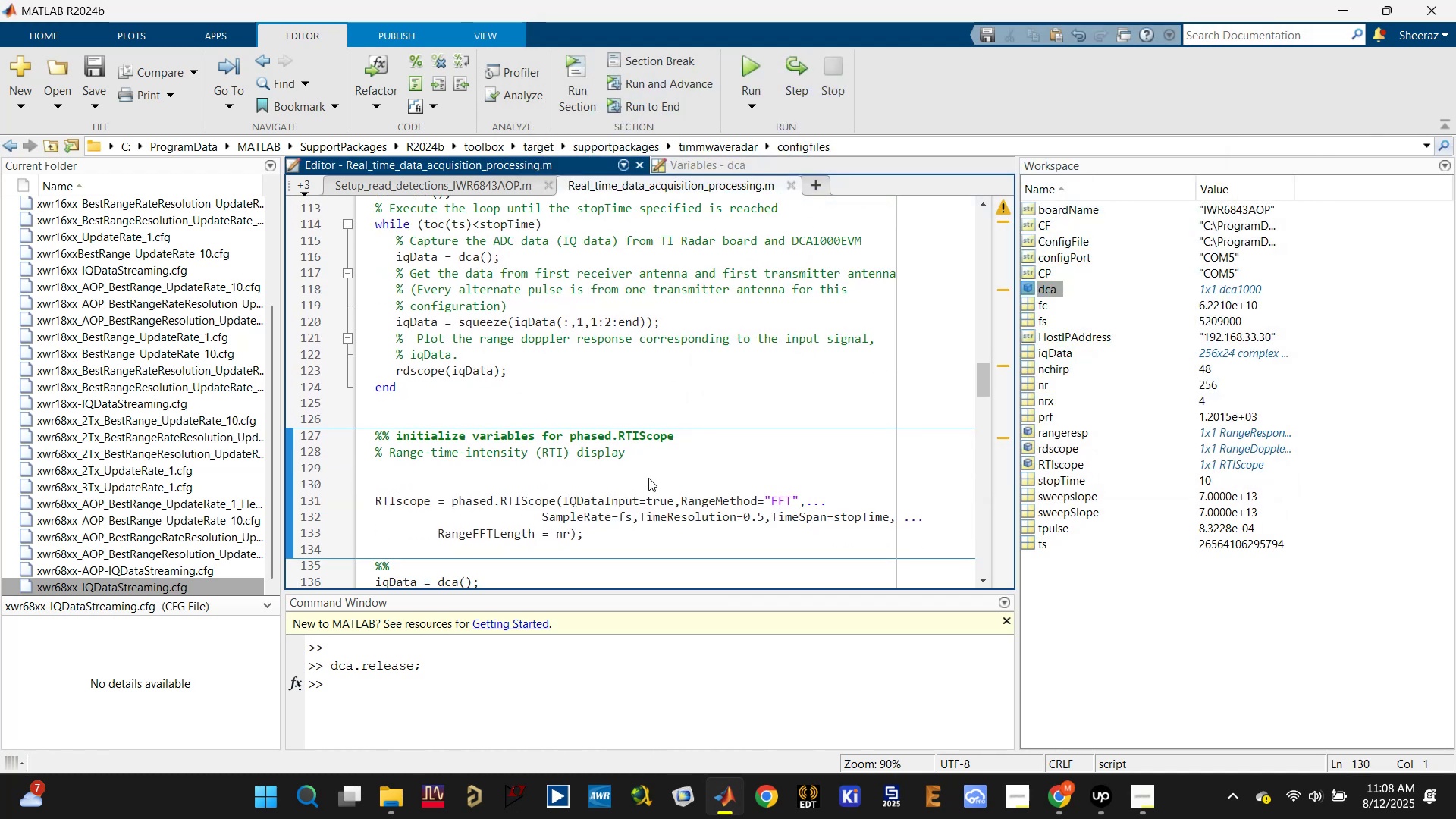 
key(Control+Enter)
 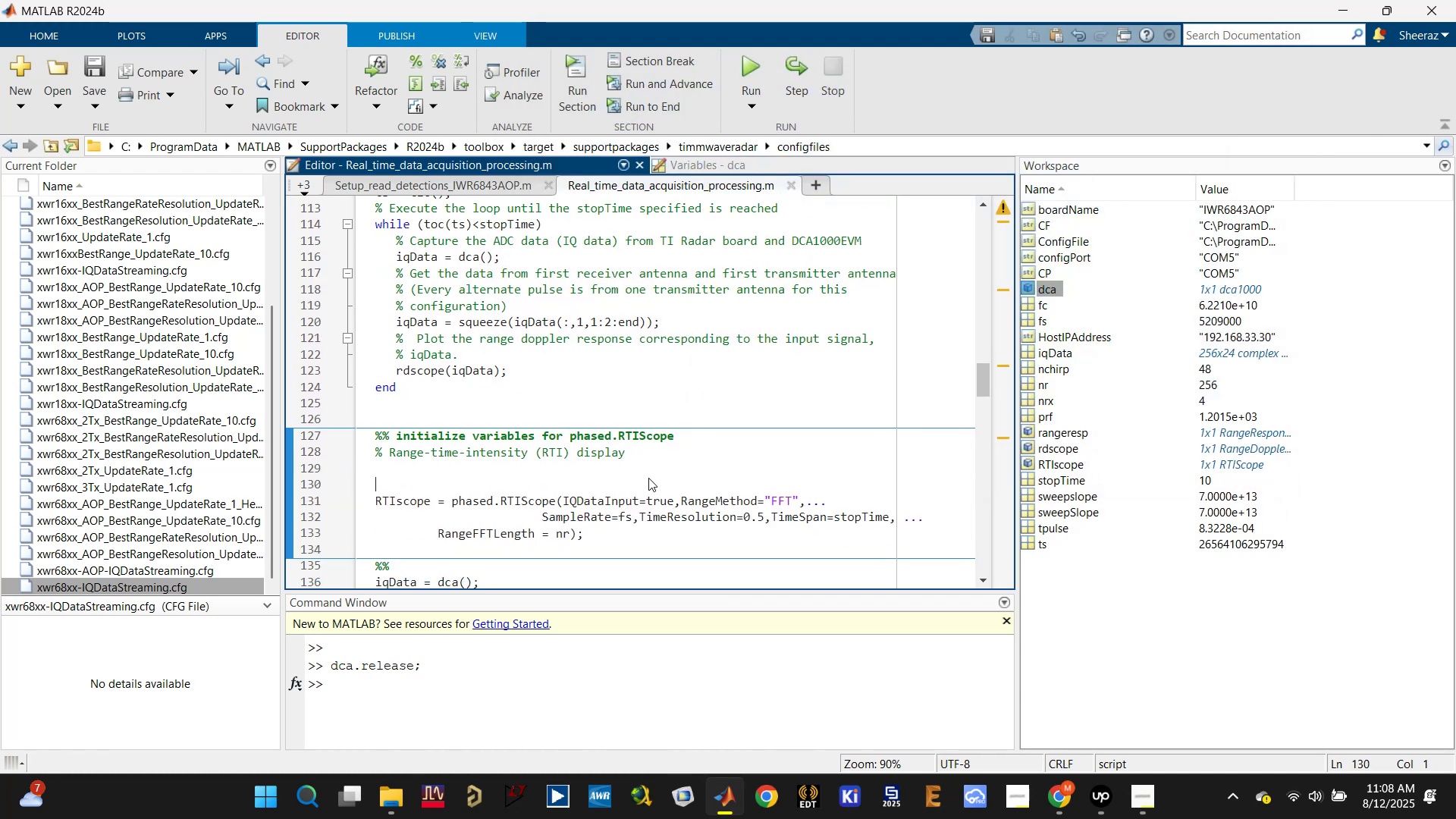 
scroll: coordinate [683, 471], scroll_direction: down, amount: 2.0
 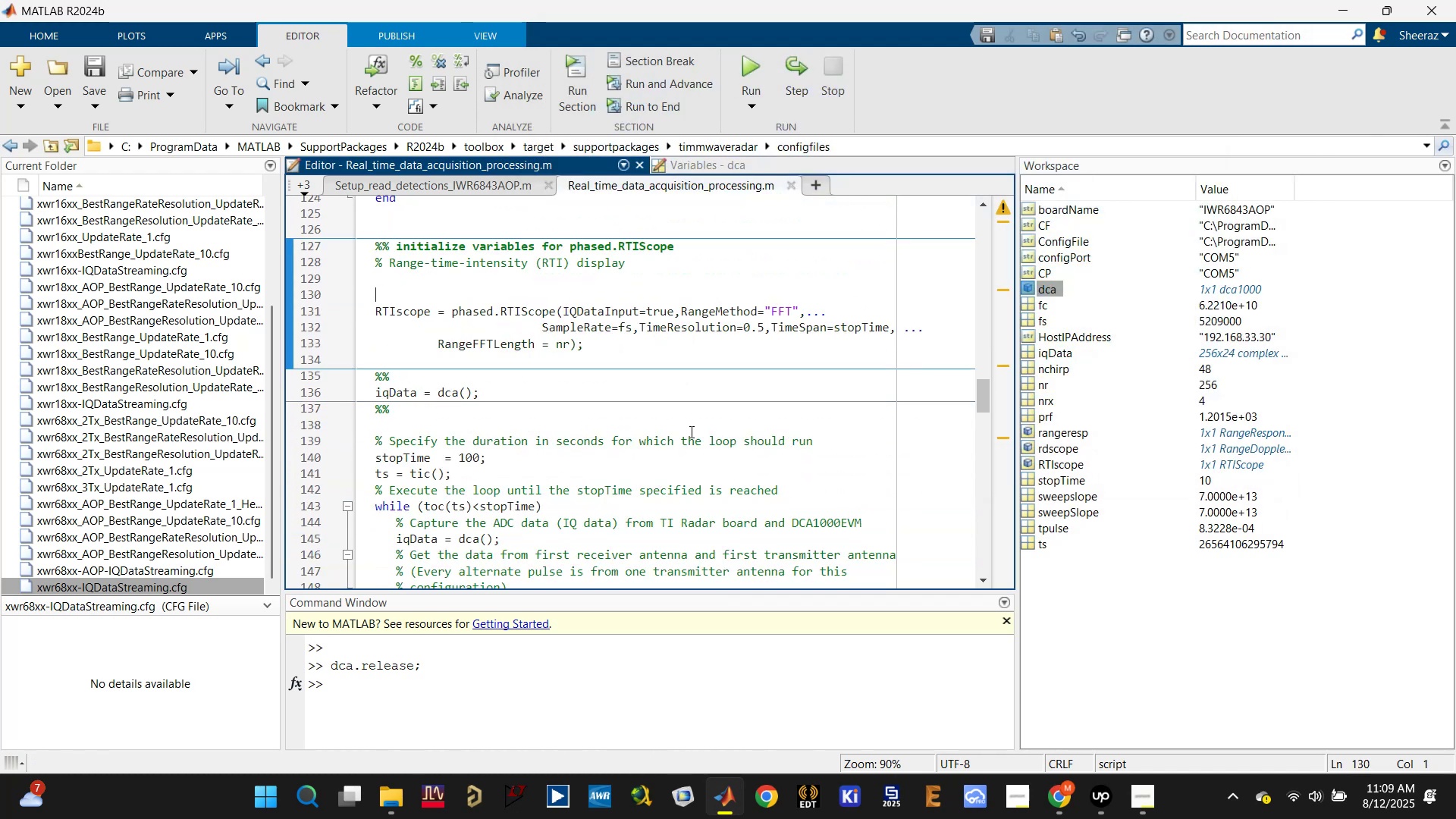 
left_click([646, 381])
 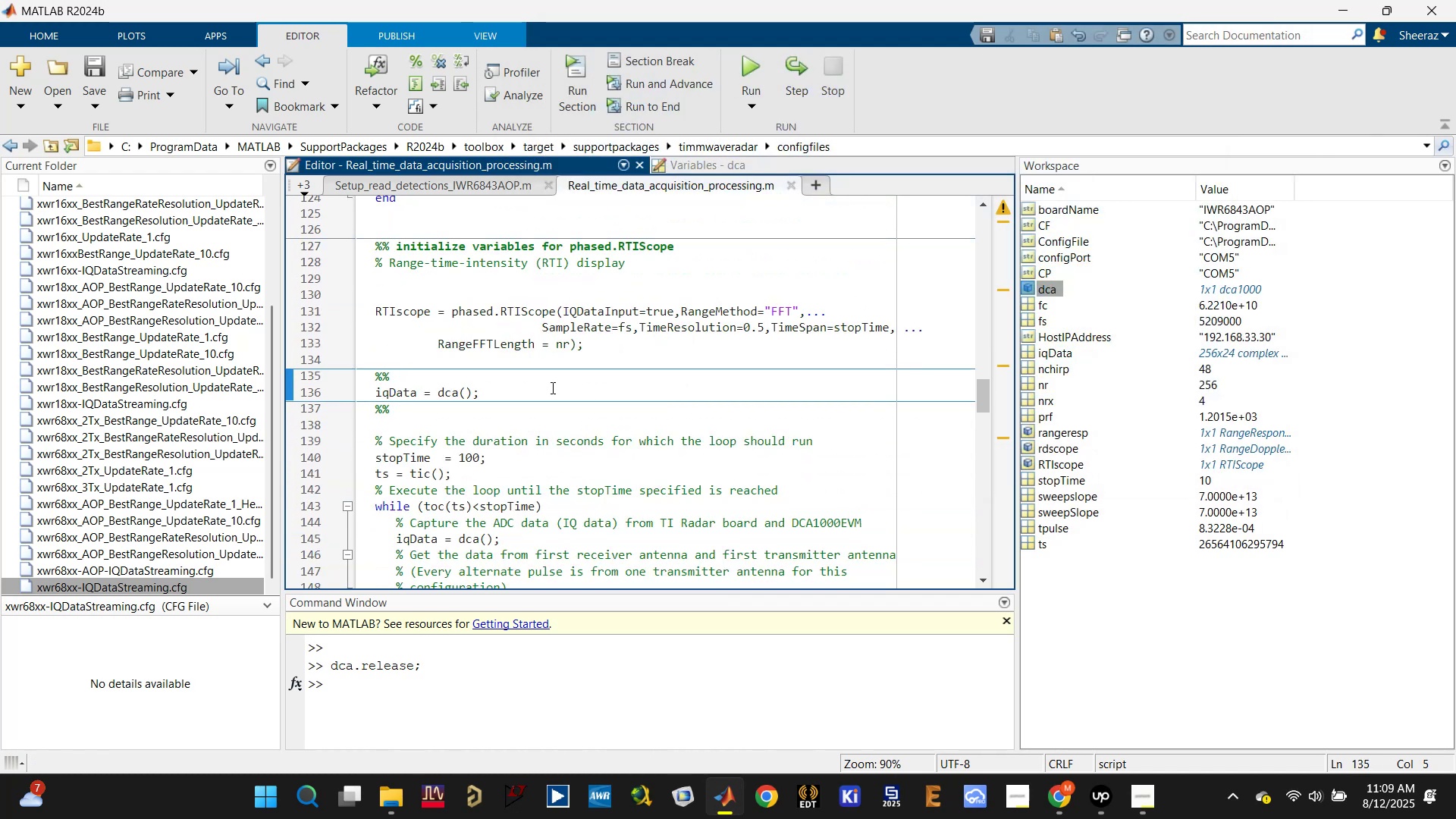 
left_click([570, 396])
 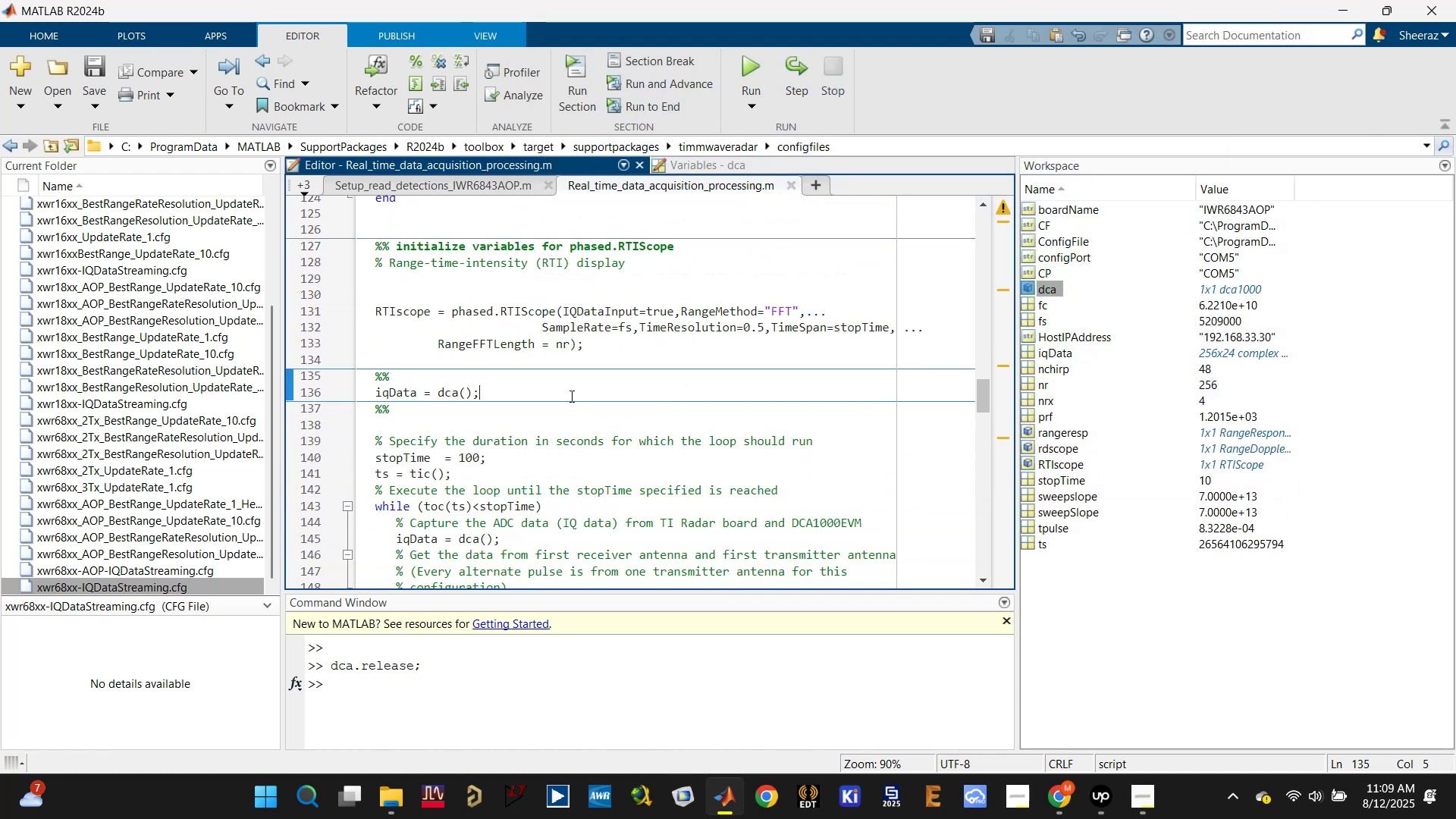 
key(Control+Enter)
 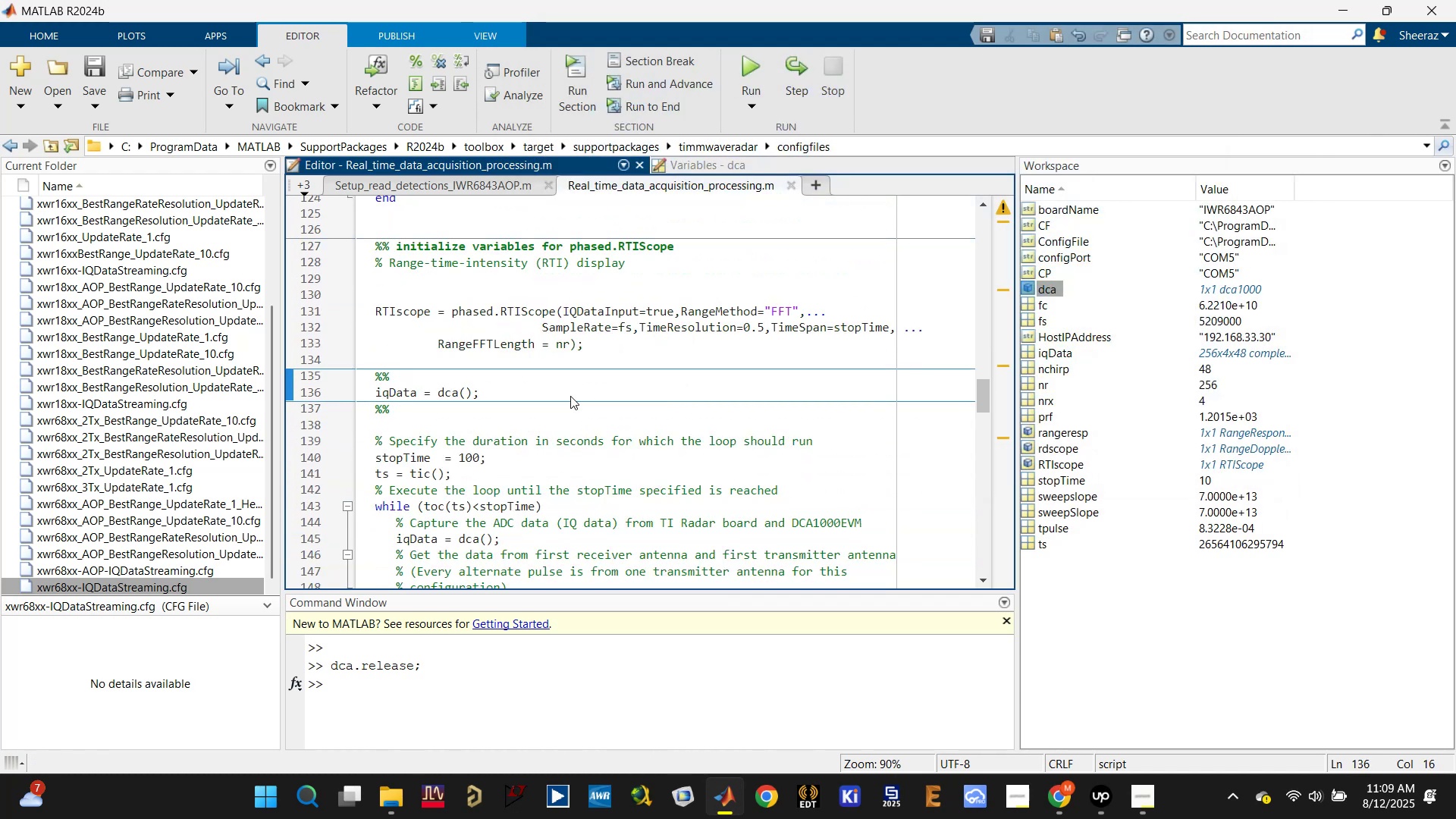 
scroll: coordinate [596, 404], scroll_direction: down, amount: 2.0
 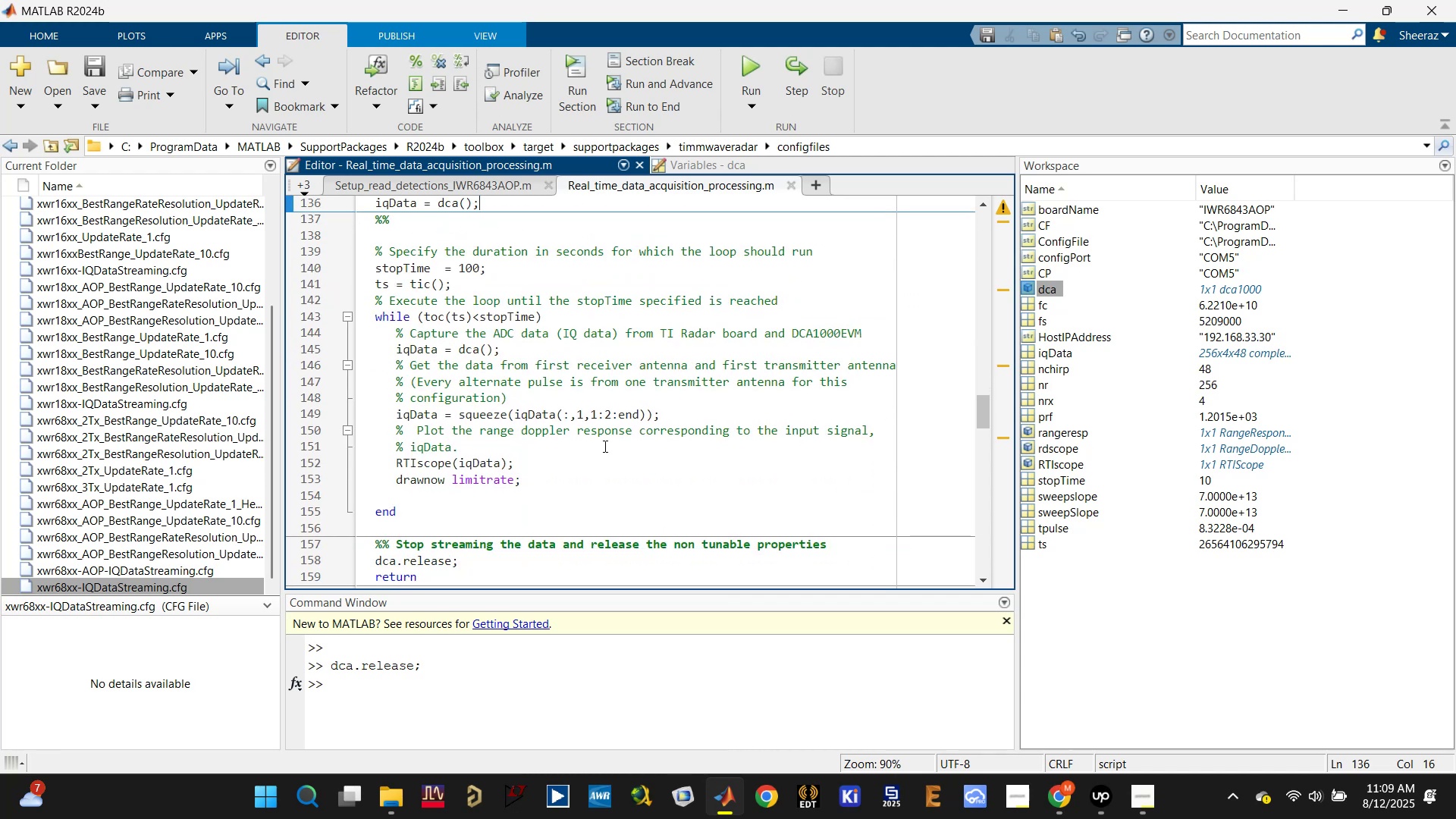 
left_click([607, 494])
 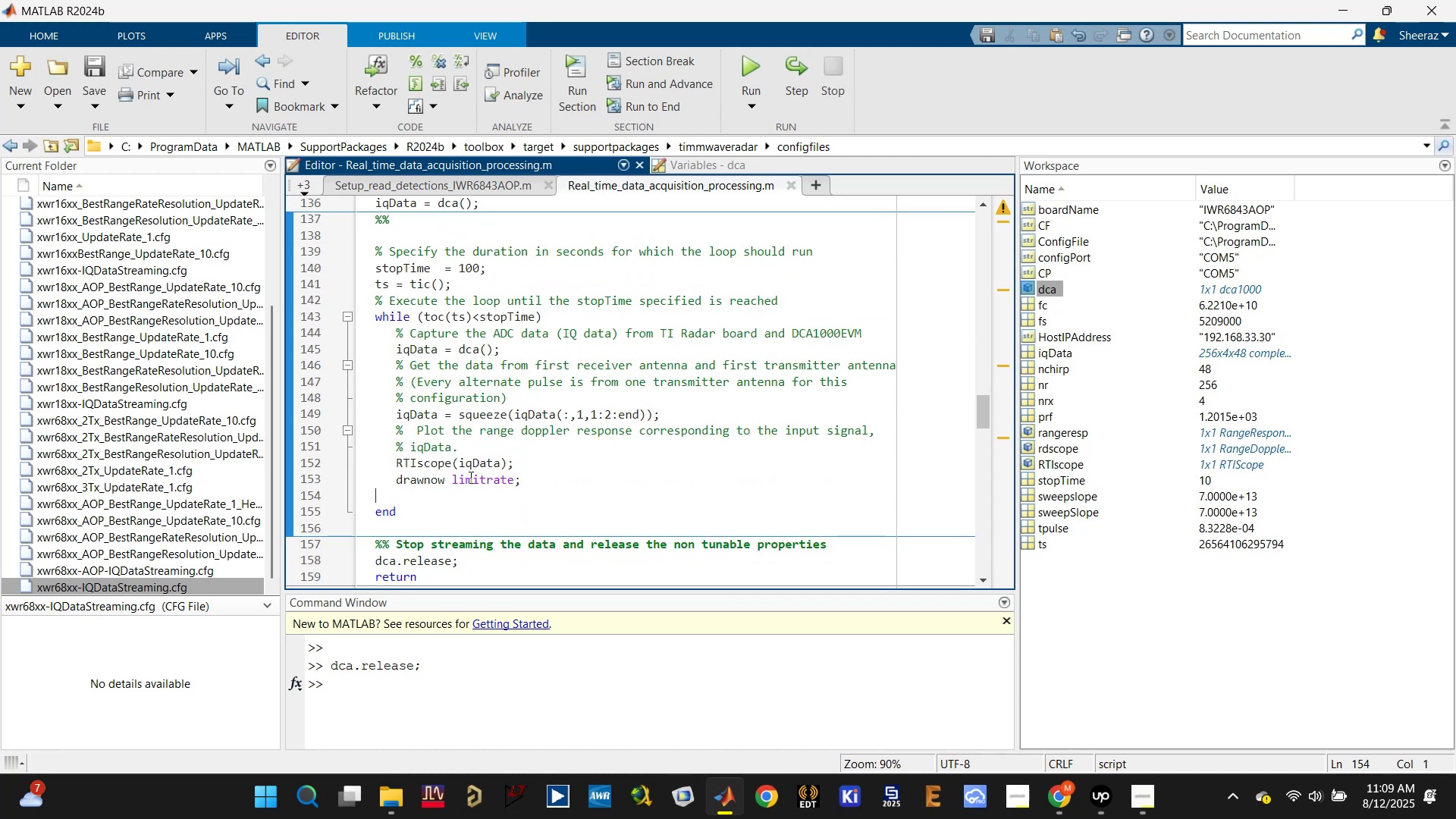 
left_click([611, 490])
 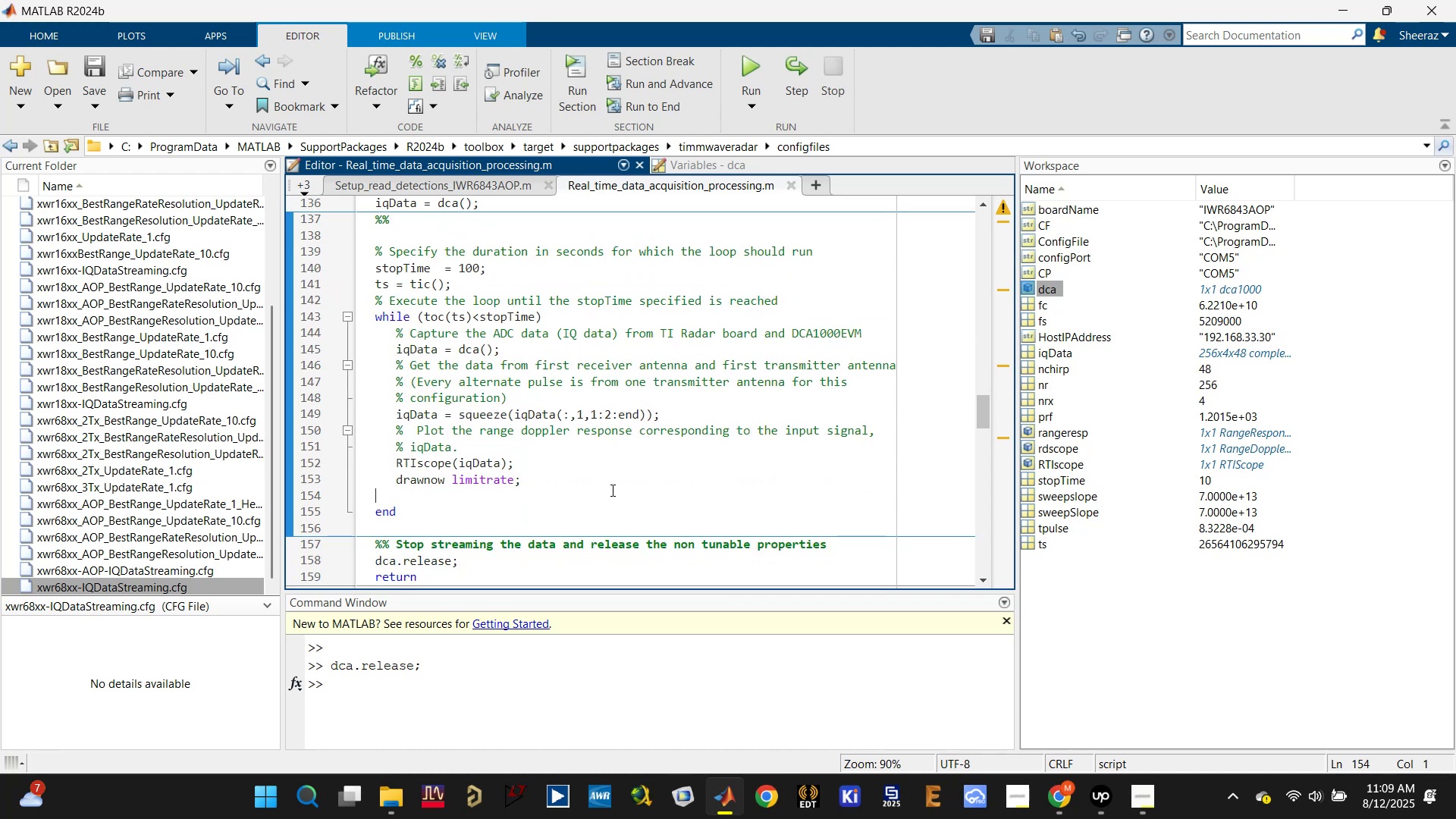 
key(Control+Enter)
 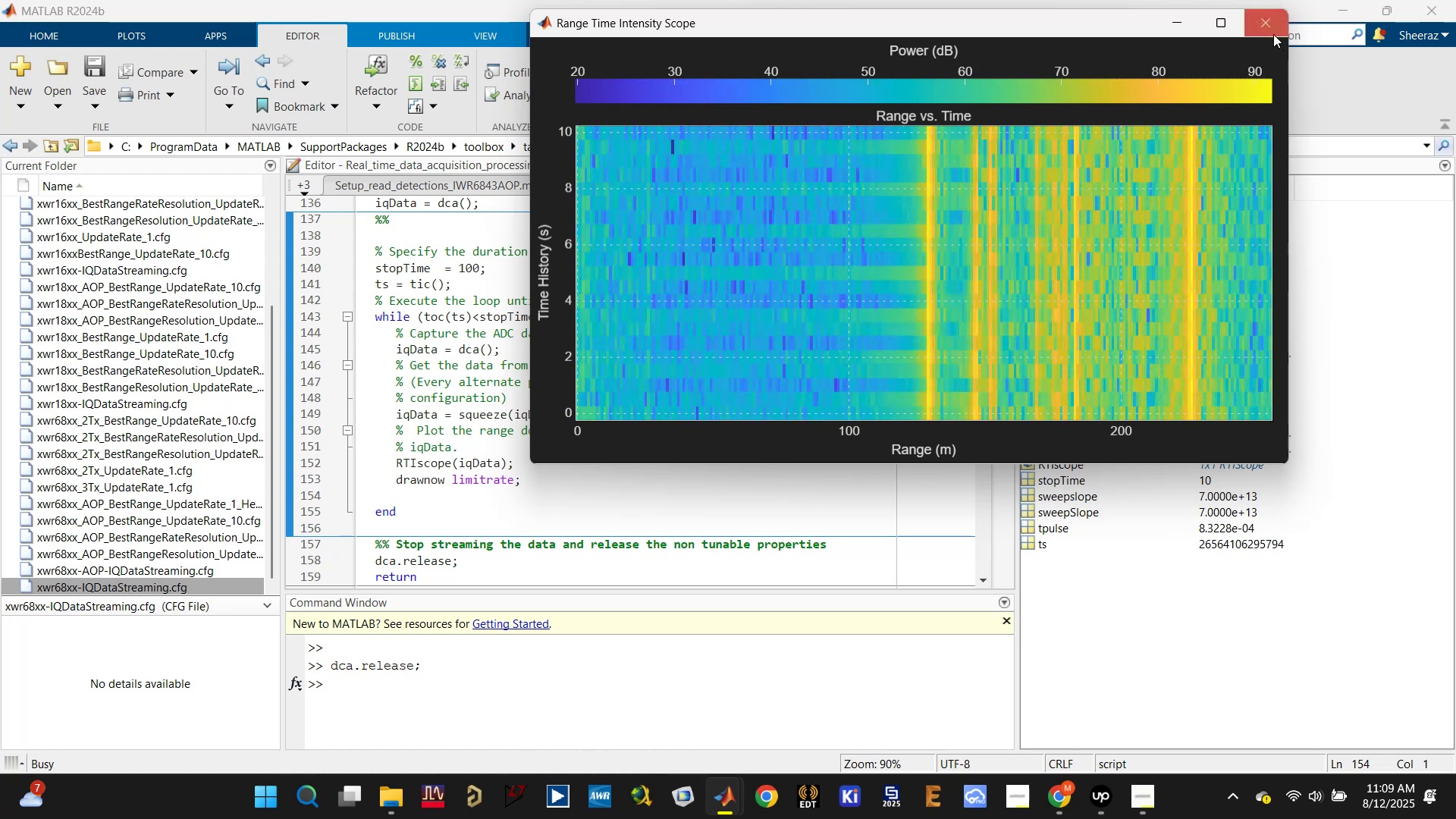 
wait(17.12)
 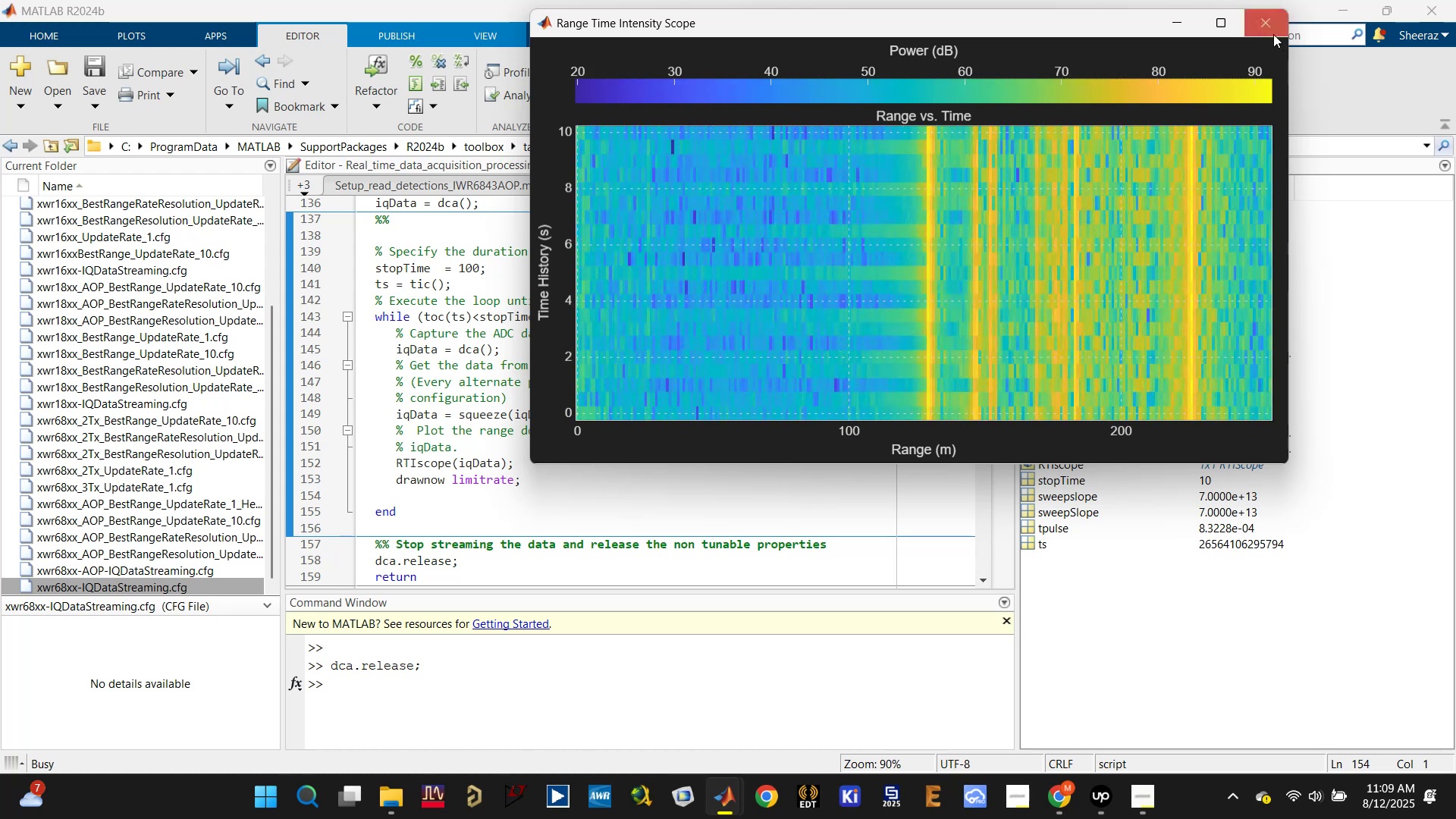 
double_click([660, 686])
 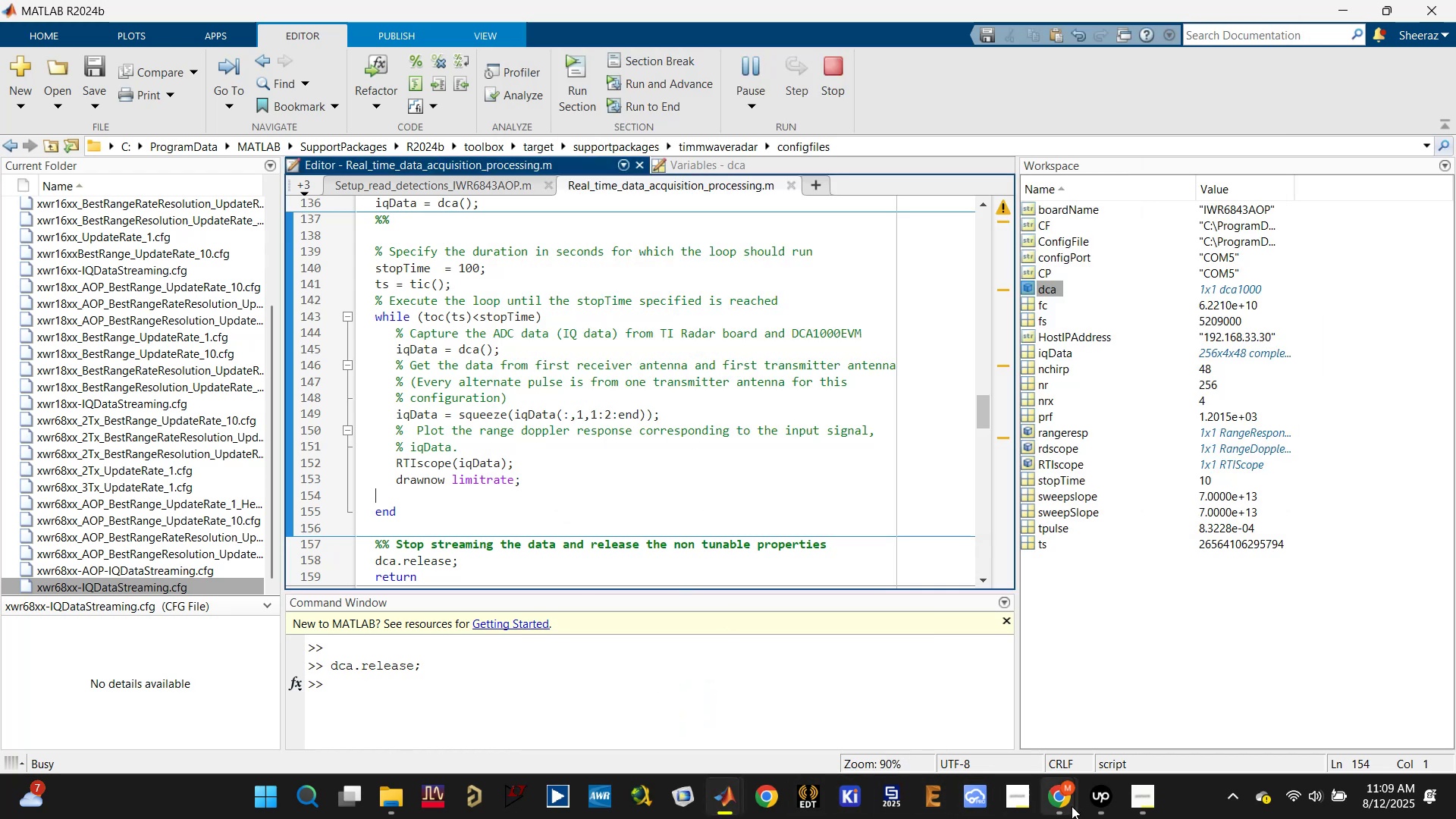 
double_click([952, 685])
 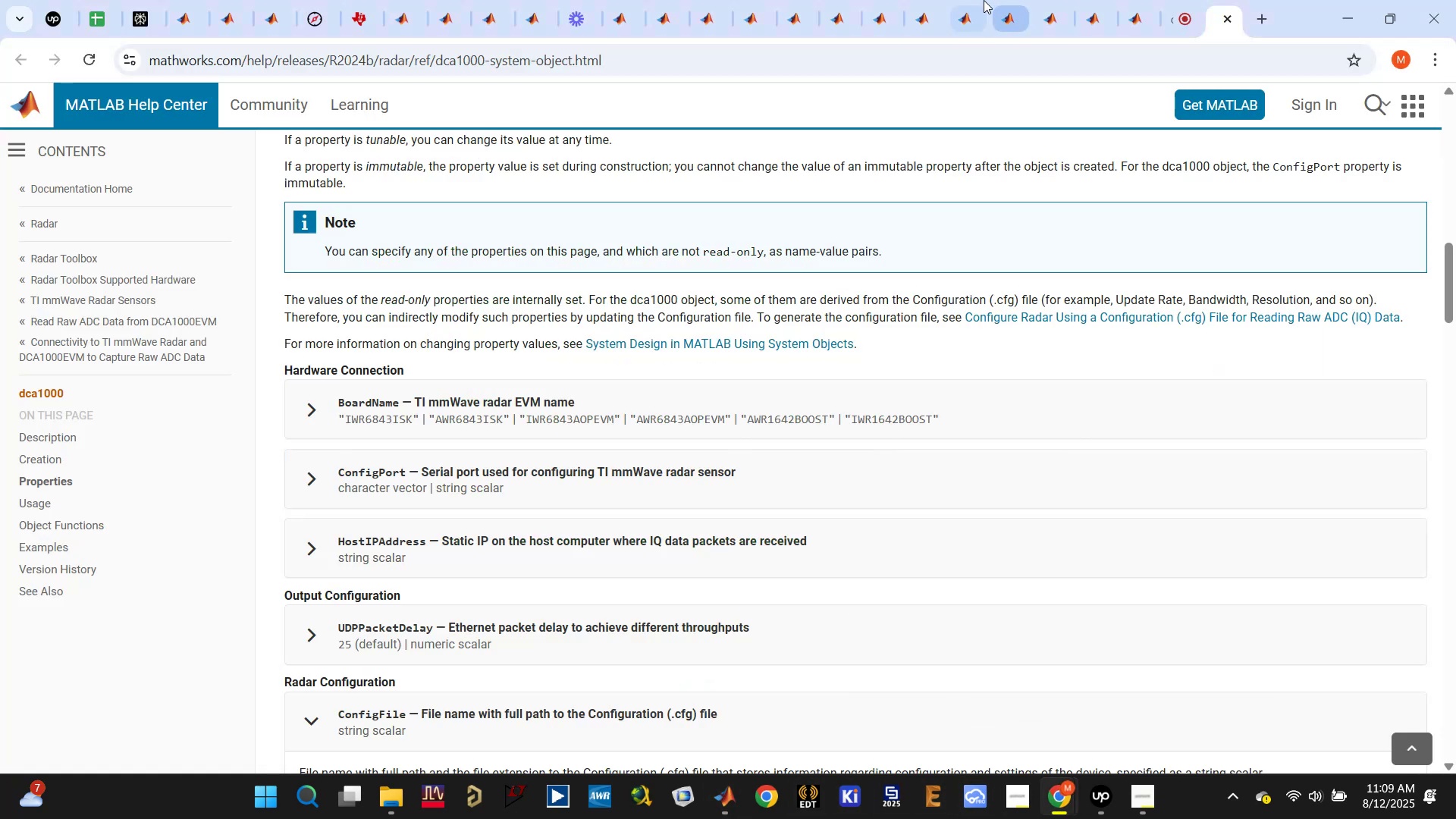 
left_click([972, 0])
 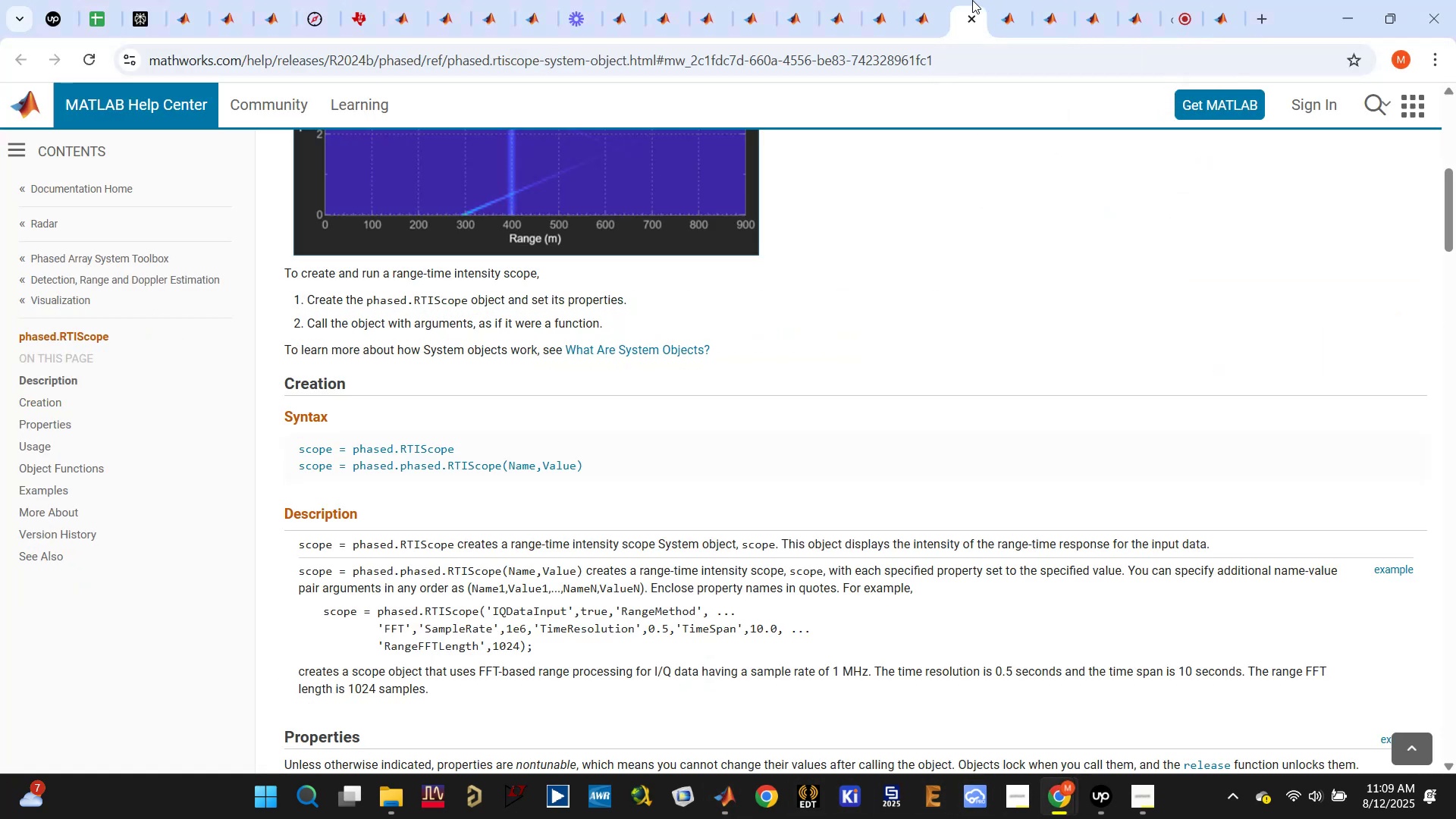 
scroll: coordinate [868, 371], scroll_direction: up, amount: 4.0
 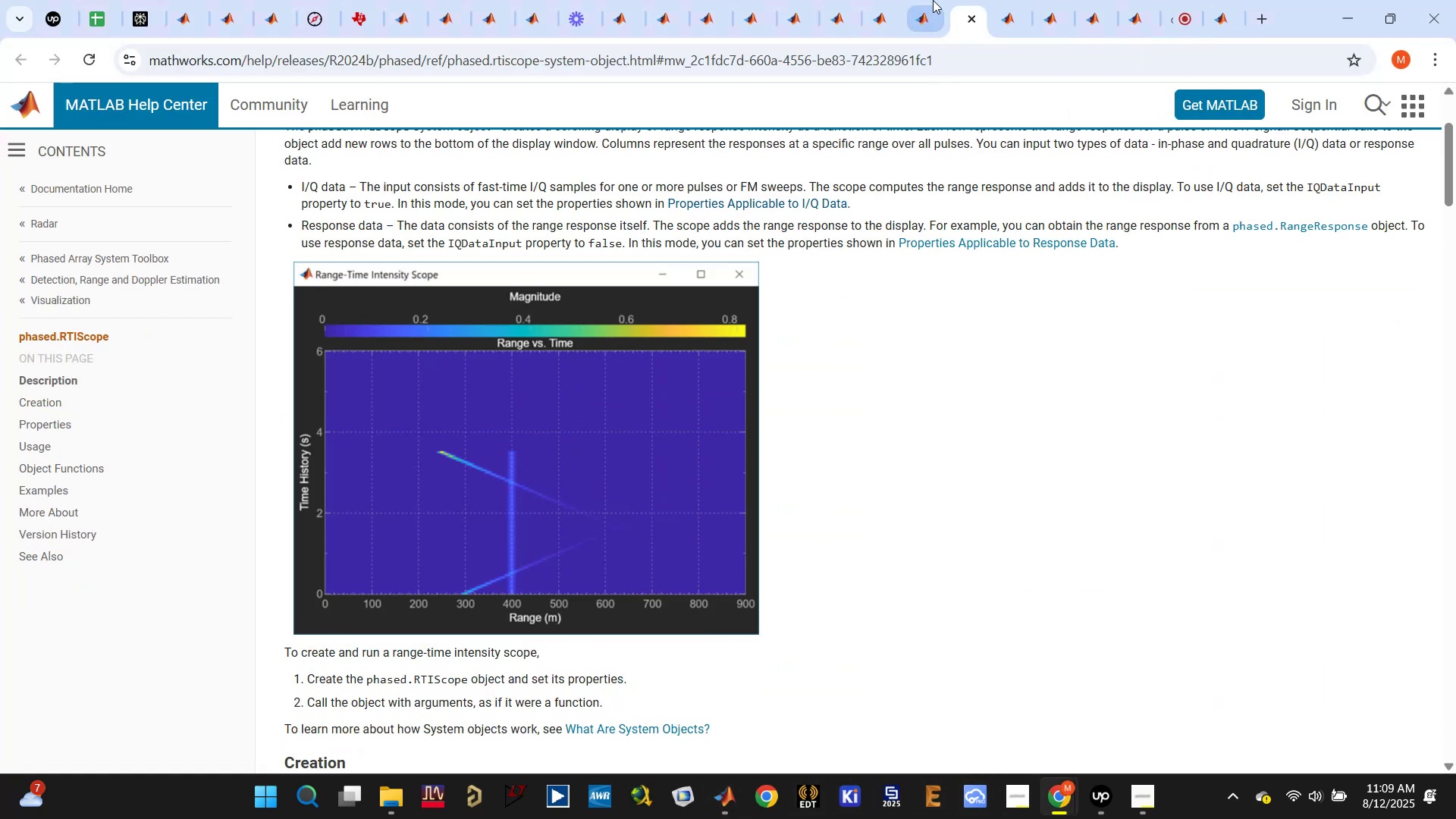 
left_click([946, 0])
 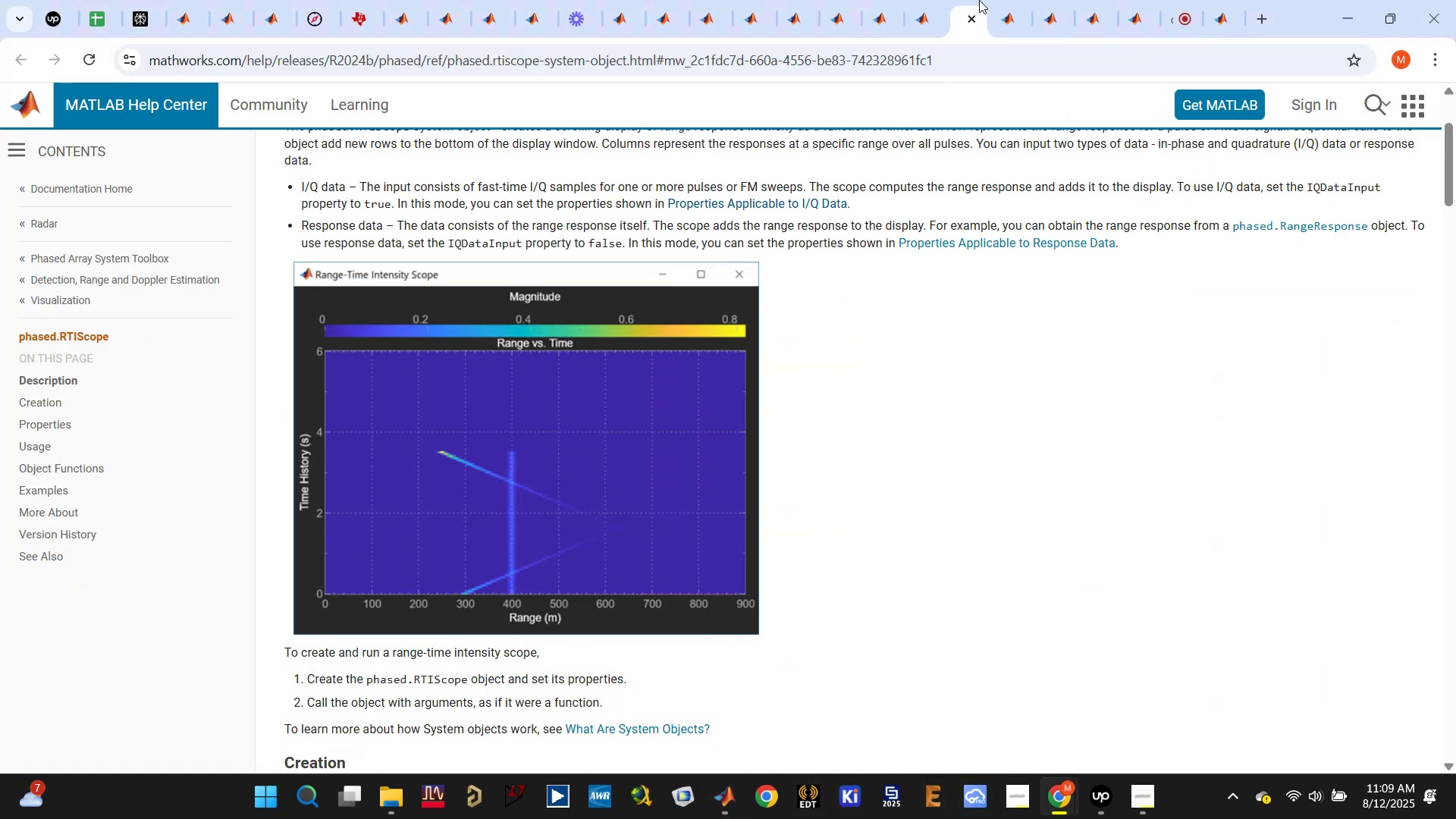 
left_click([991, 0])
 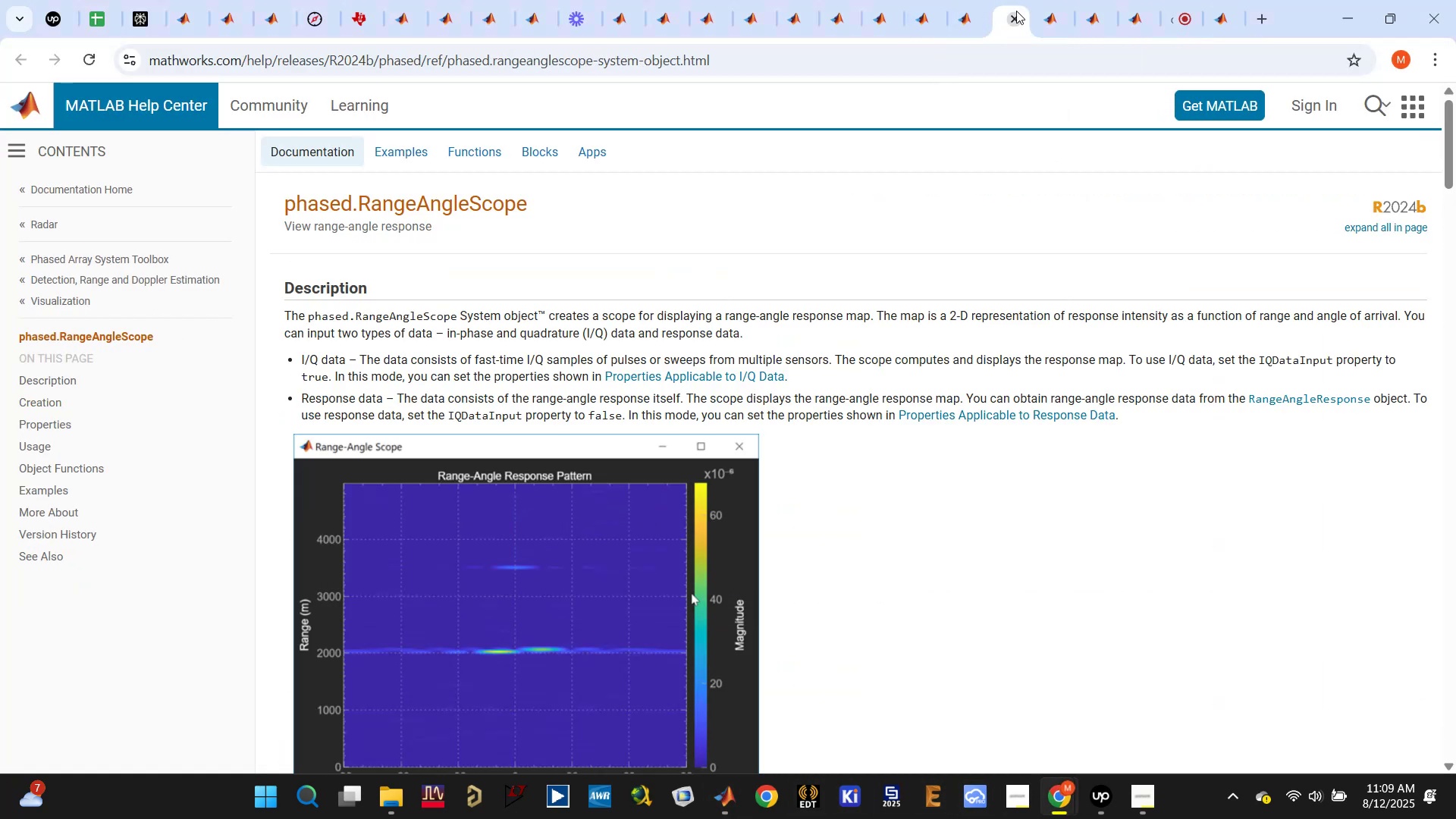 
left_click([1042, 5])
 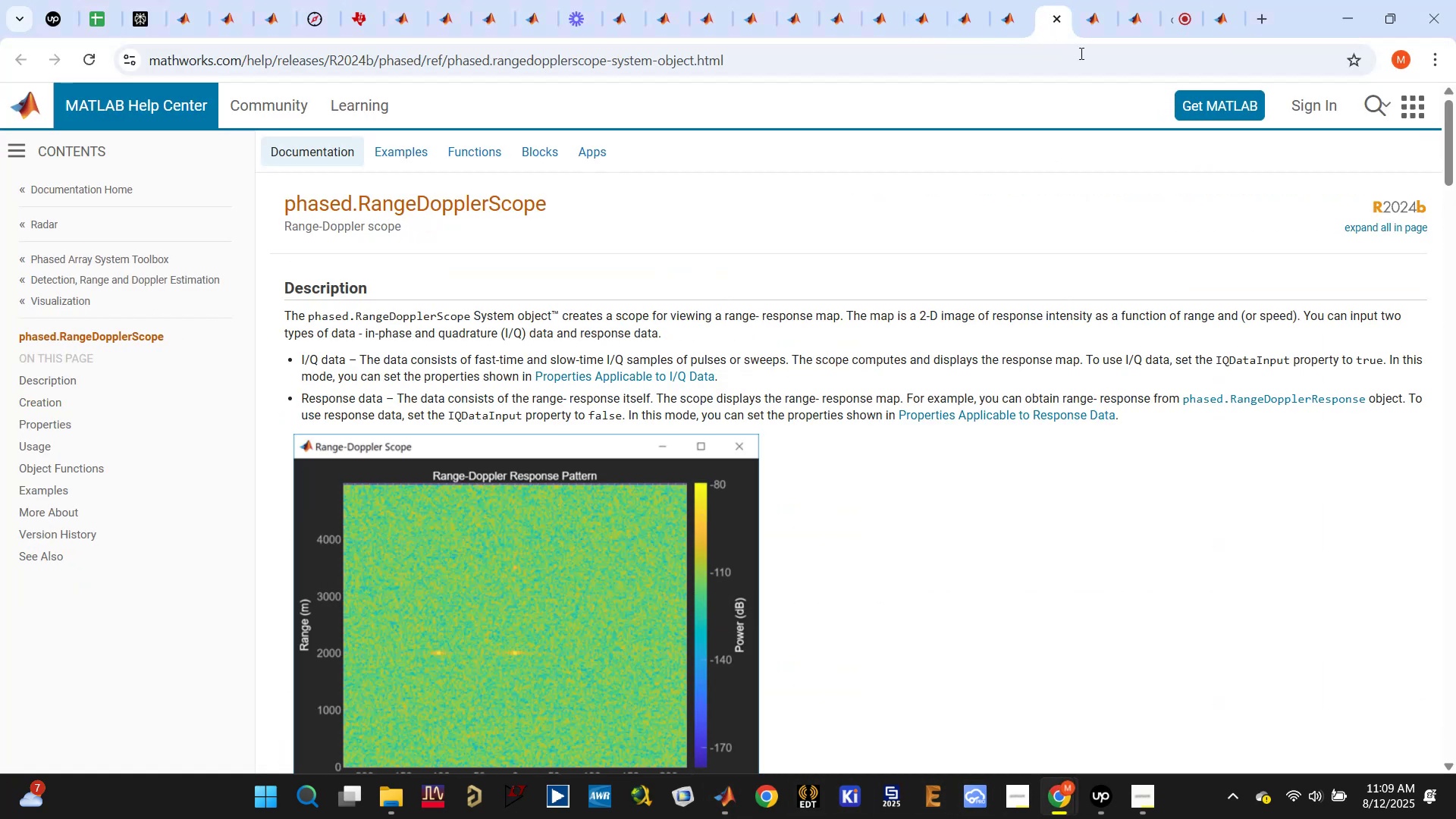 
left_click([1095, 6])
 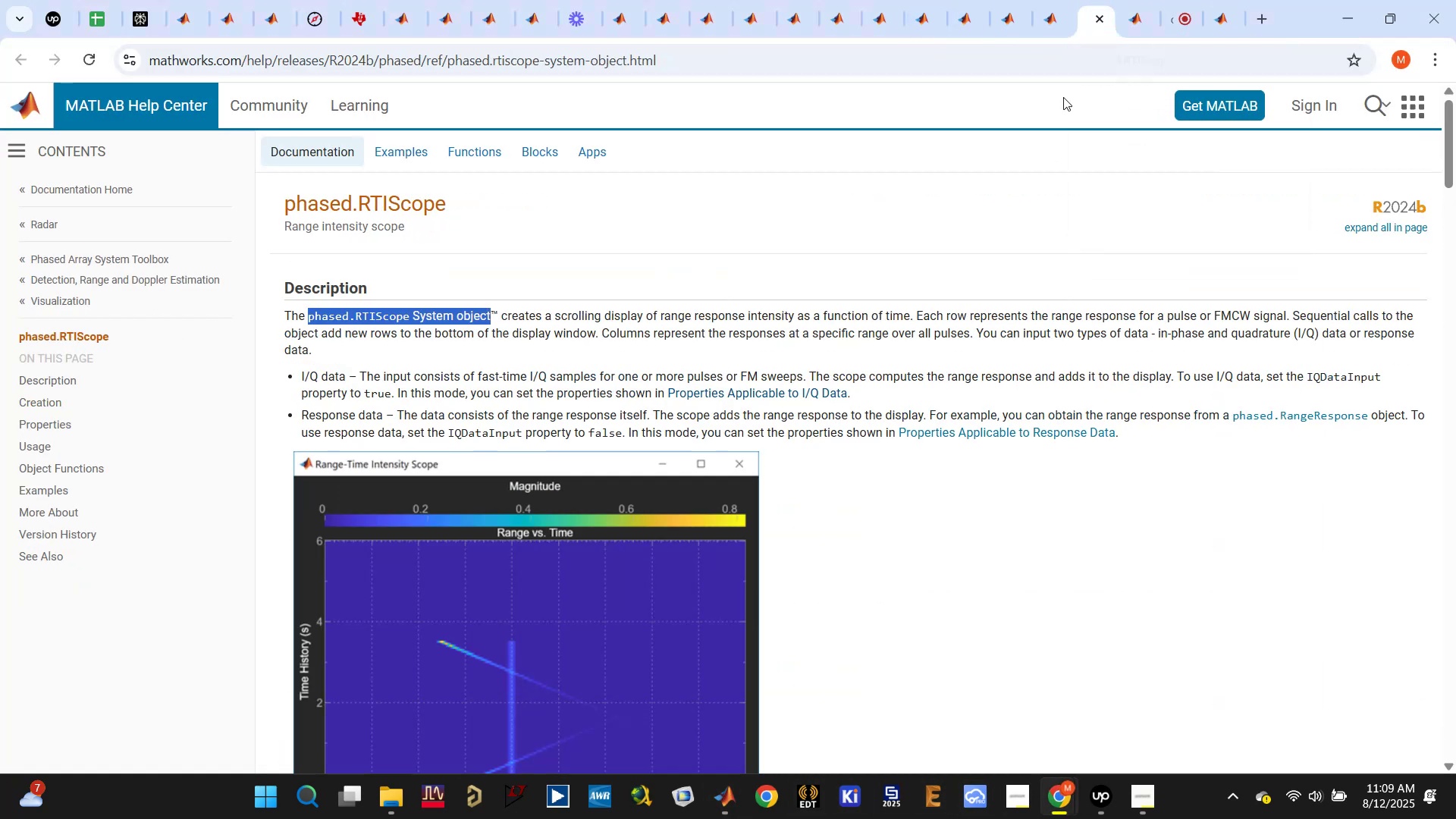 
scroll: coordinate [969, 297], scroll_direction: none, amount: 0.0
 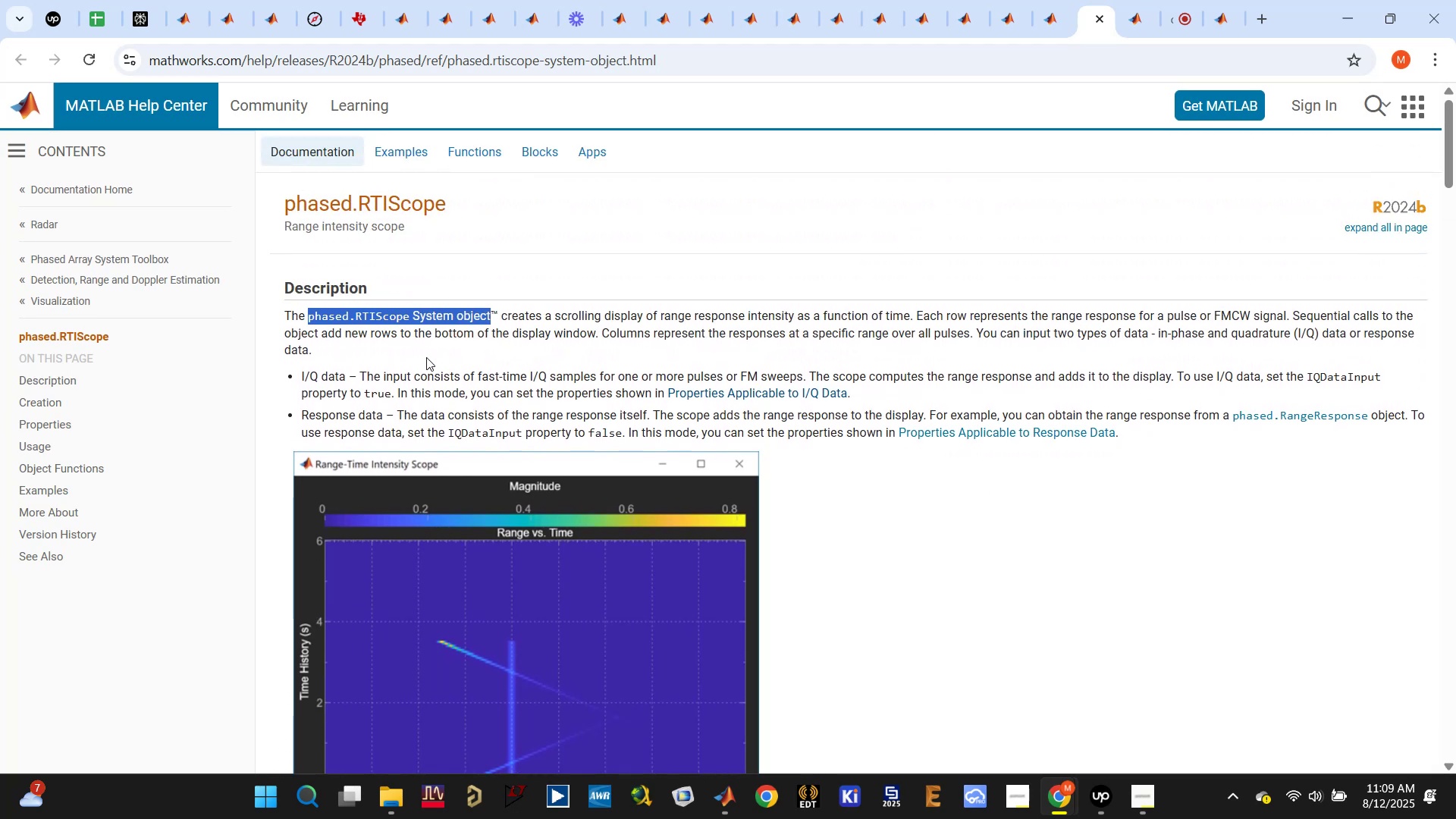 
left_click([426, 357])
 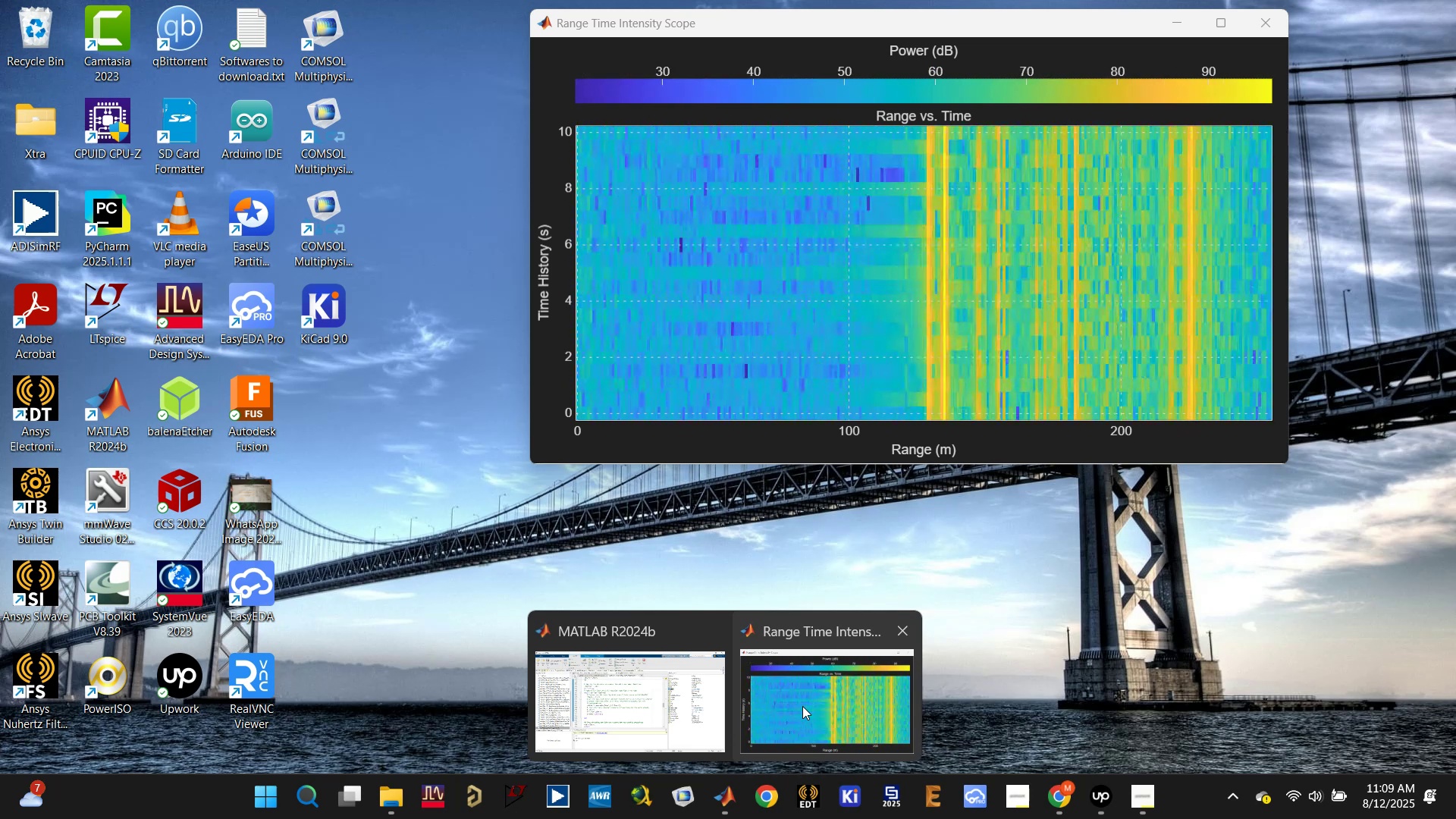 
wait(18.79)
 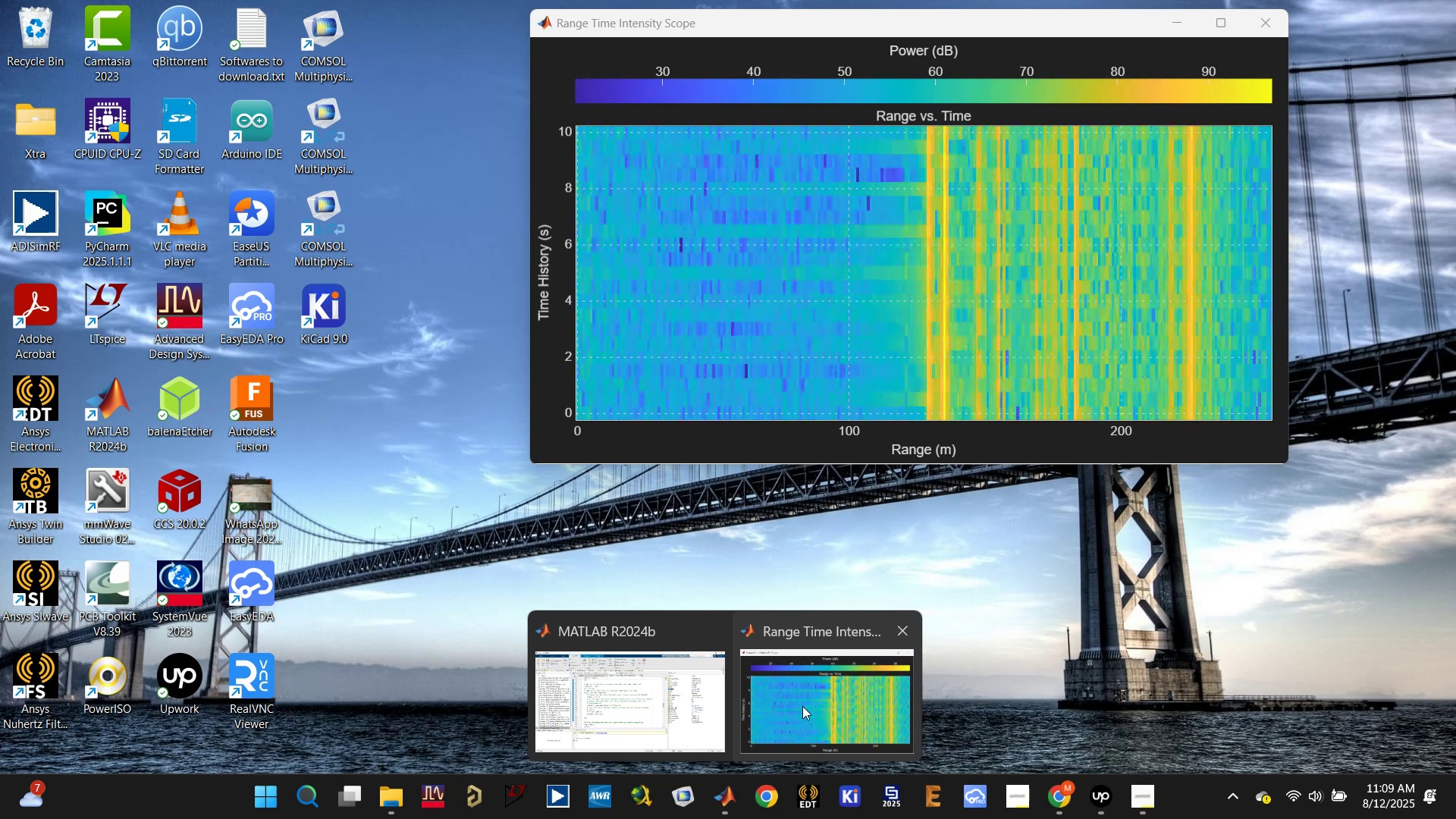 
left_click([768, 692])
 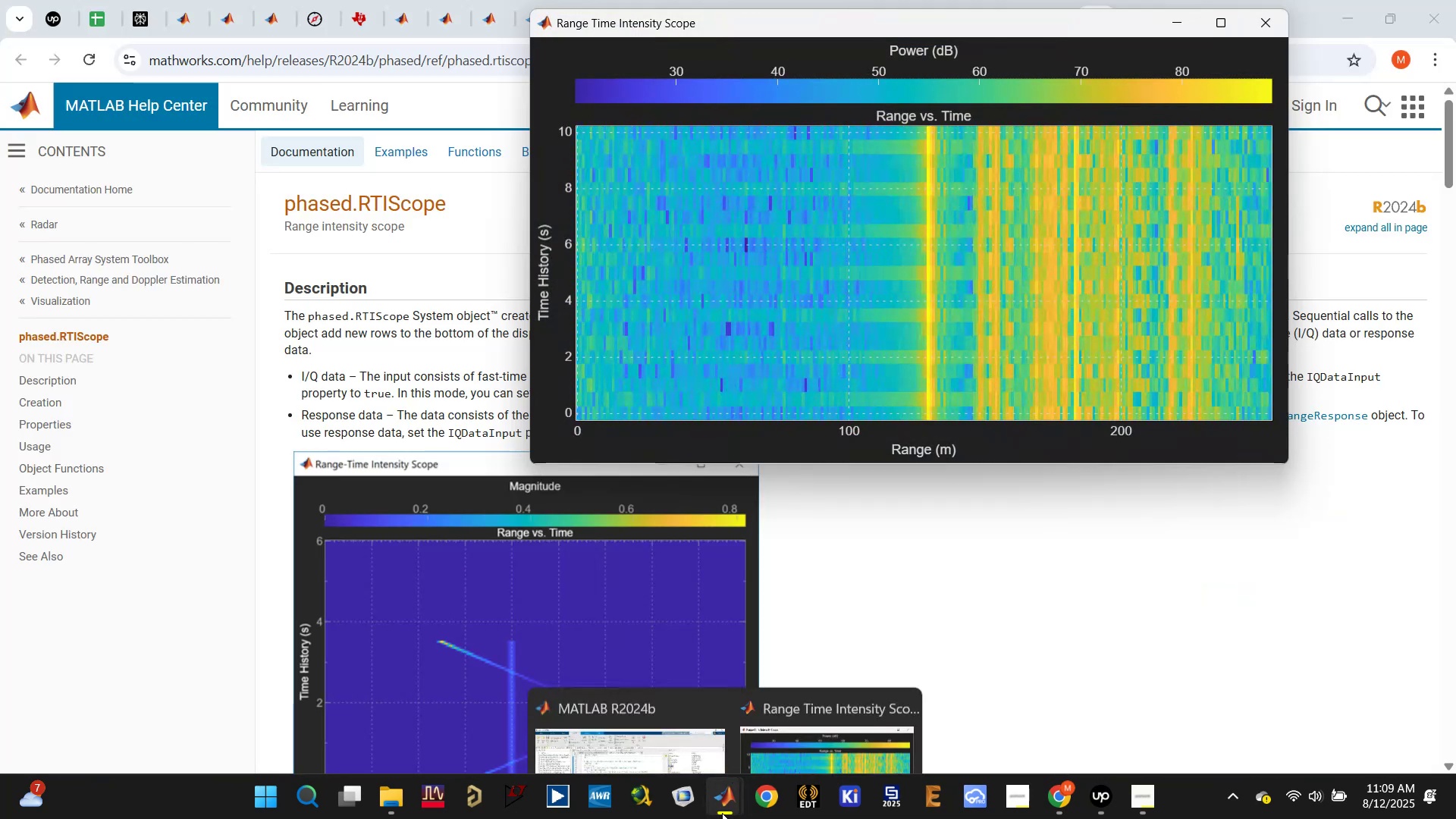 
double_click([658, 728])
 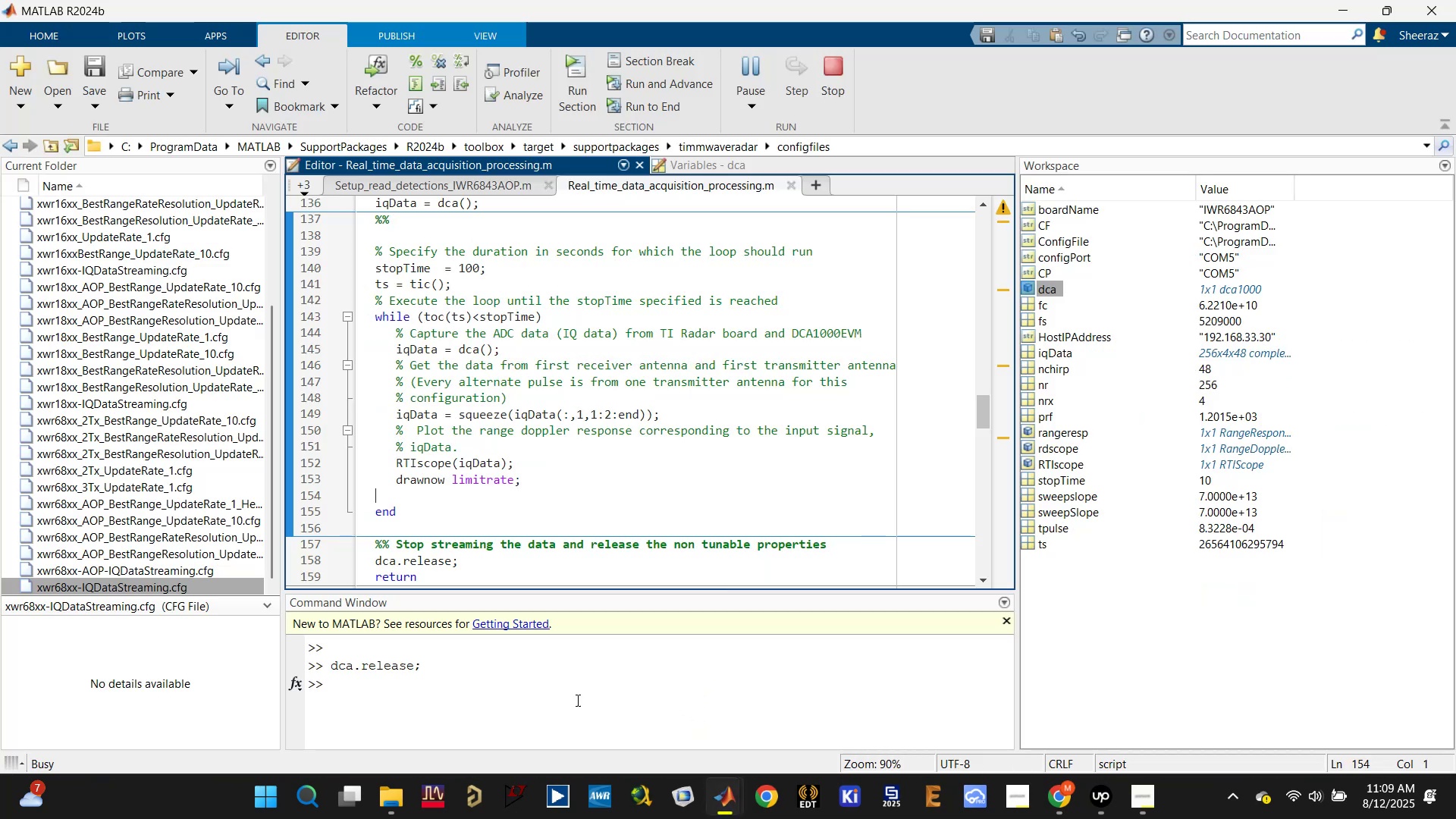 
left_click([562, 692])
 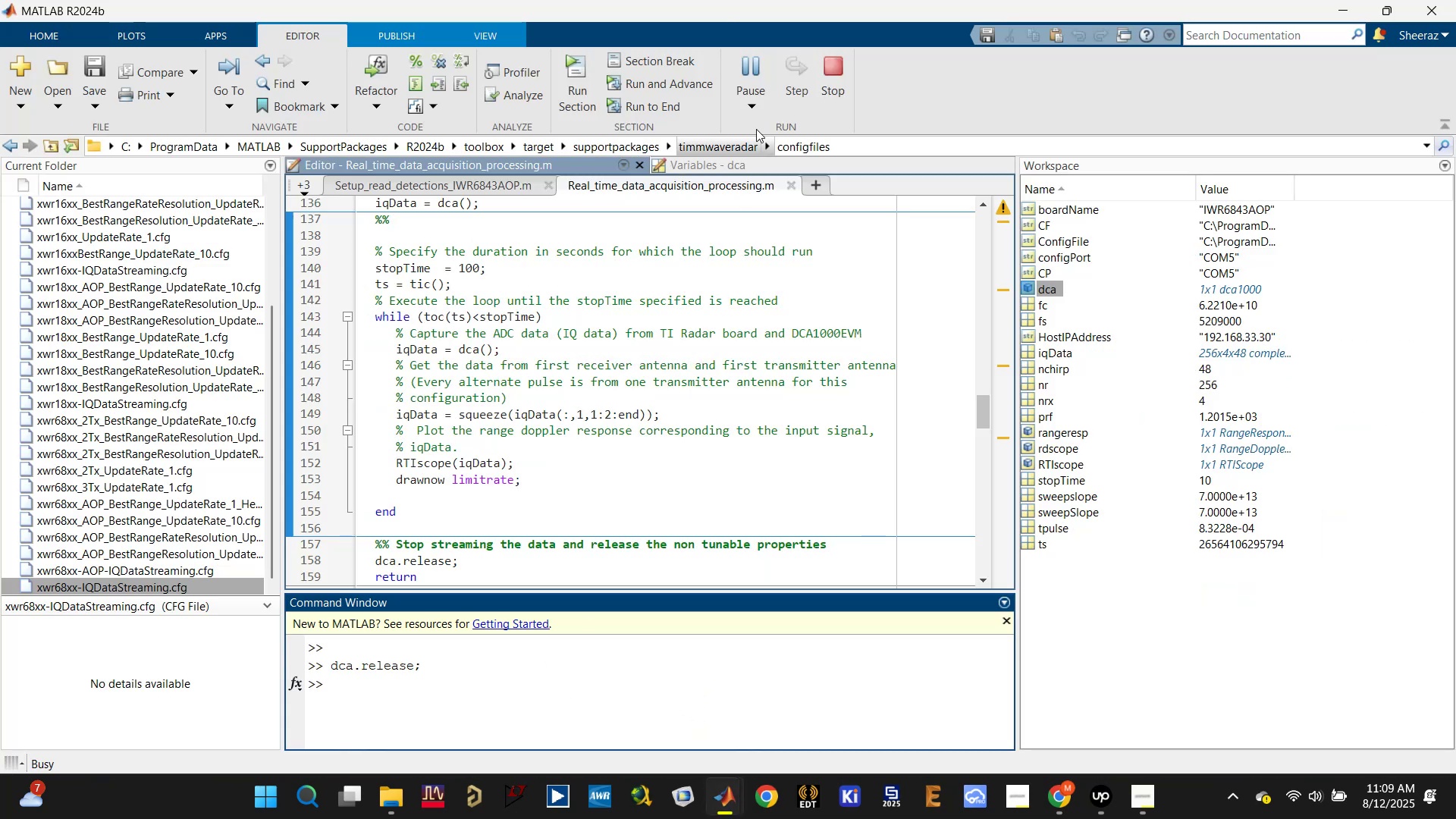 
left_click([835, 55])
 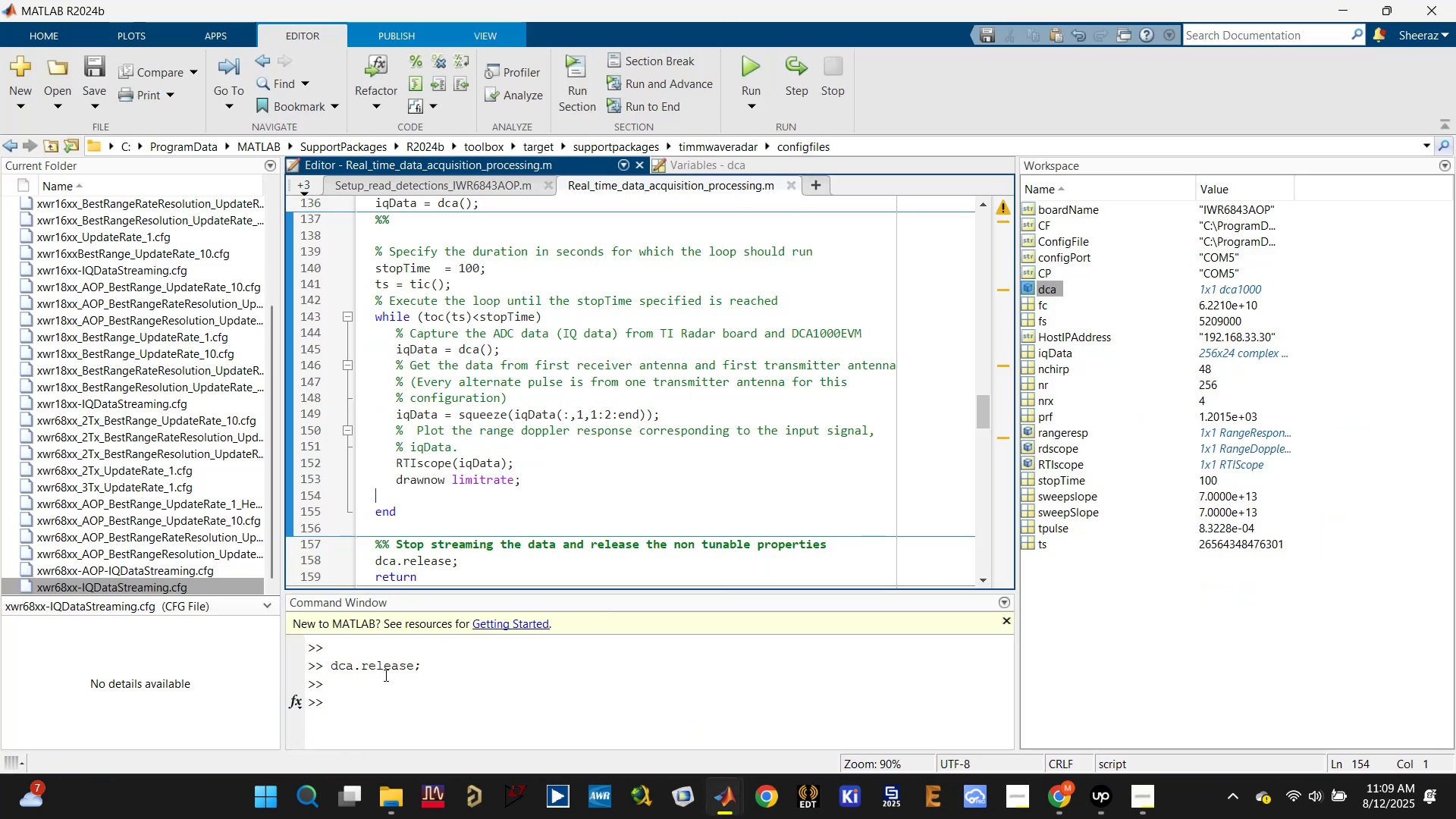 
double_click([384, 671])
 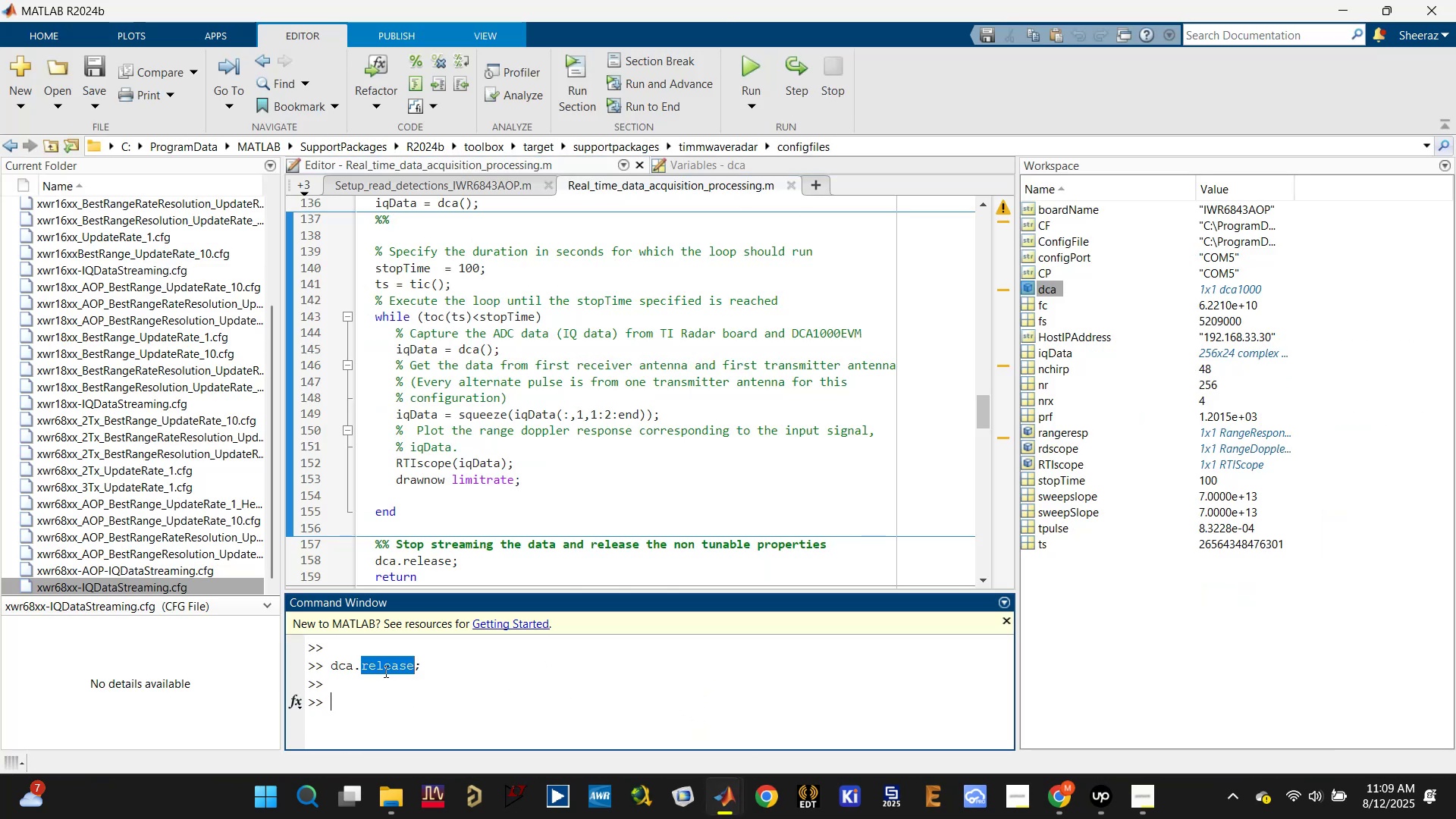 
triple_click([384, 671])
 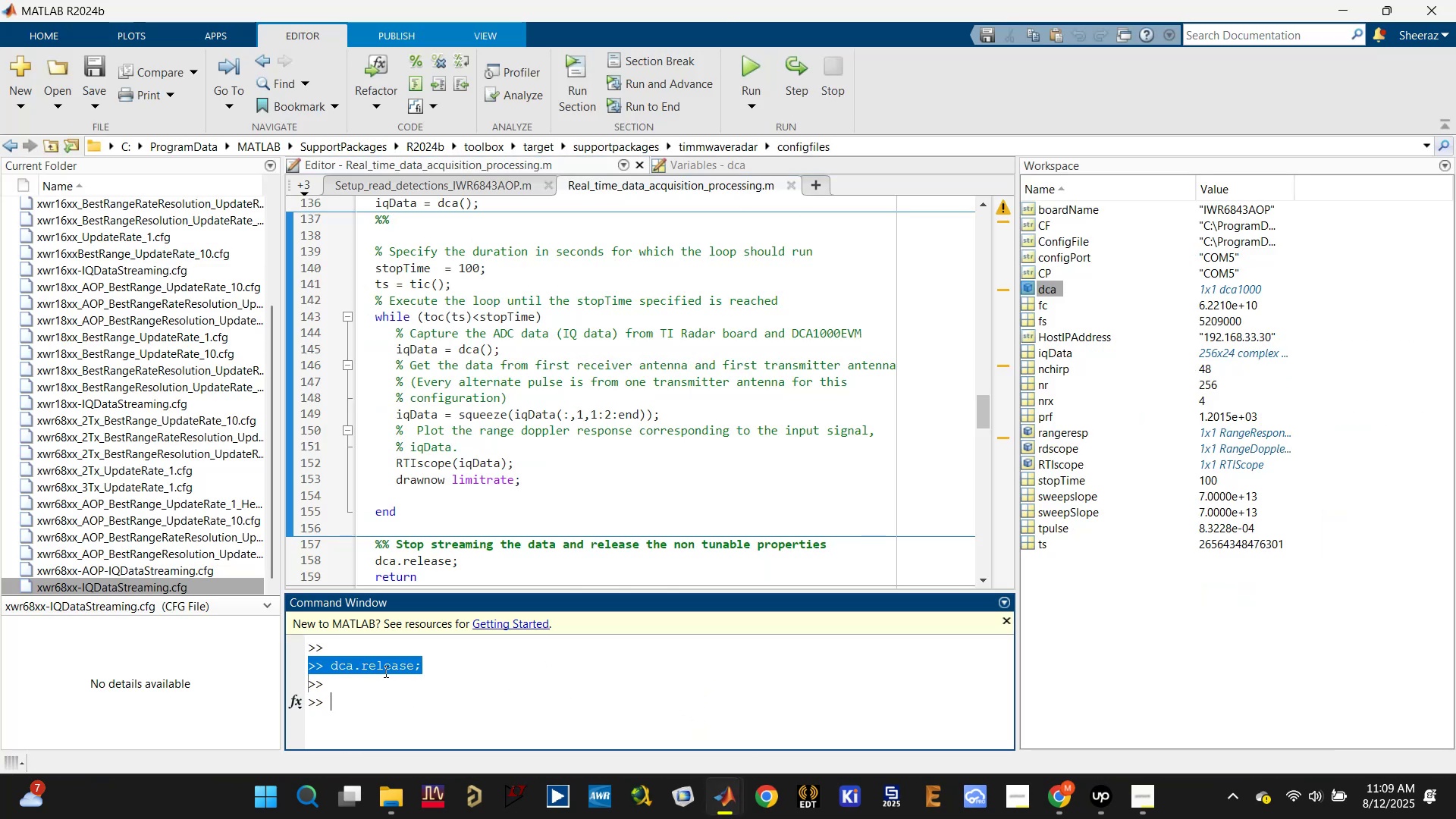 
key(Control+C)
 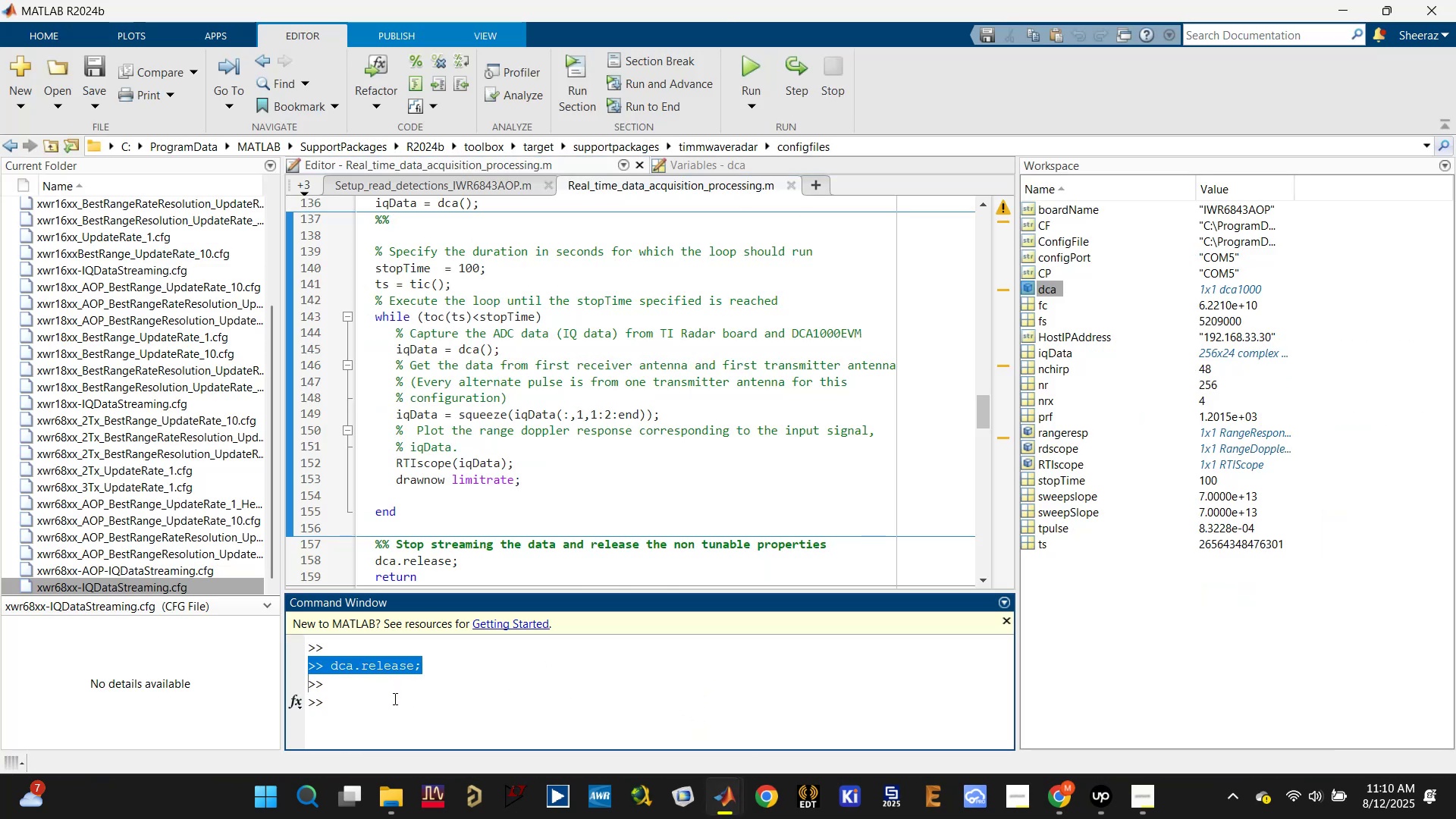 
left_click([393, 699])
 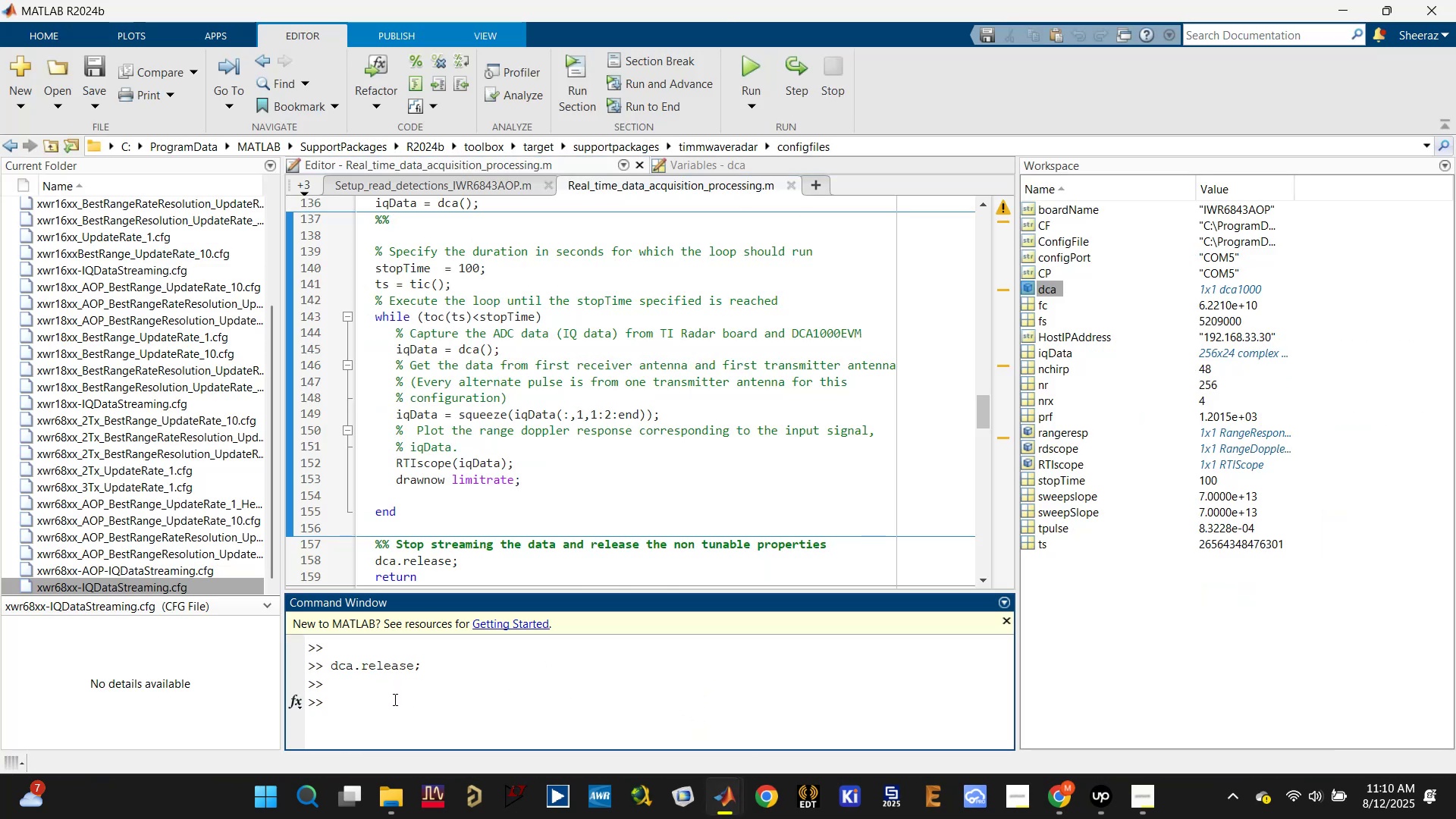 
type(dca)
key(Backspace)
key(Backspace)
key(Backspace)
 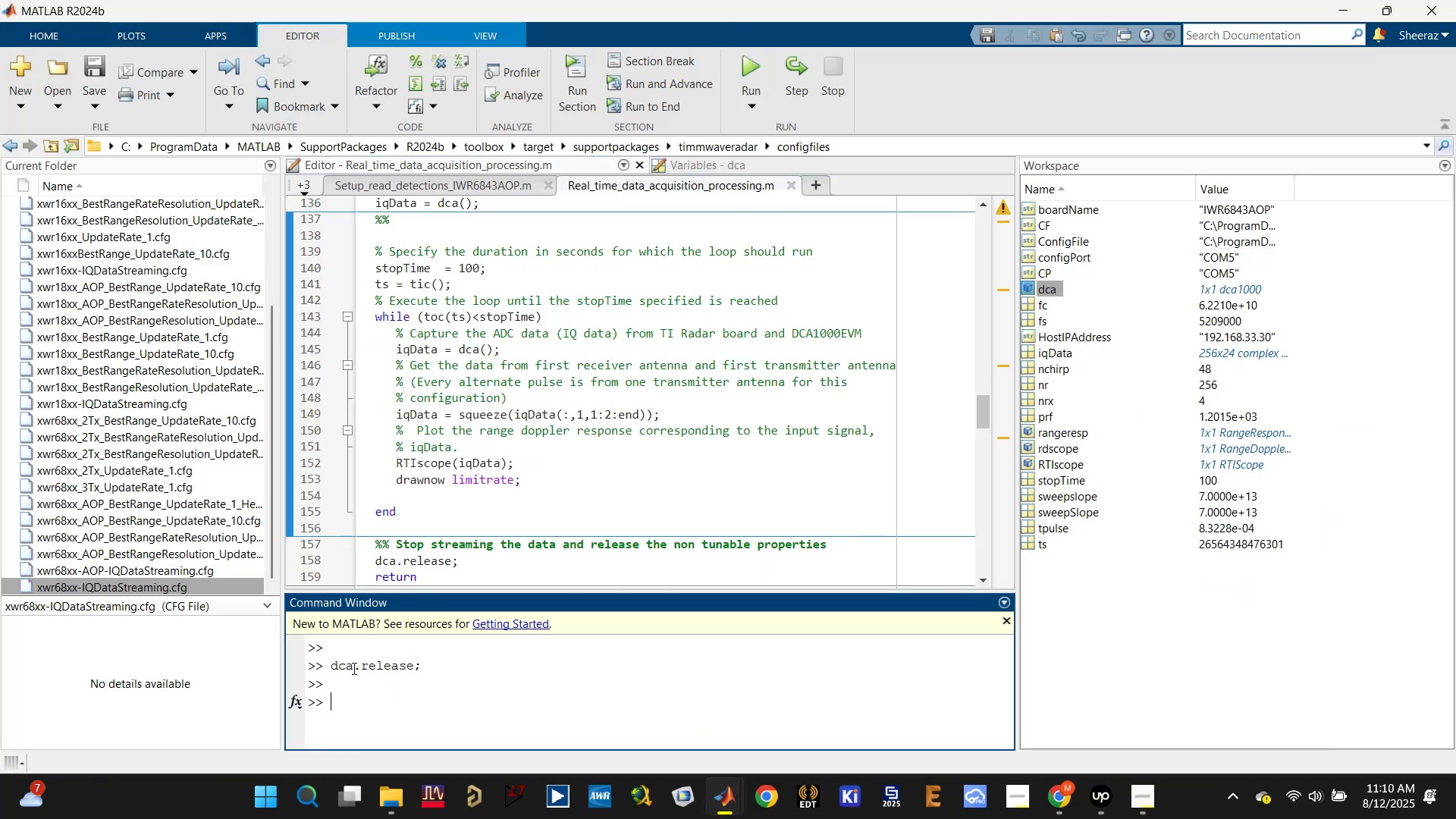 
left_click_drag(start_coordinate=[330, 664], to_coordinate=[461, 670])
 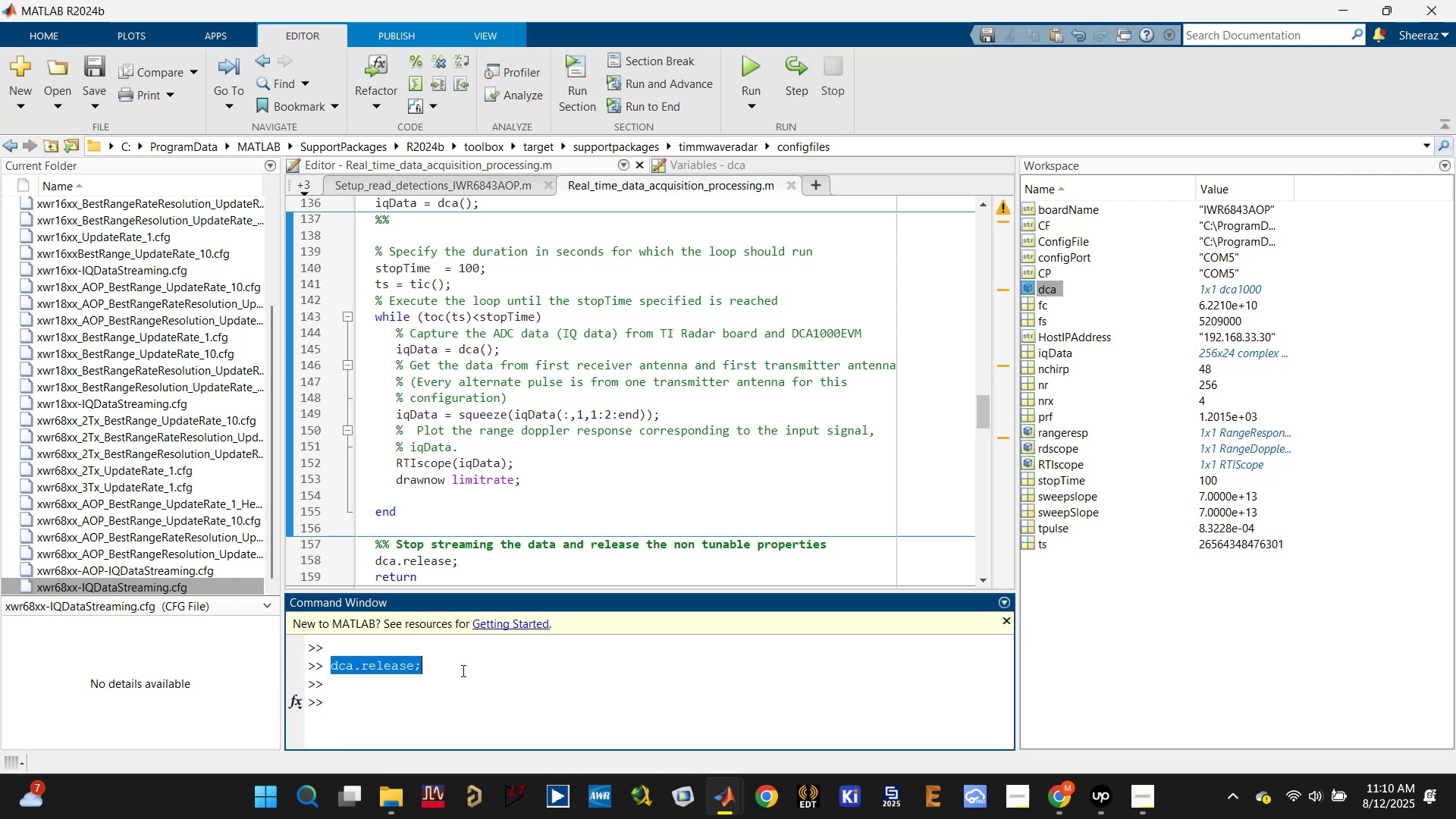 
key(Control+C)
 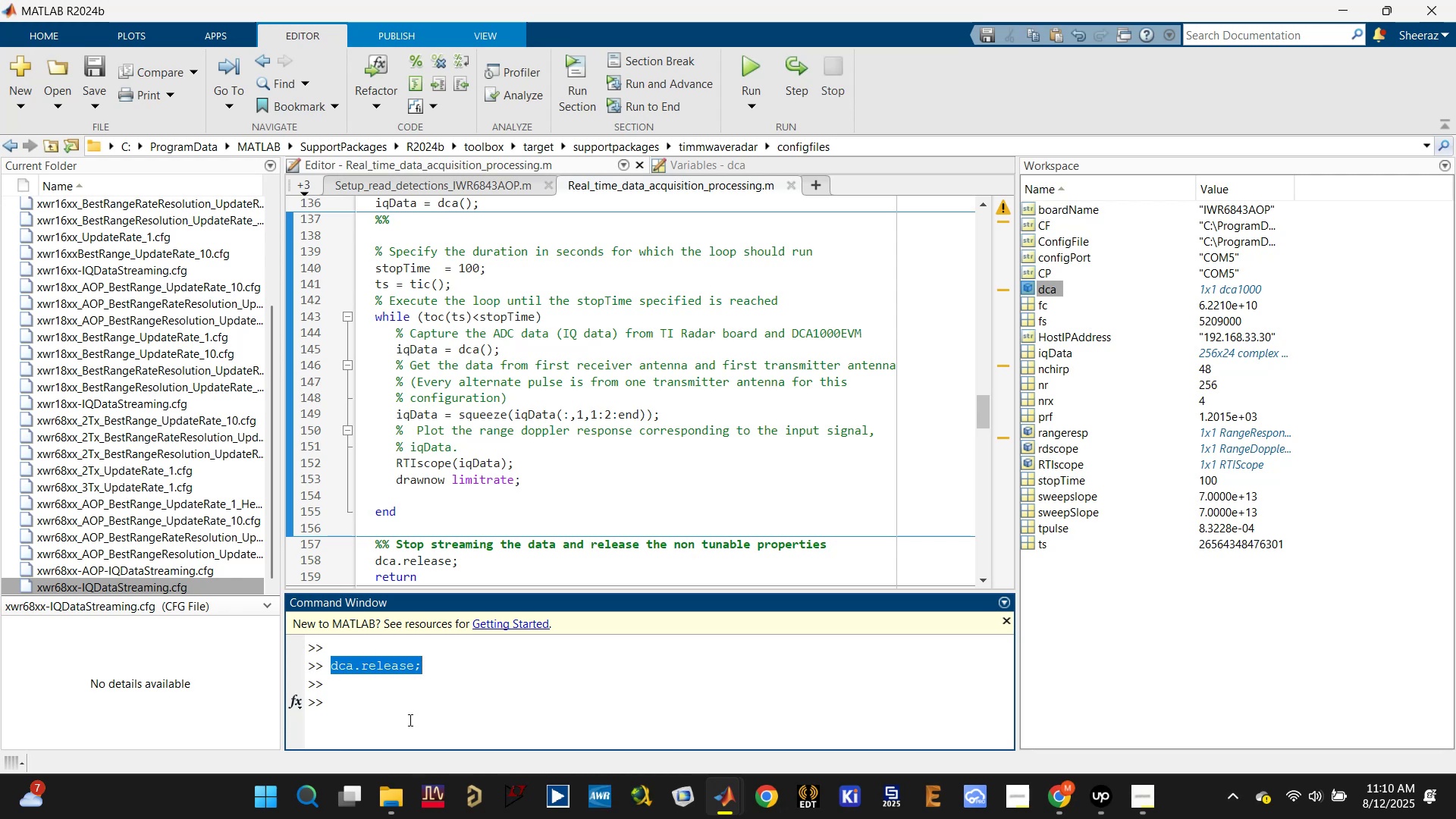 
left_click([408, 719])
 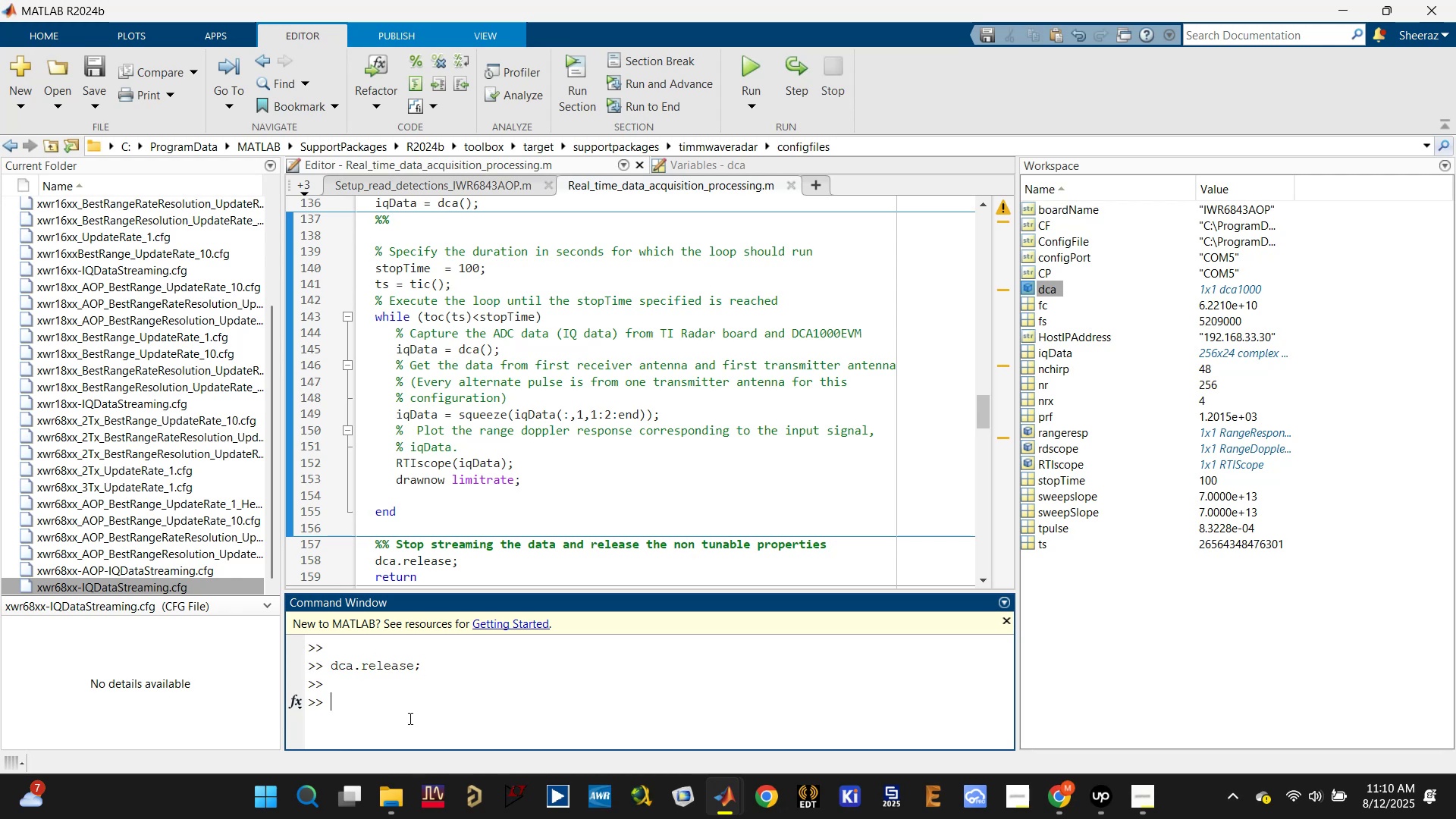 
key(Control+V)
 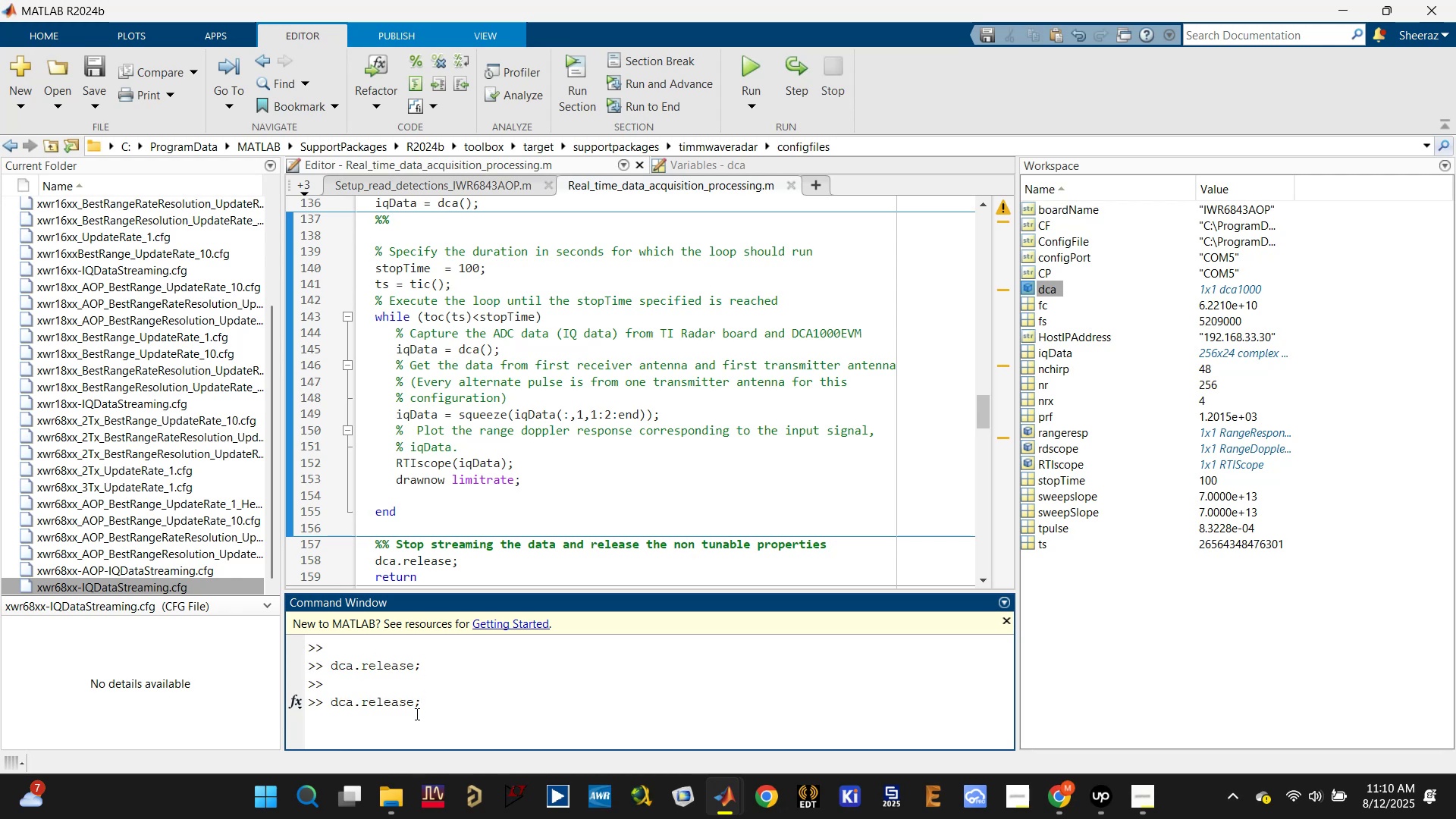 
key(Enter)
 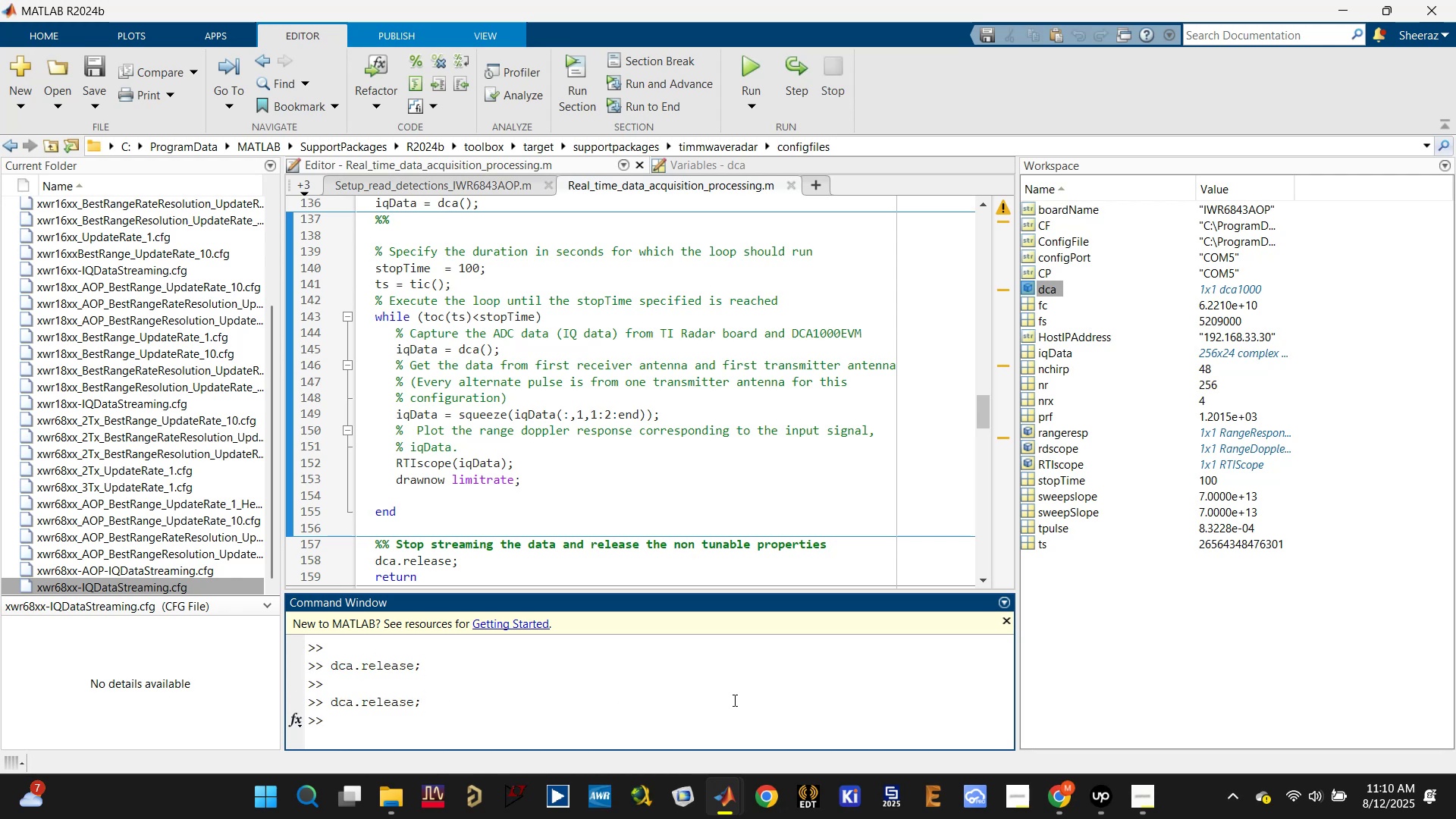 
left_click([709, 670])
 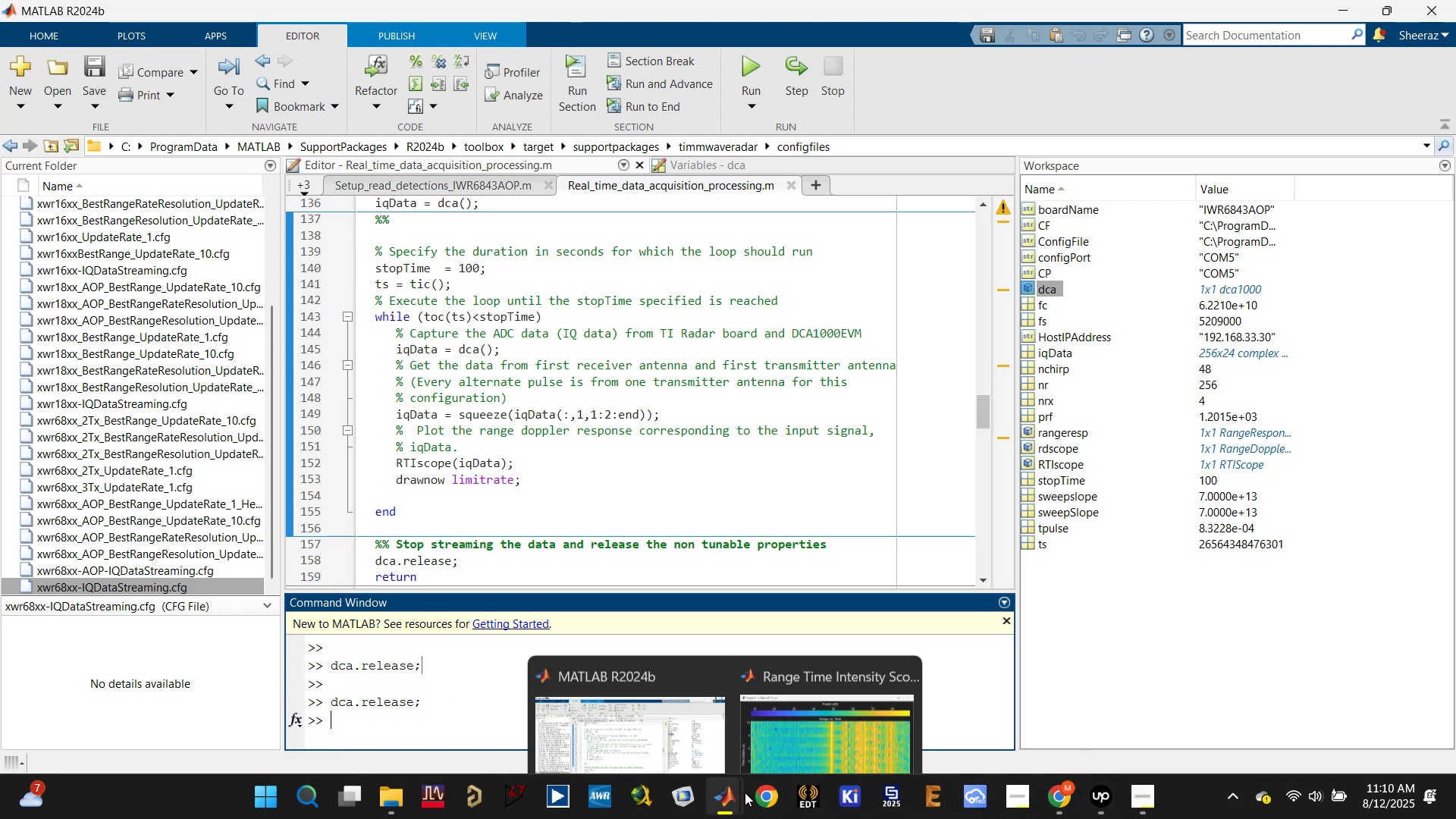 
left_click([1046, 793])
 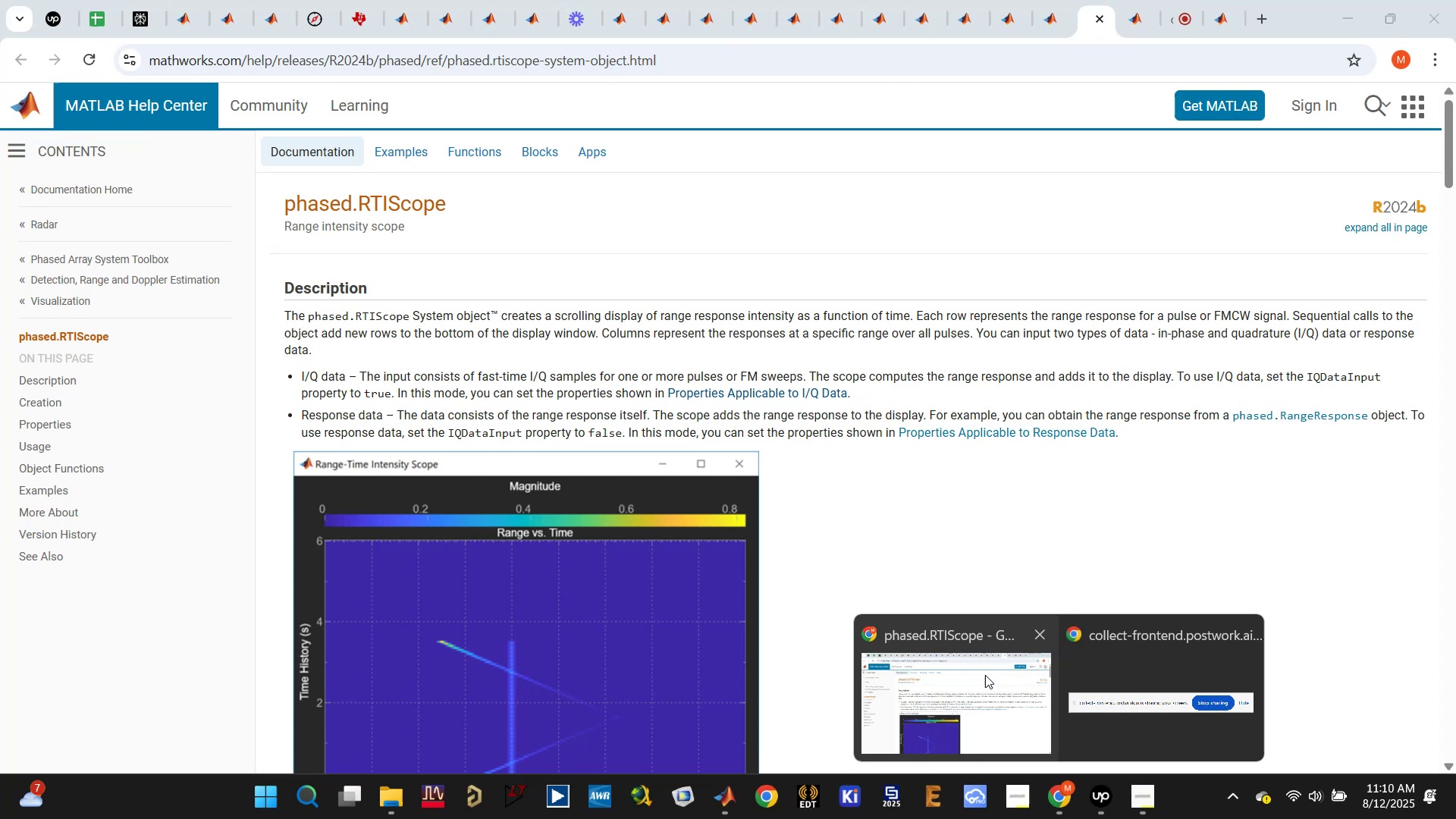 
left_click([985, 675])
 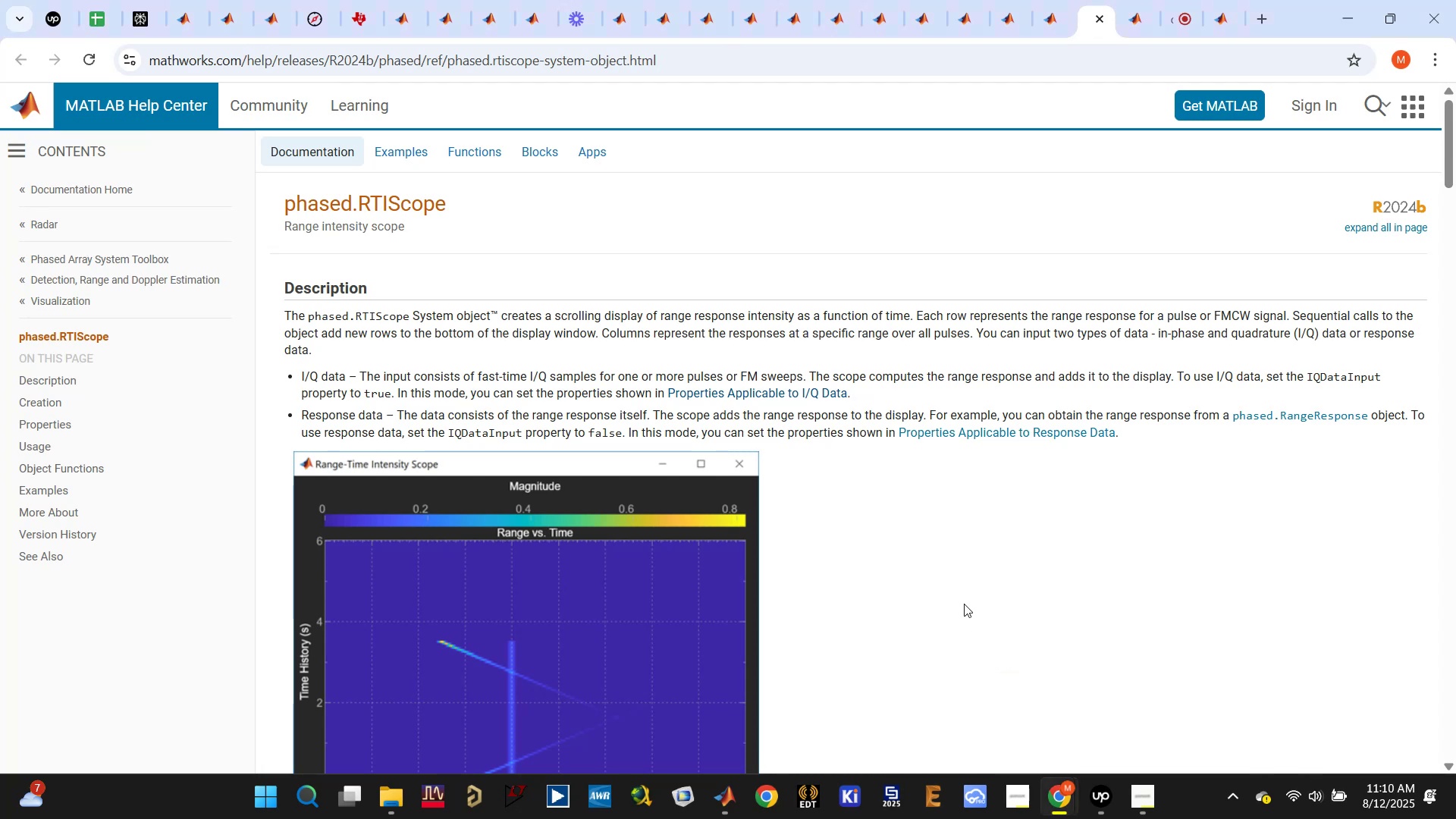 
scroll: coordinate [964, 603], scroll_direction: down, amount: 3.0
 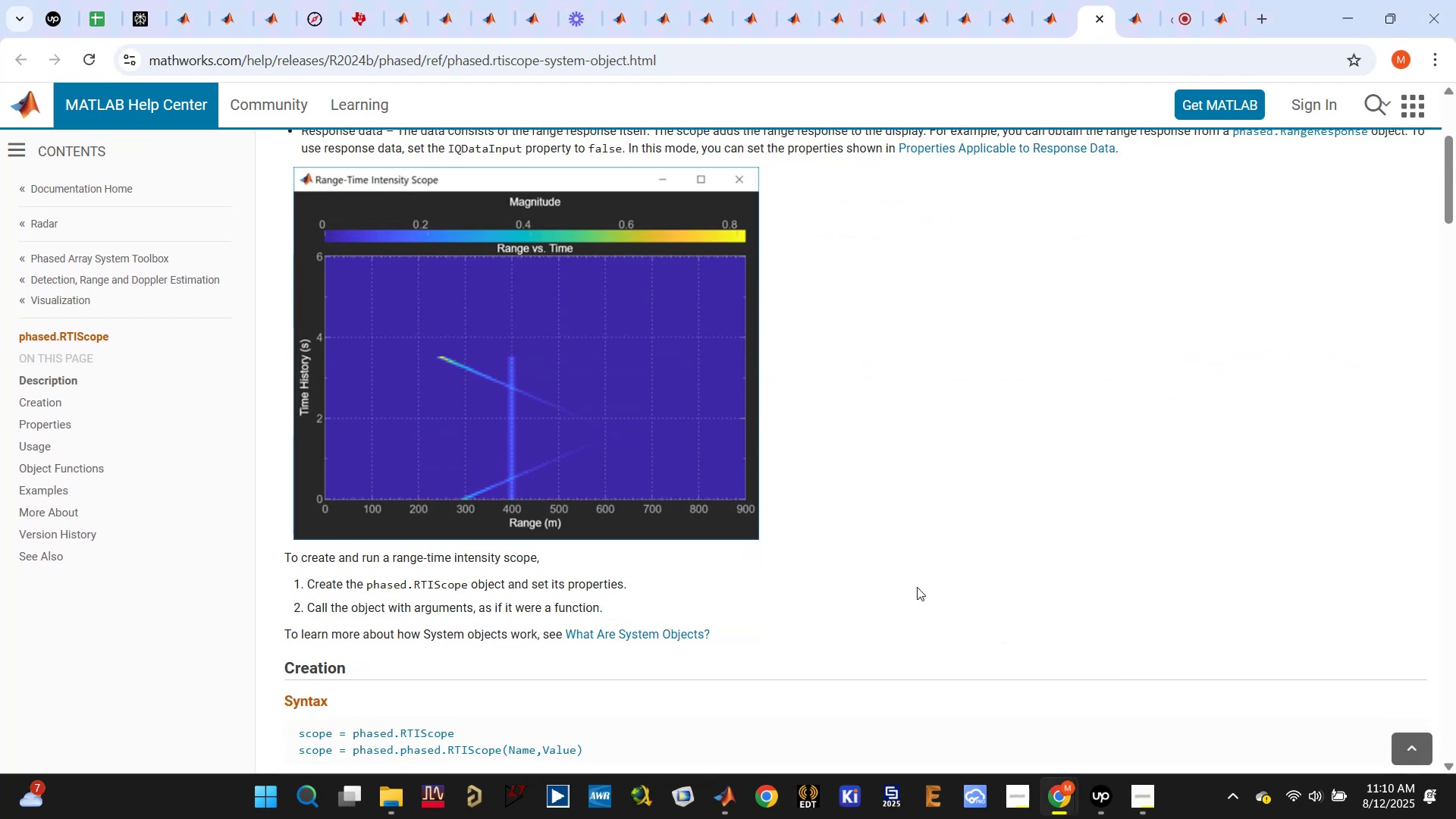 
scroll: coordinate [910, 544], scroll_direction: up, amount: 2.0
 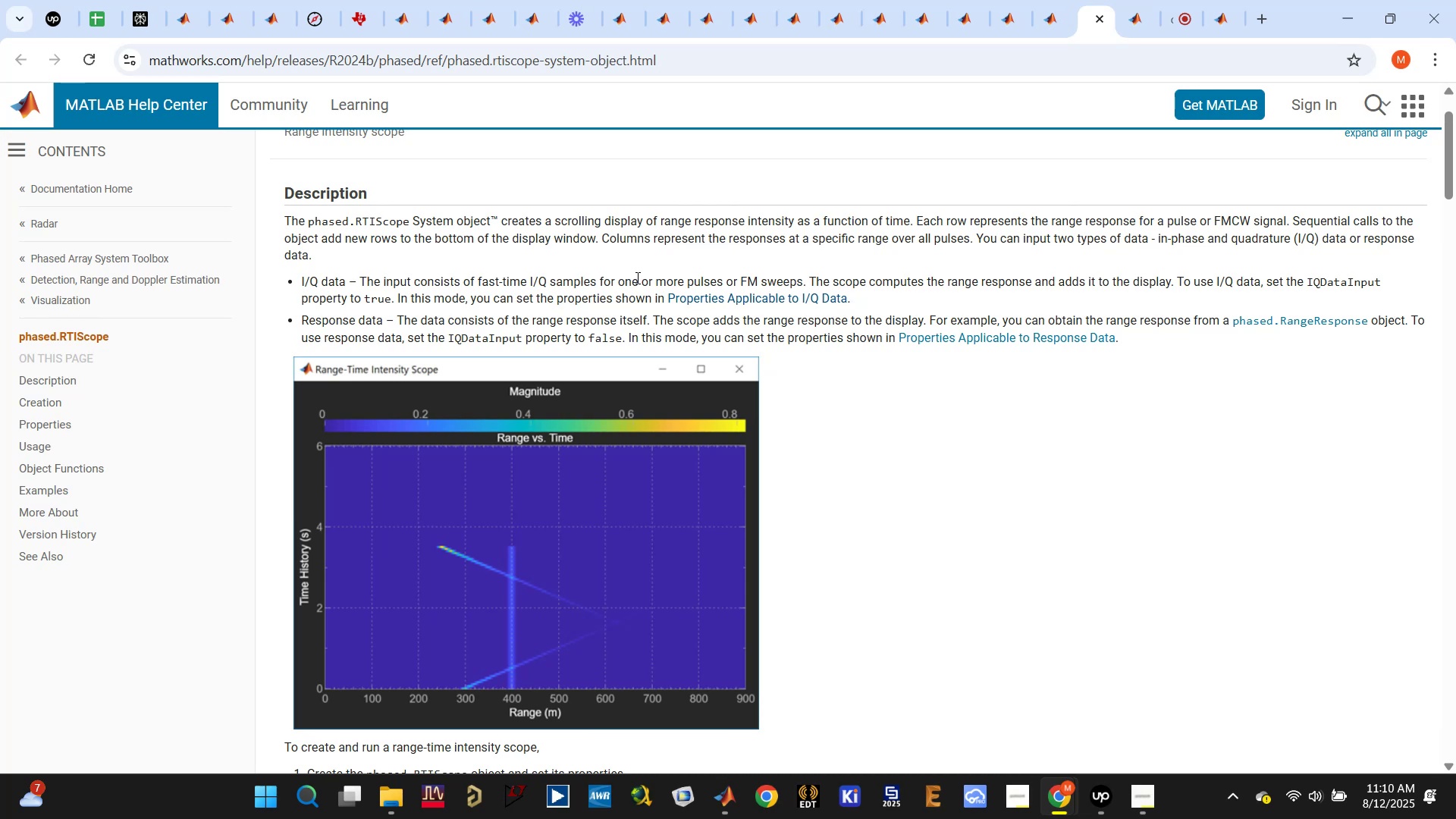 
wait(15.28)
 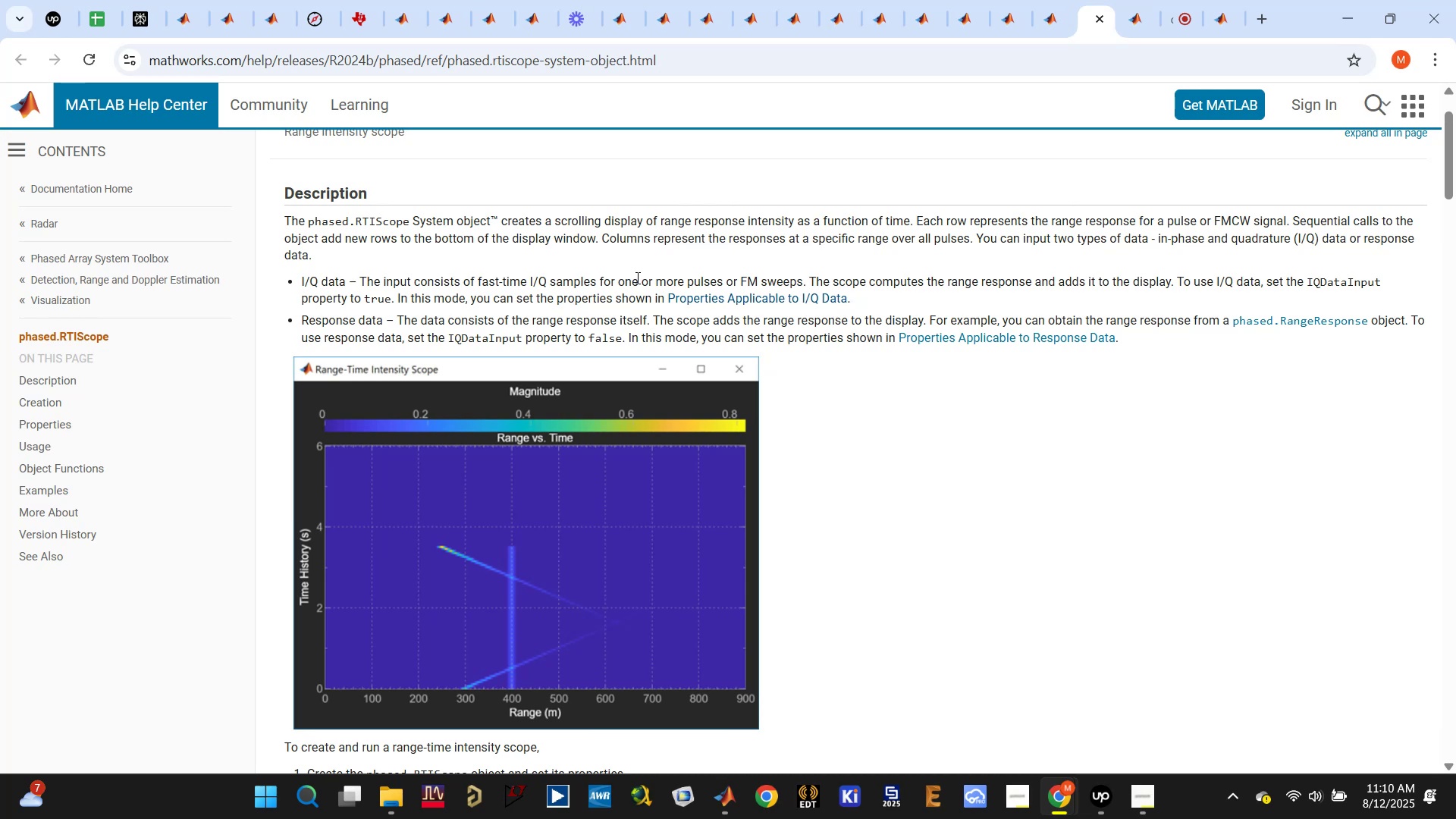 
scroll: coordinate [594, 255], scroll_direction: none, amount: 0.0
 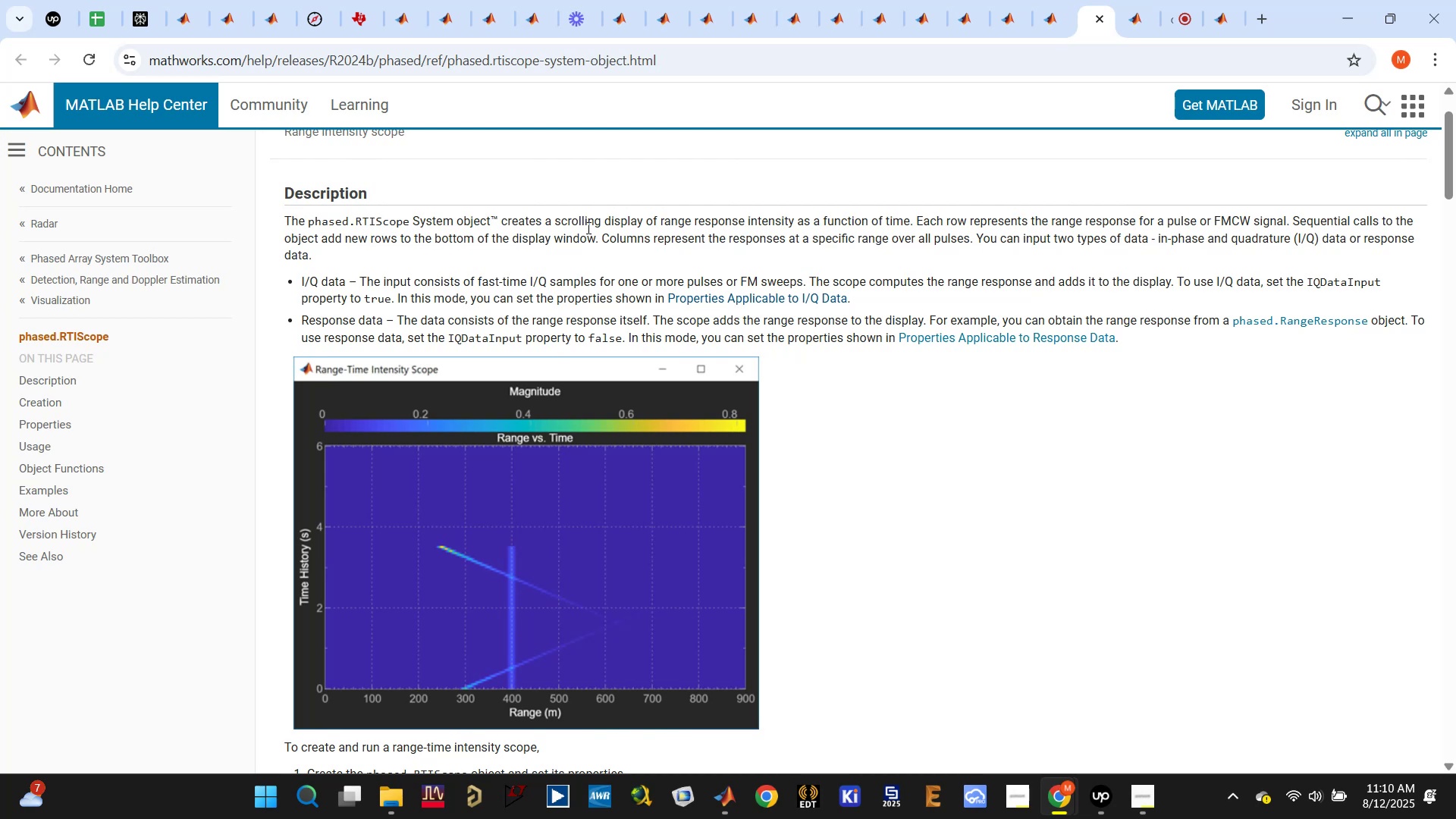 
wait(9.53)
 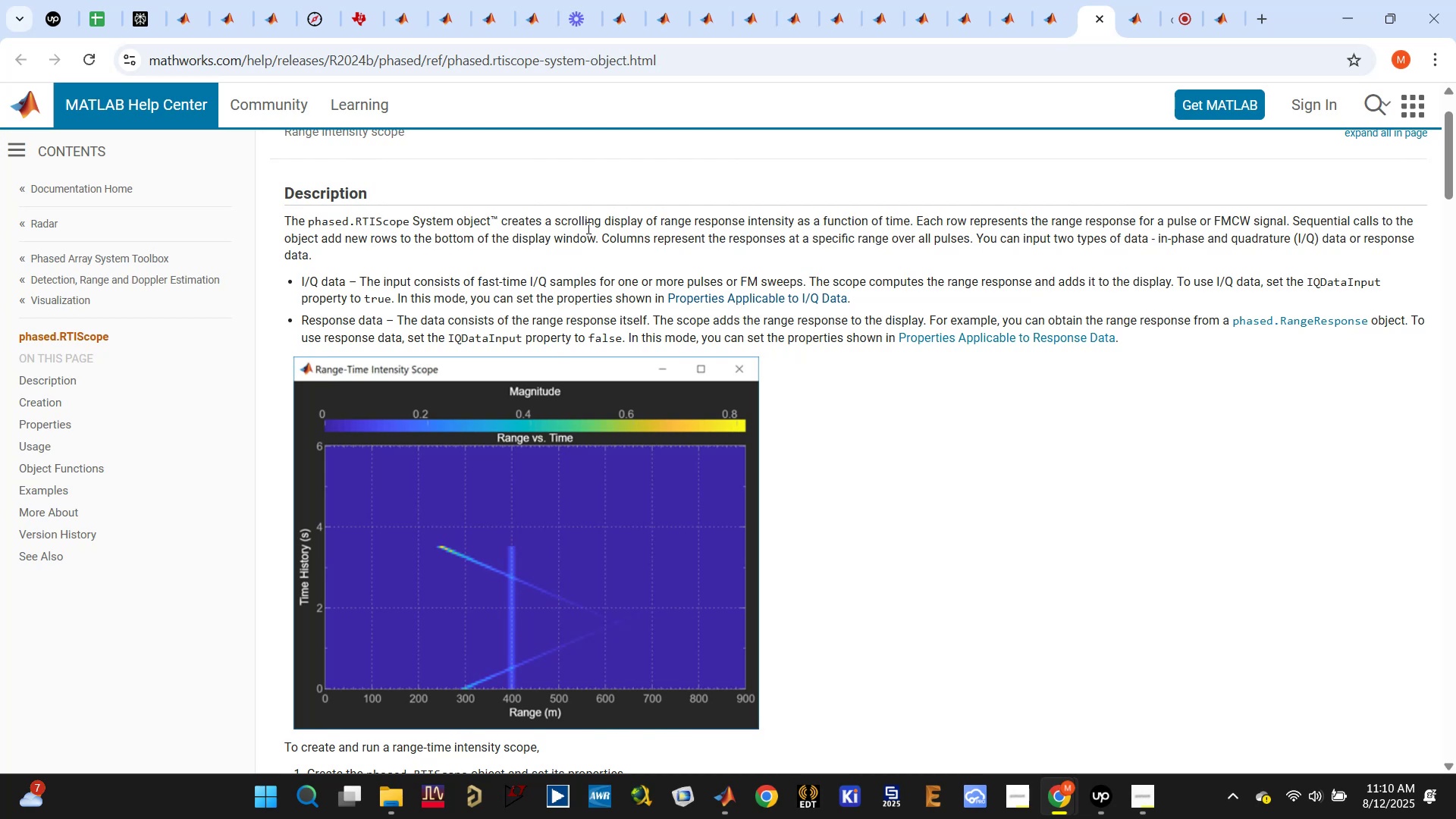 
left_click_drag(start_coordinate=[1148, 240], to_coordinate=[1321, 257])
 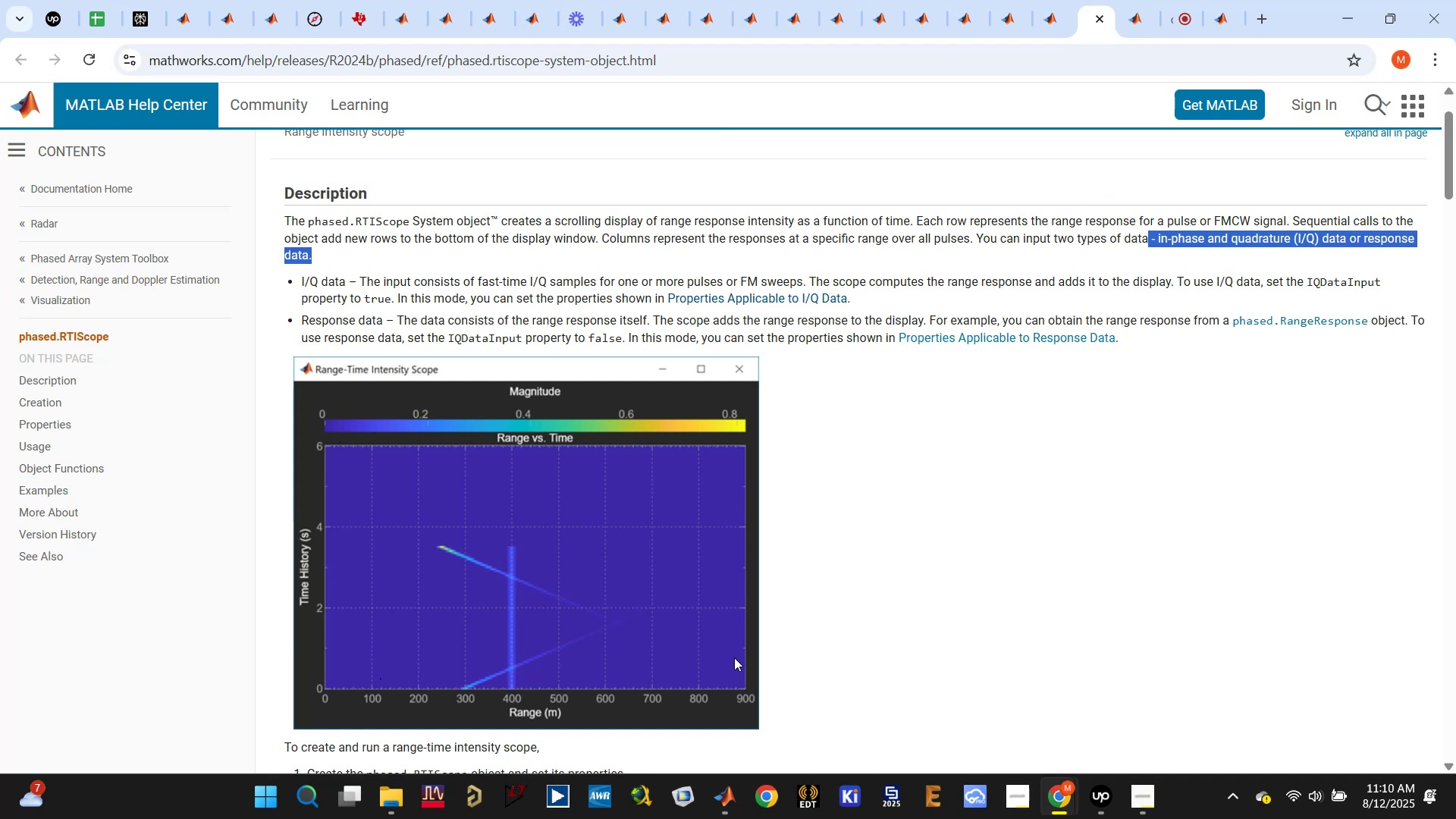 
wait(5.25)
 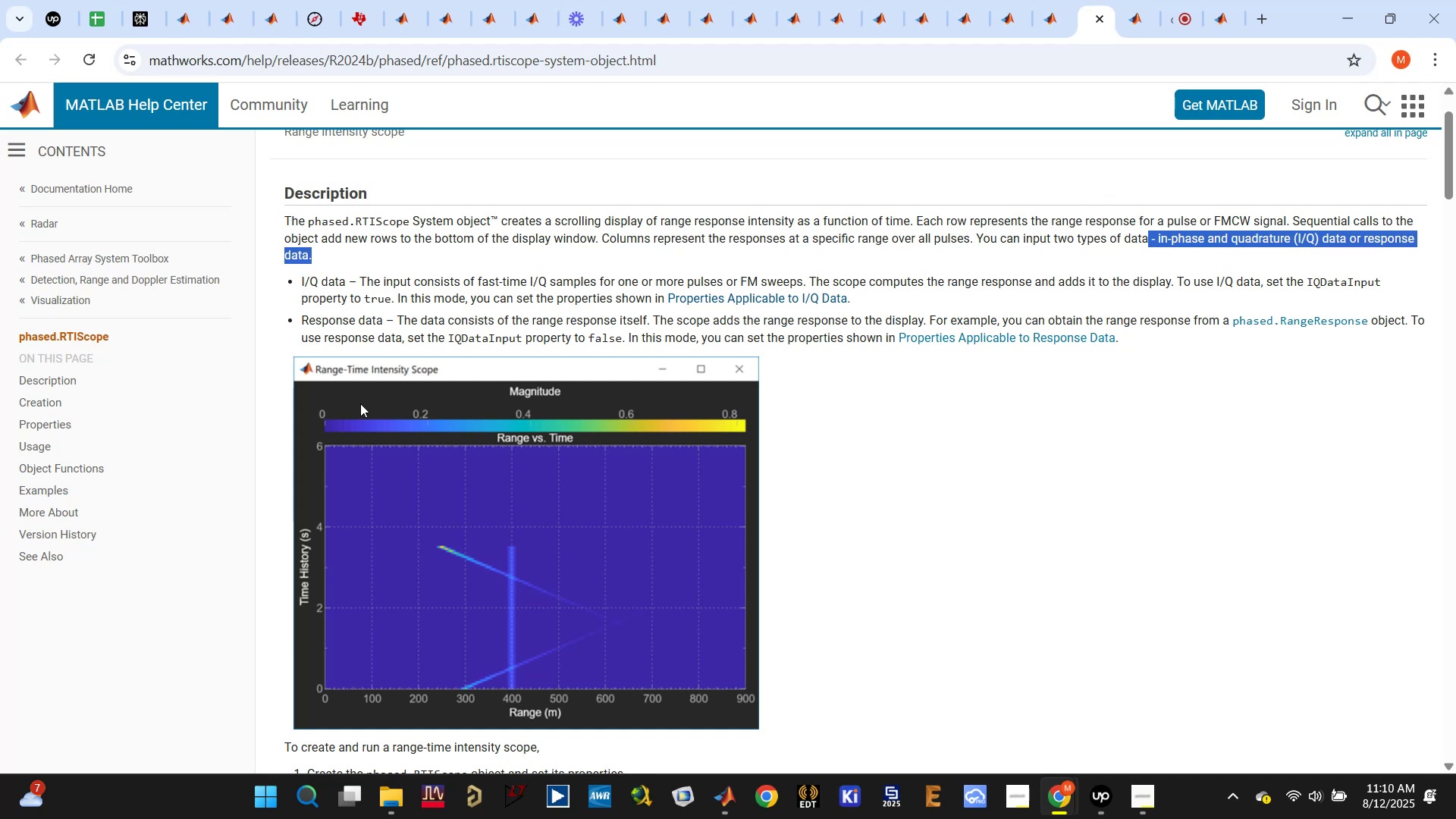 
left_click([451, 265])
 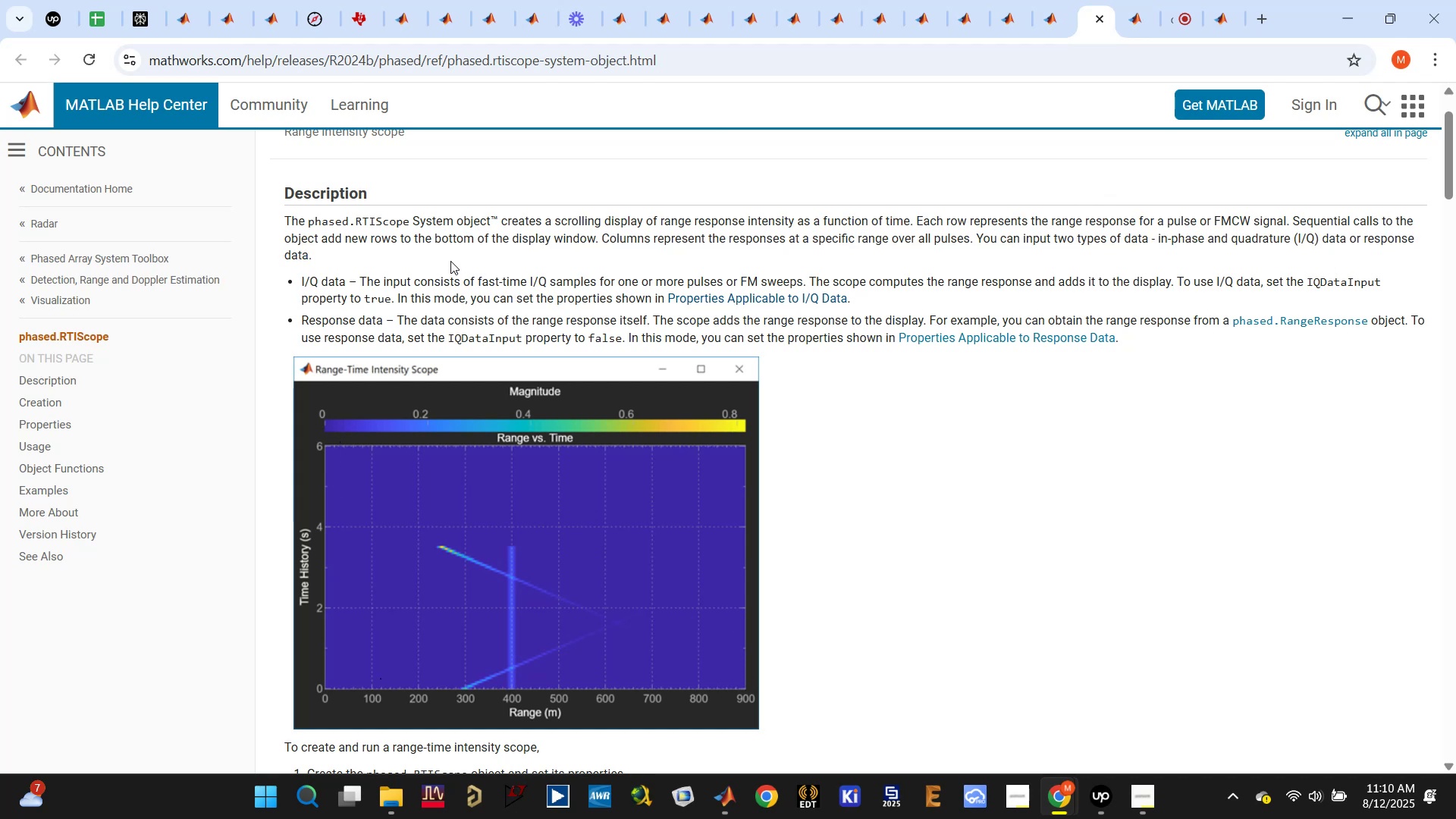 
left_click([448, 255])
 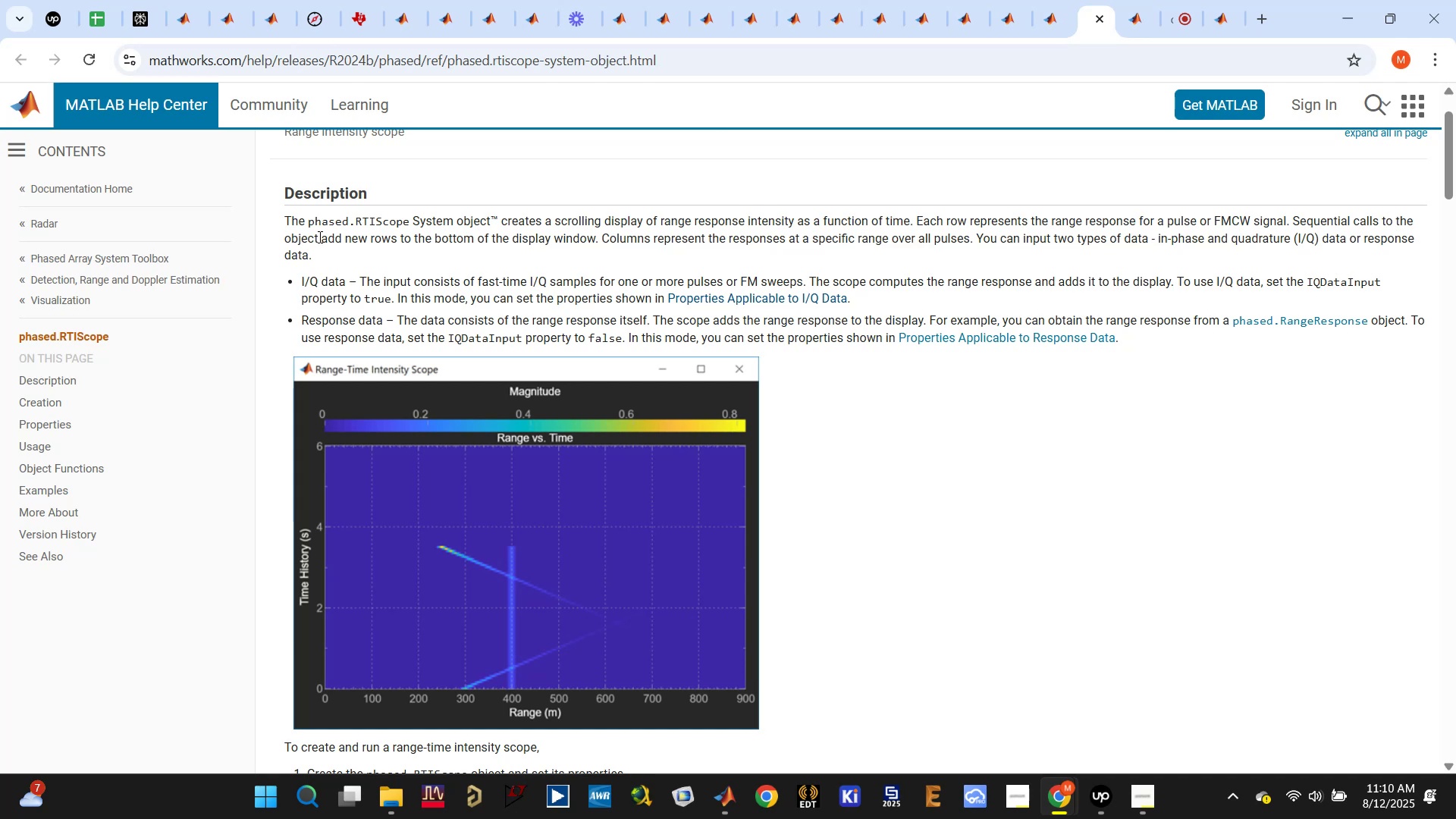 
wait(9.84)
 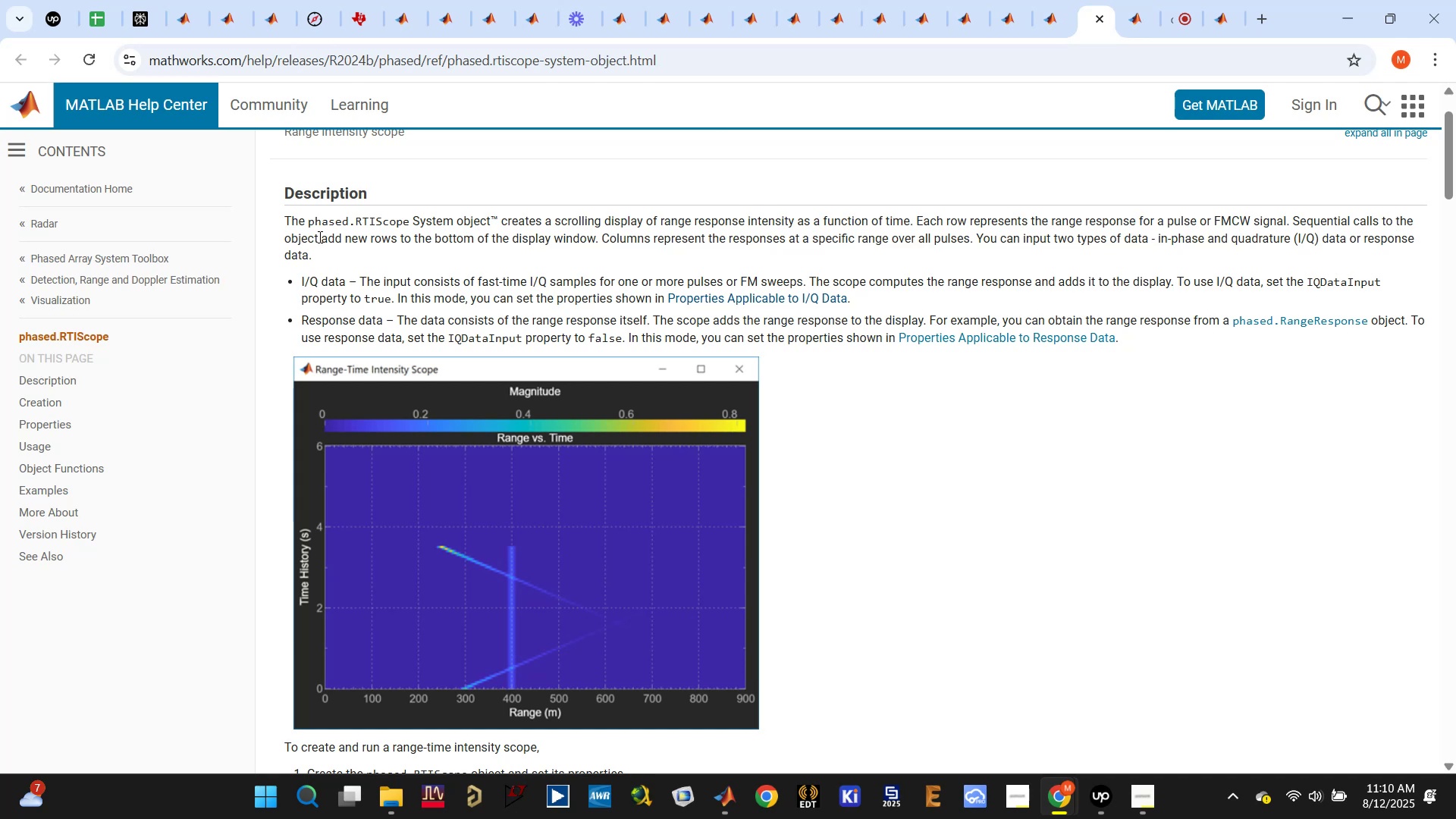 
left_click_drag(start_coordinate=[603, 237], to_coordinate=[969, 243])
 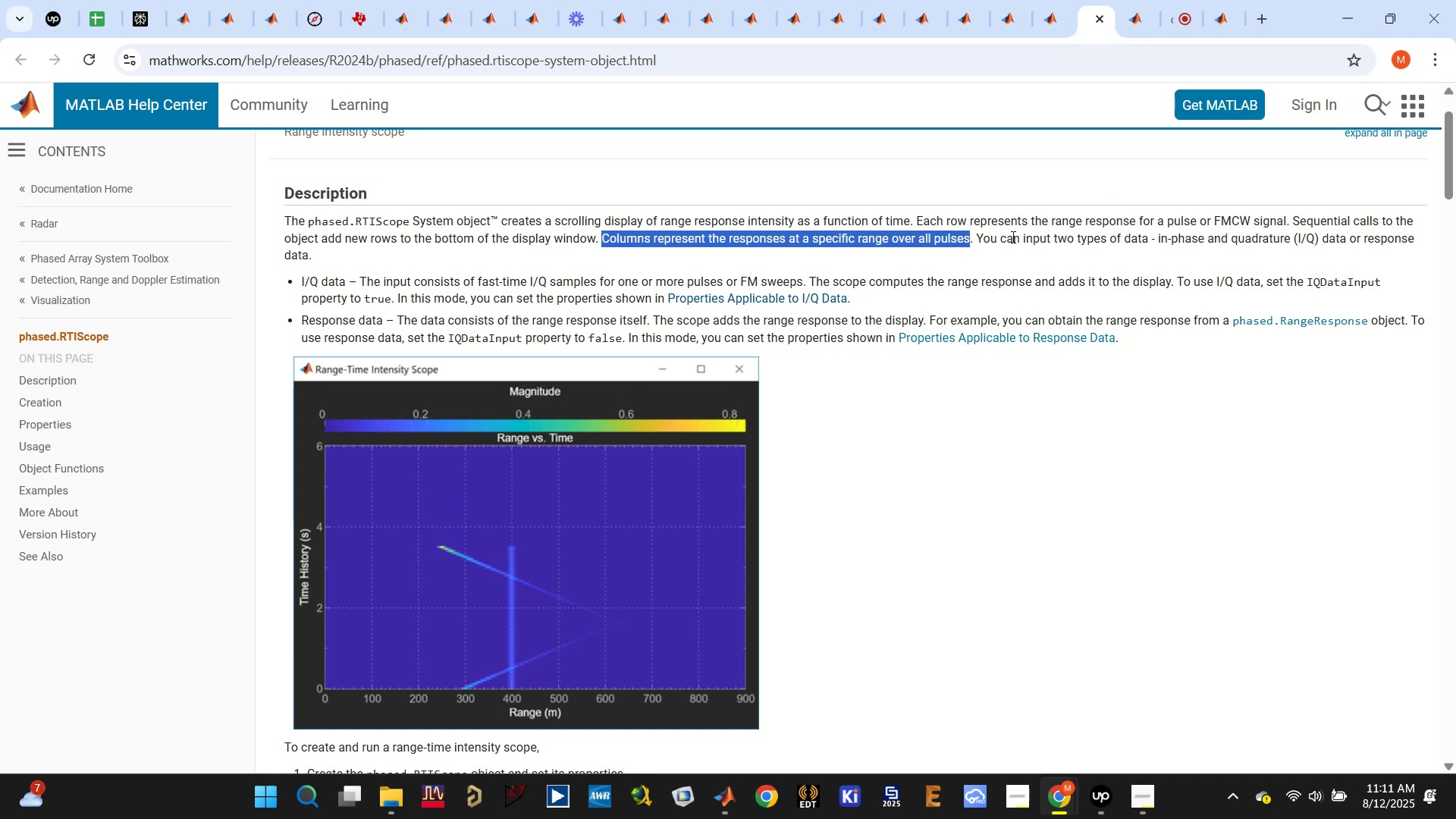 
wait(14.99)
 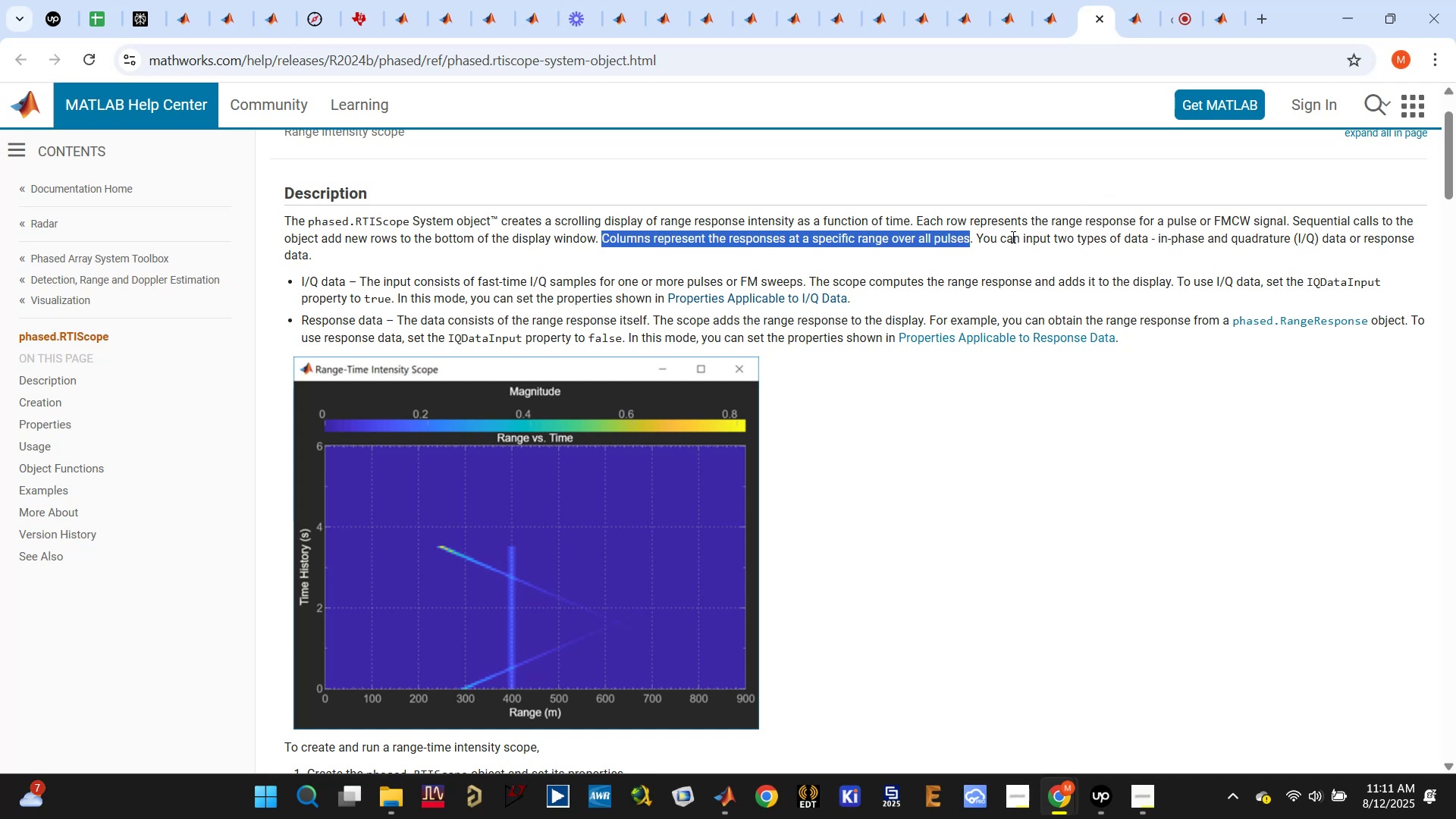 
left_click([398, 250])
 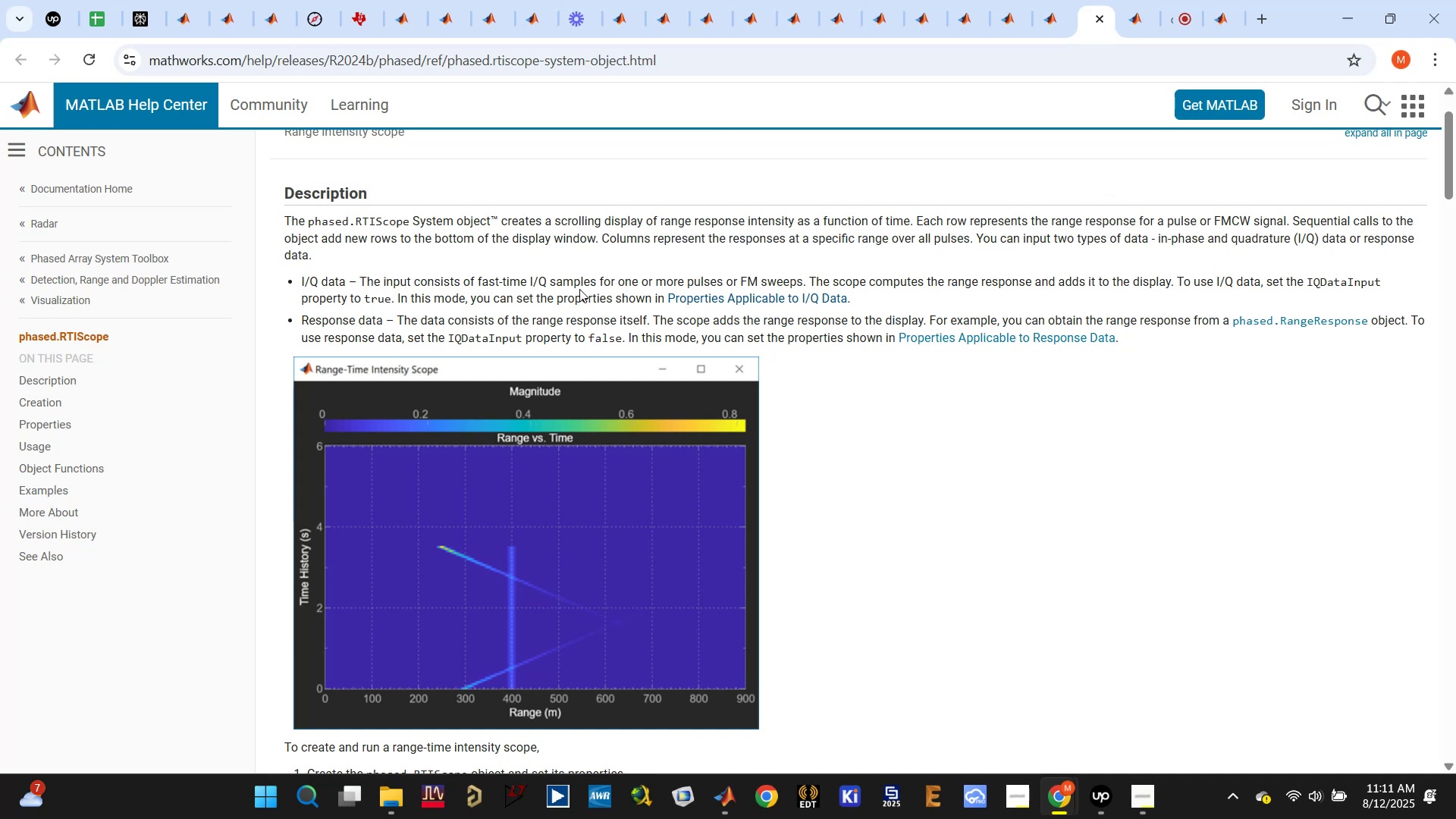 
left_click_drag(start_coordinate=[377, 278], to_coordinate=[805, 275])
 